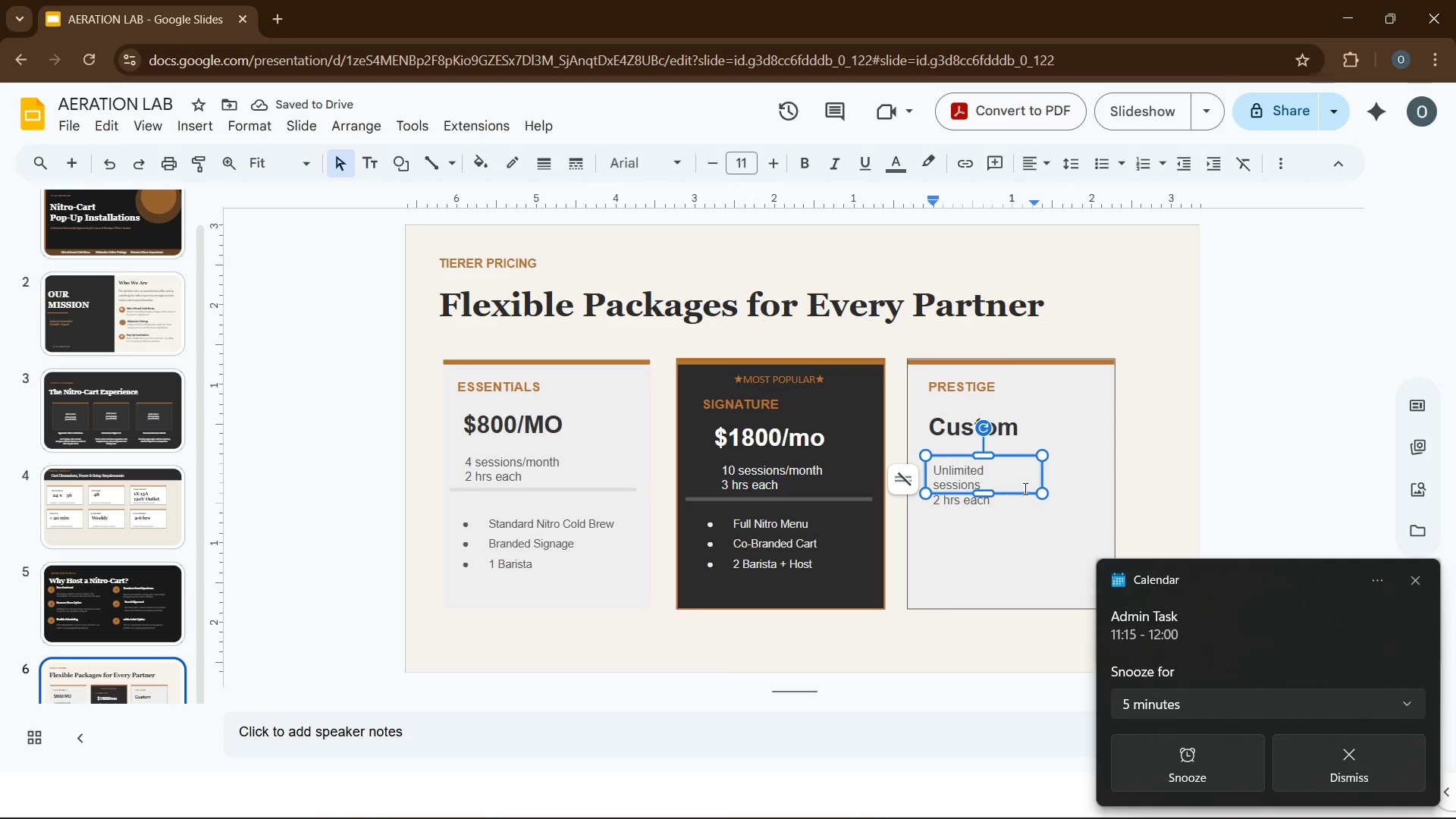 
left_click([1046, 480])
 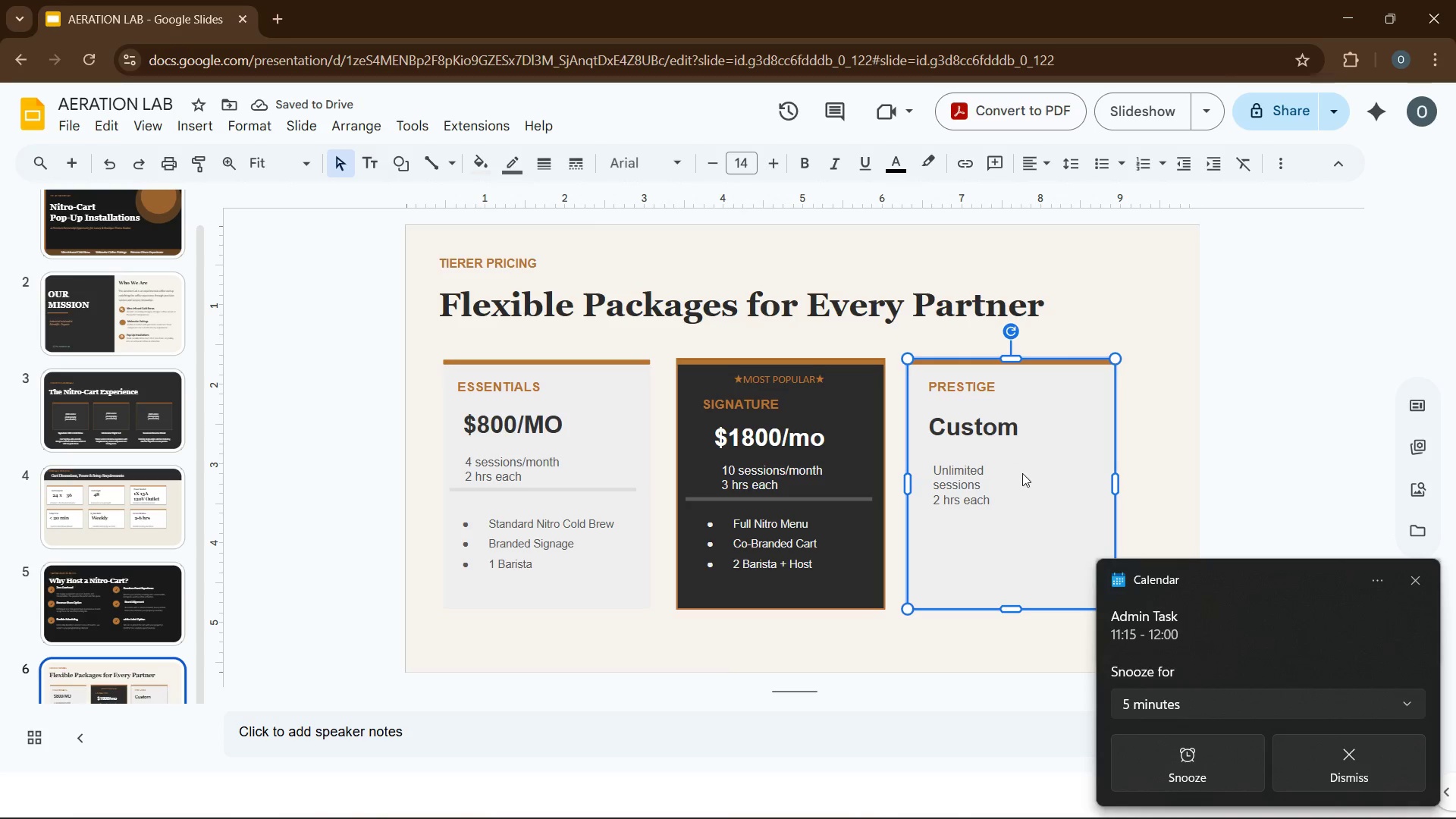 
left_click([1003, 467])
 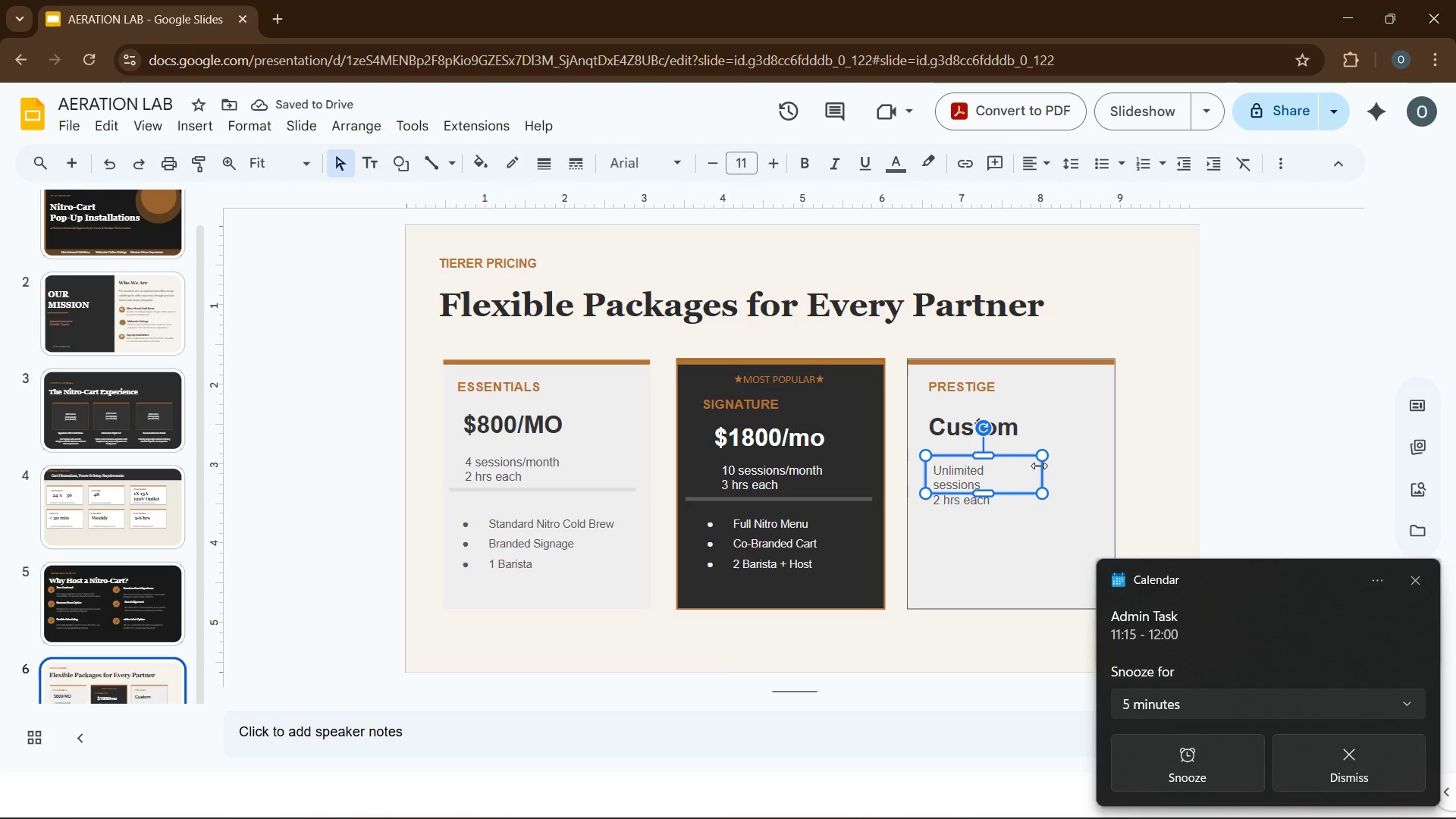 
left_click_drag(start_coordinate=[1041, 466], to_coordinate=[1053, 466])
 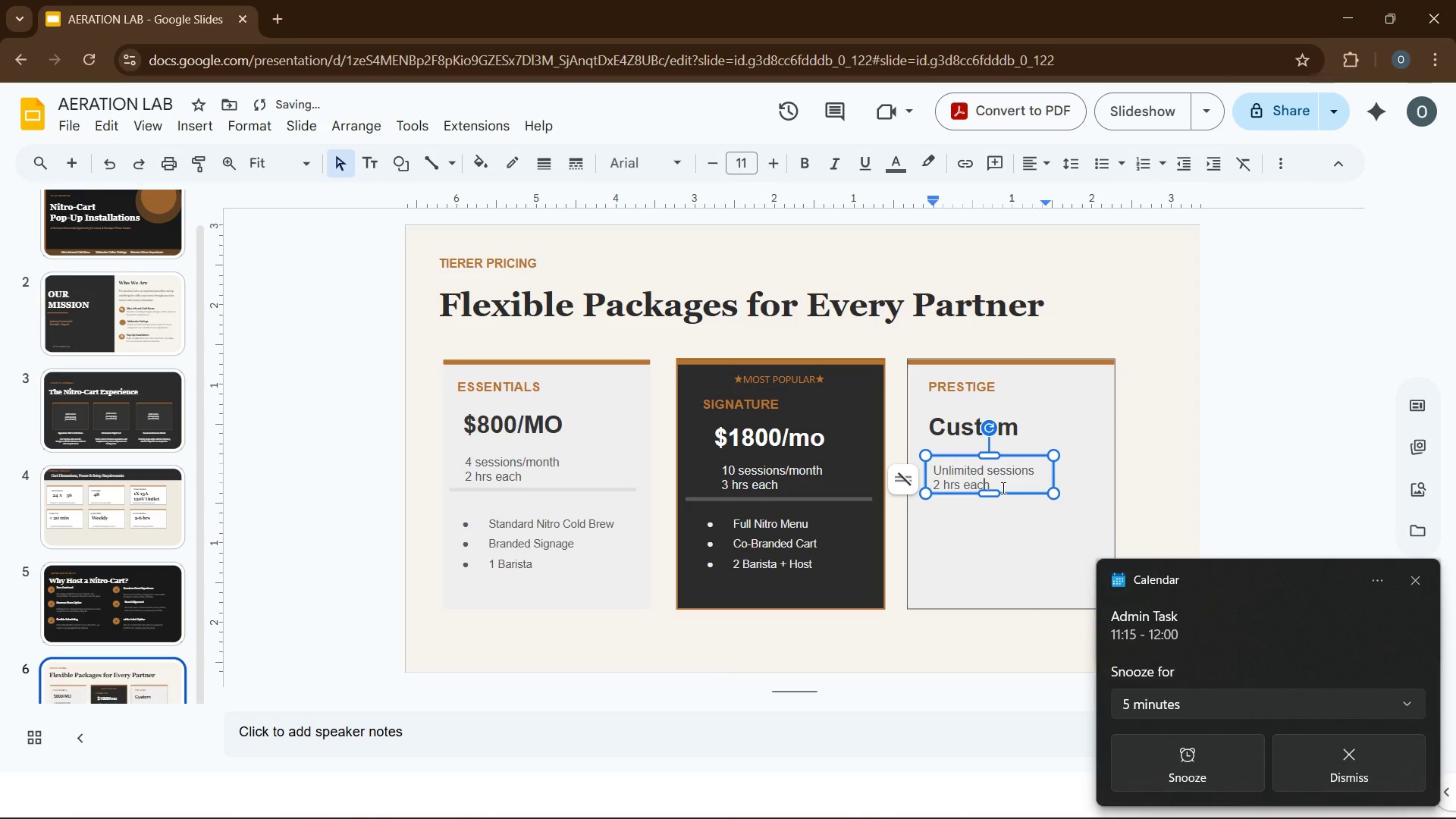 
left_click_drag(start_coordinate=[1000, 486], to_coordinate=[933, 484])
 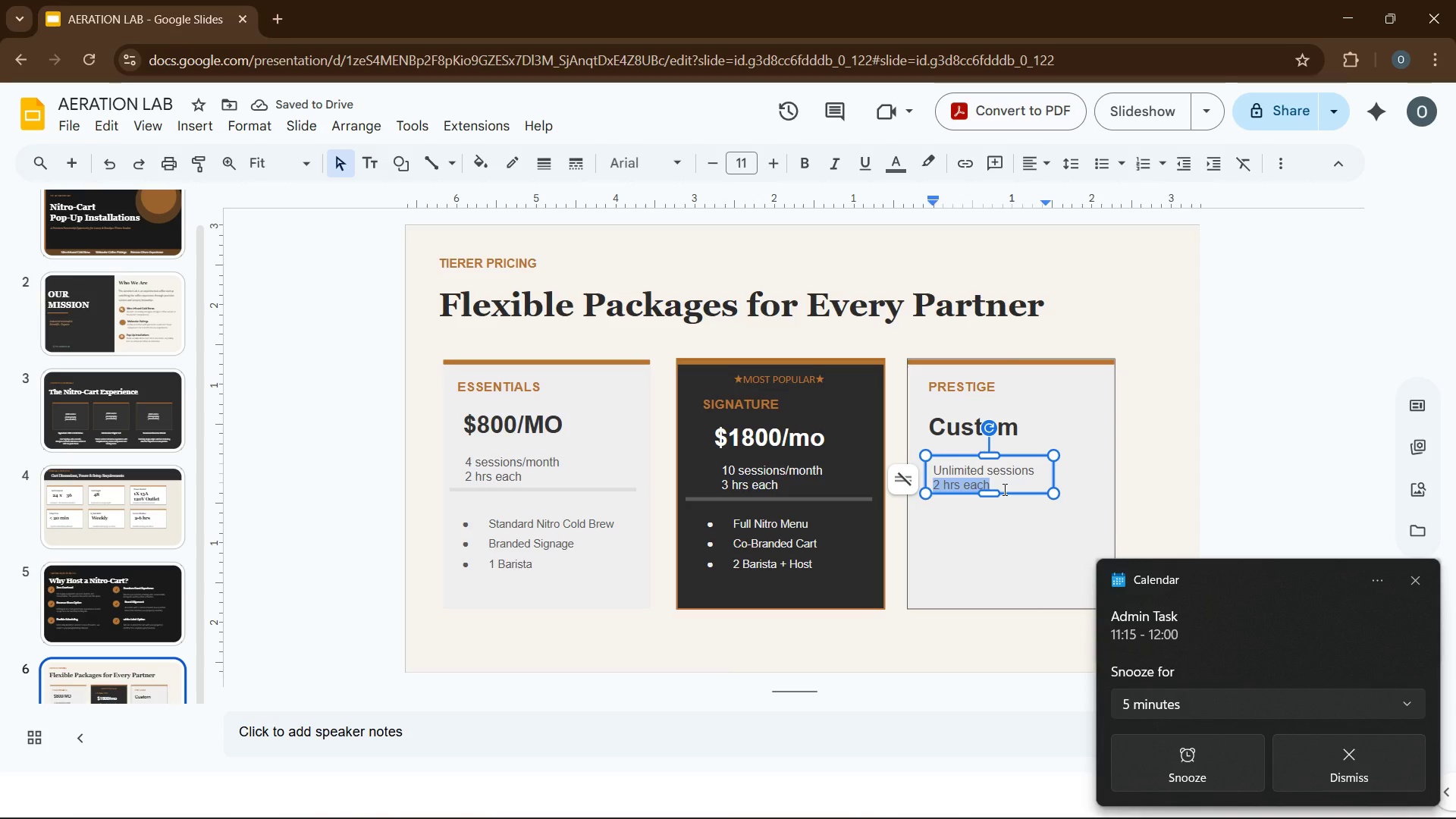 
type(Flexible)
 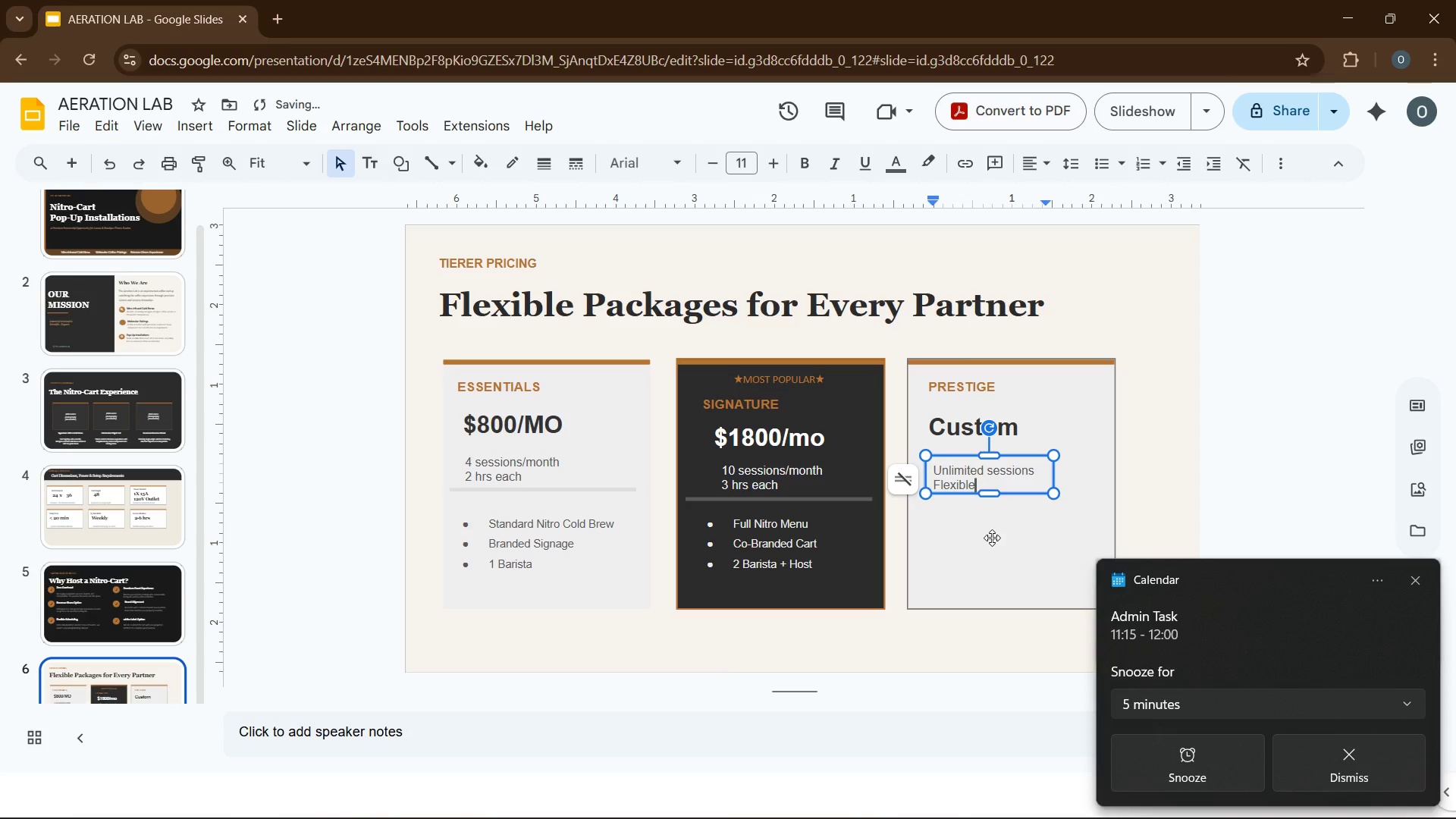 
left_click([992, 538])
 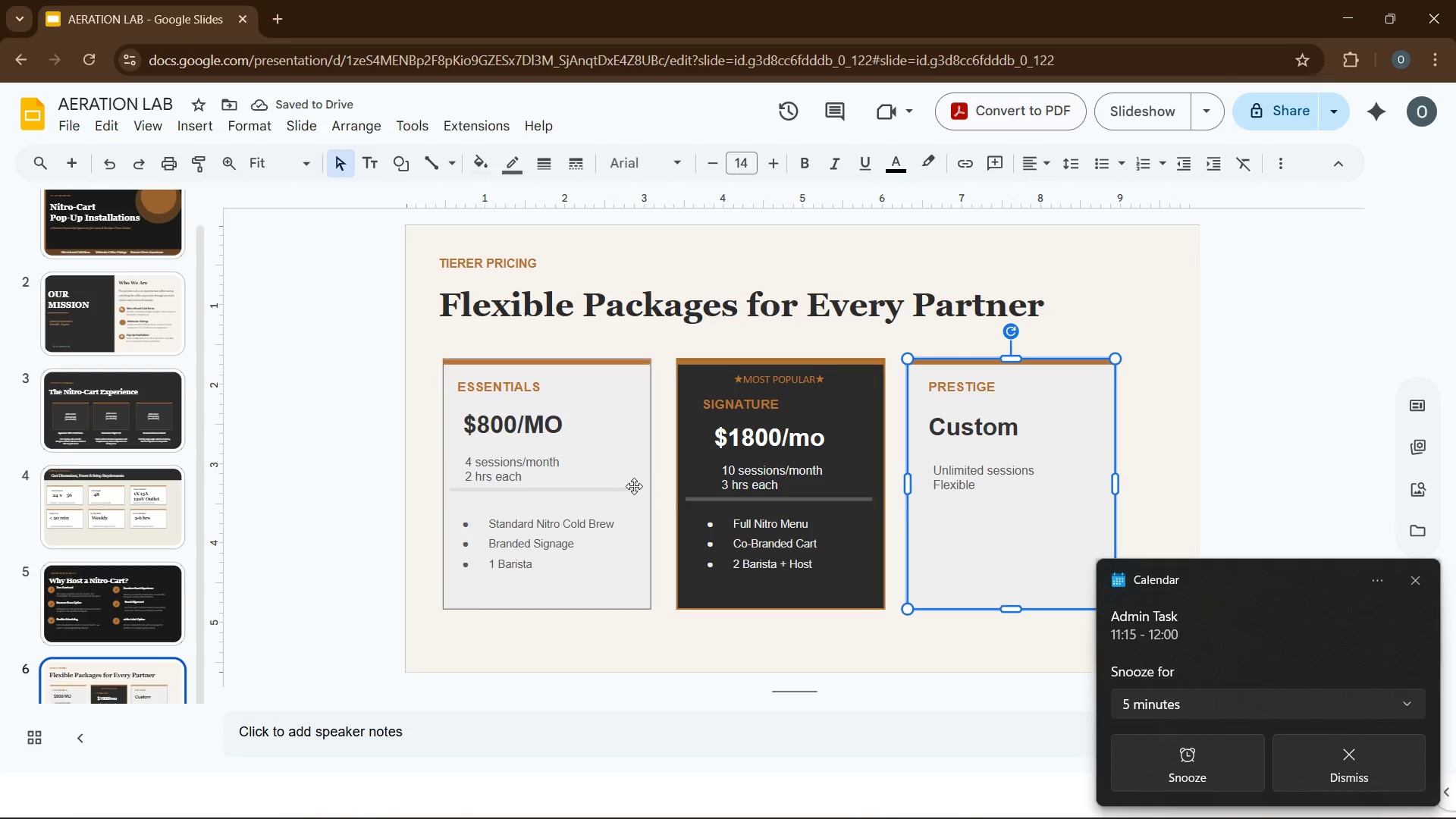 
left_click([632, 486])
 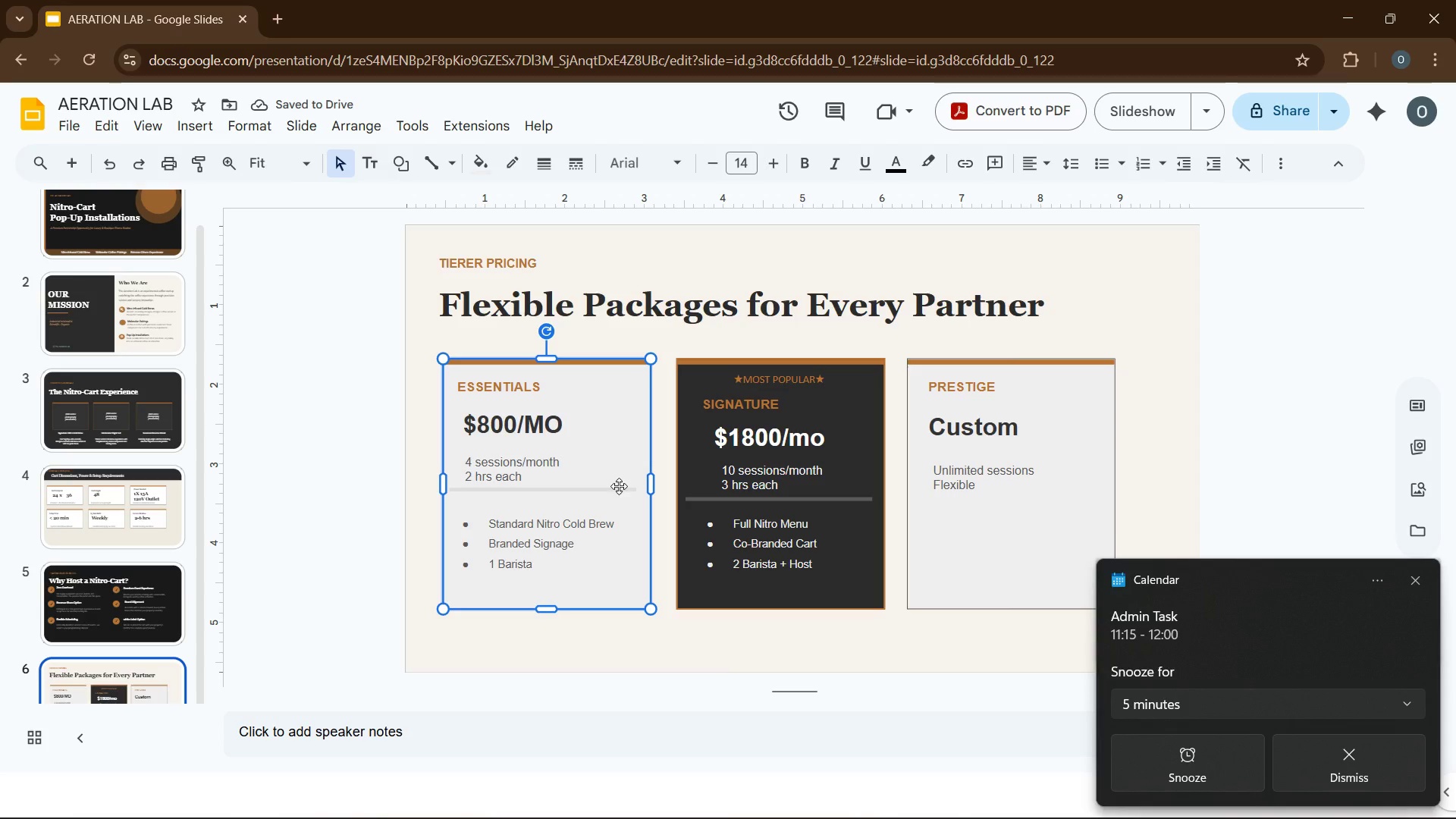 
left_click([619, 486])
 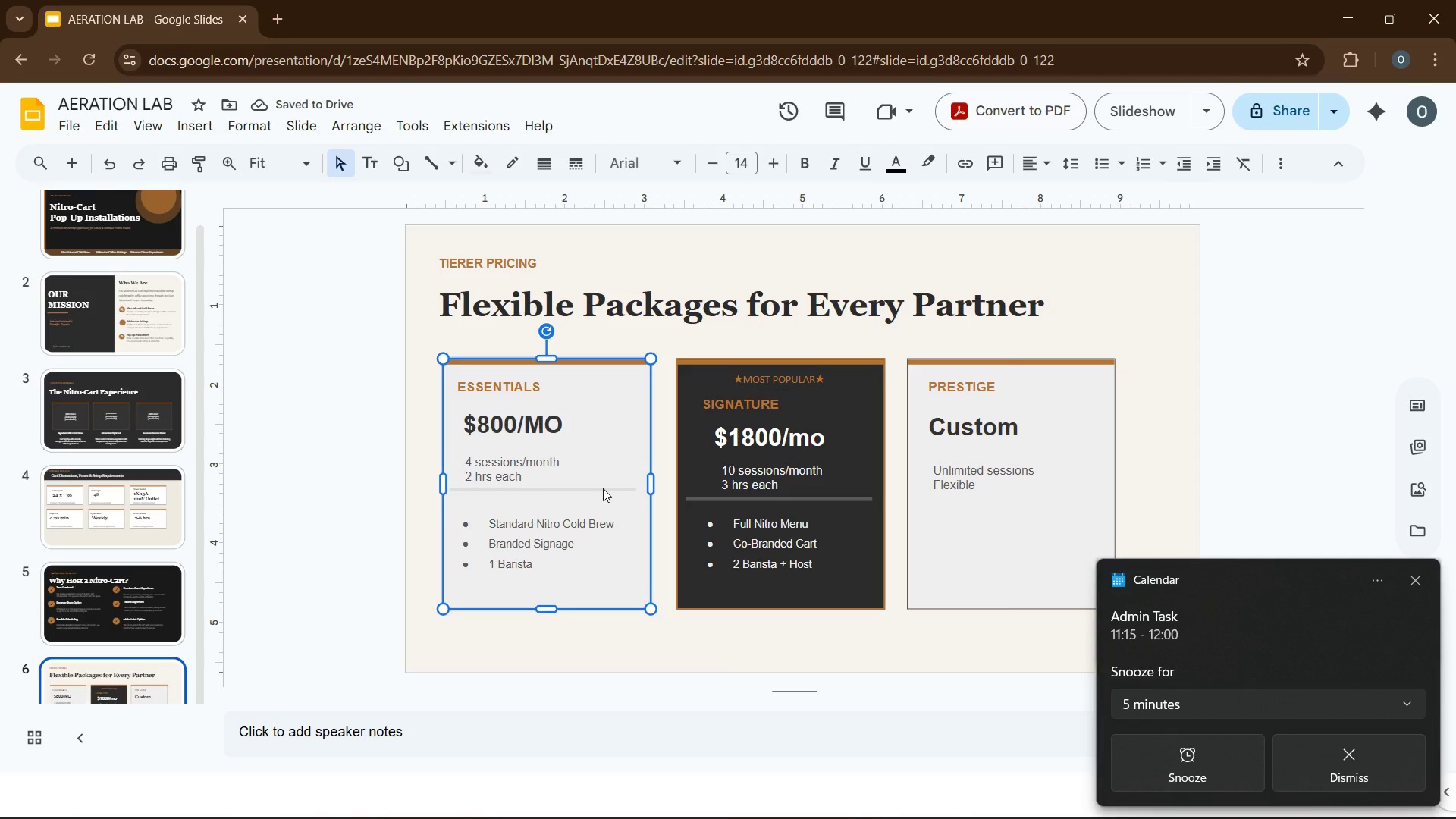 
left_click([603, 488])
 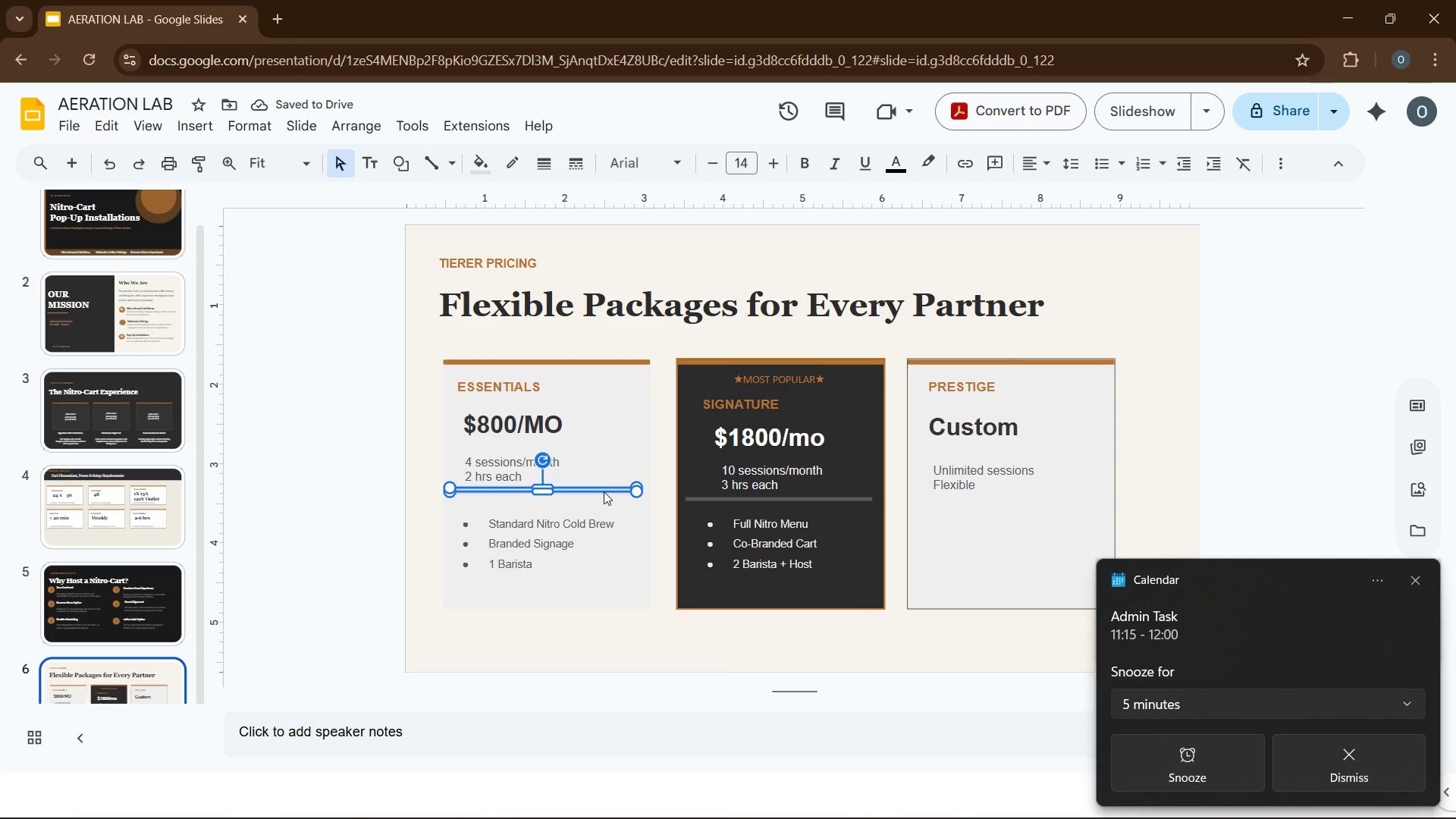 
key(Control+D)
 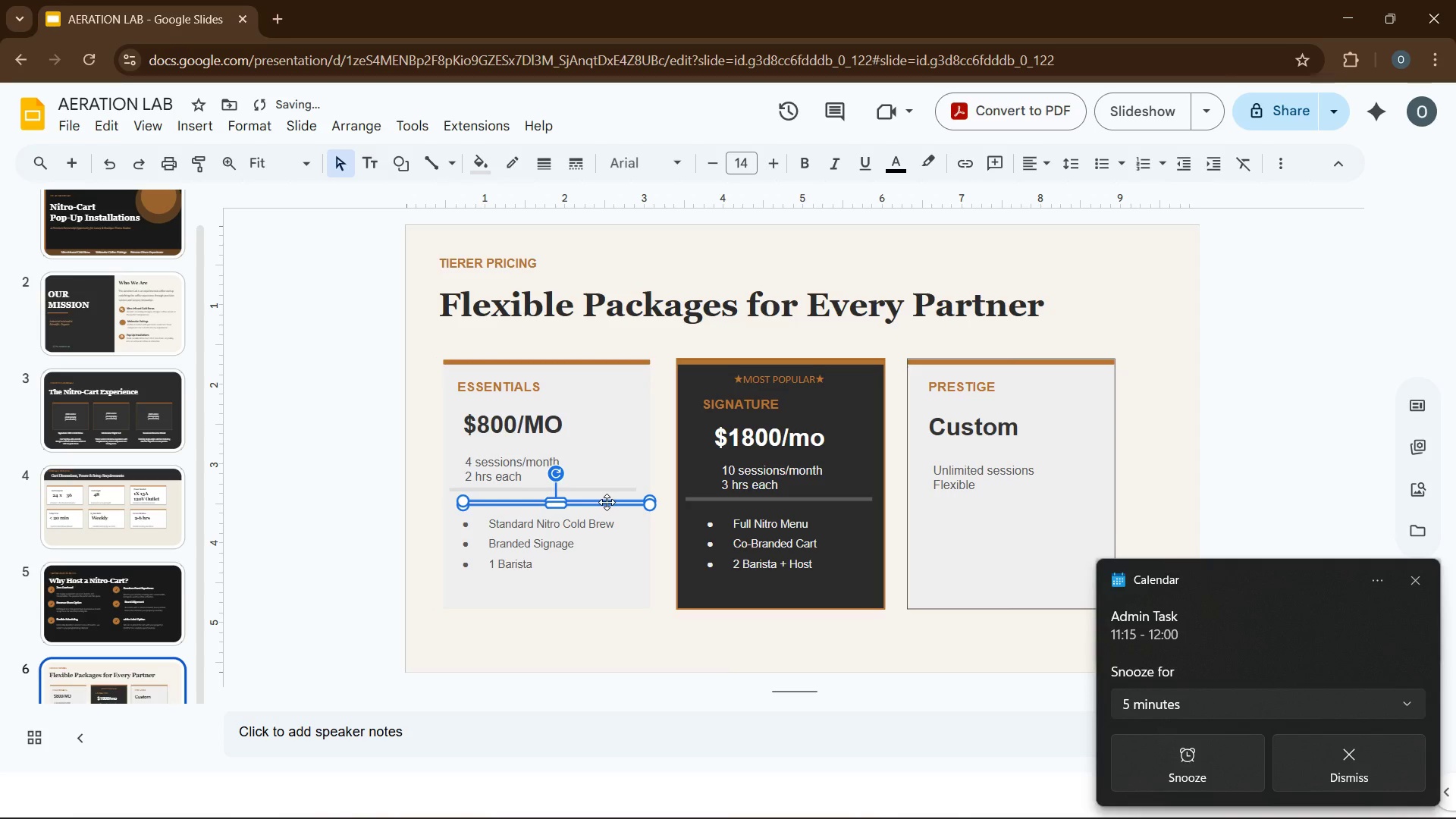 
left_click_drag(start_coordinate=[607, 502], to_coordinate=[1064, 501])
 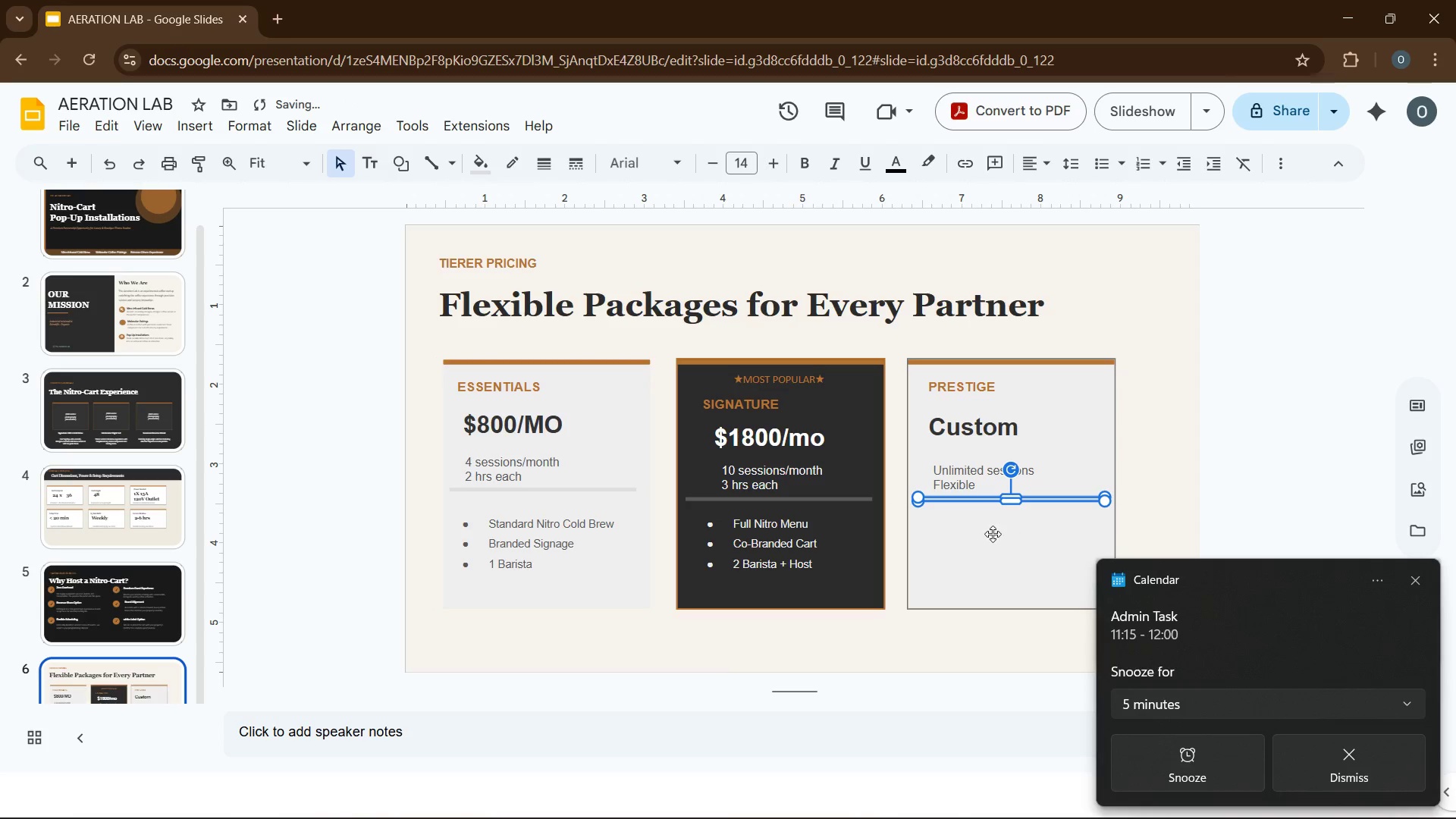 
left_click([993, 535])
 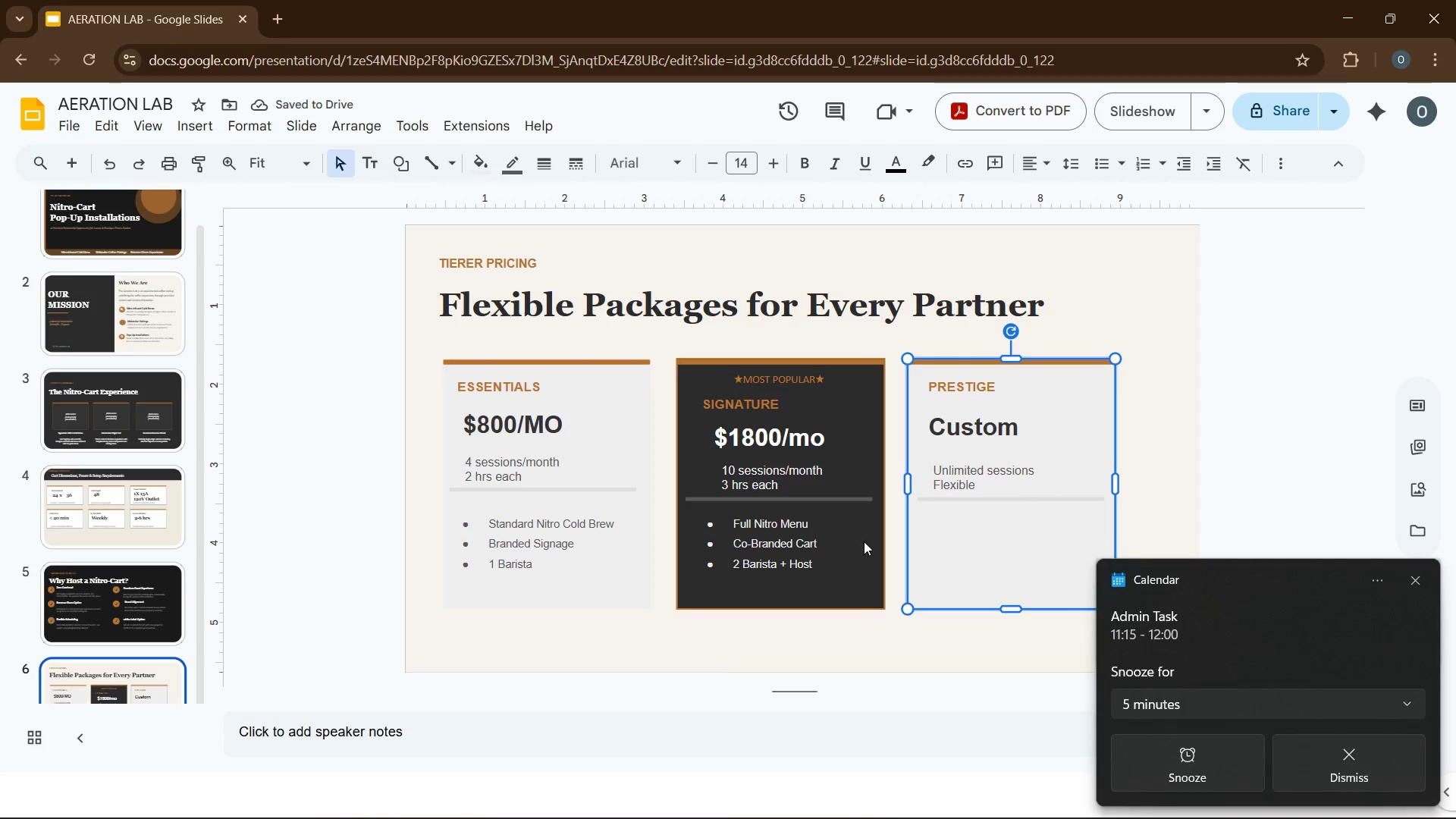 
left_click([581, 581])
 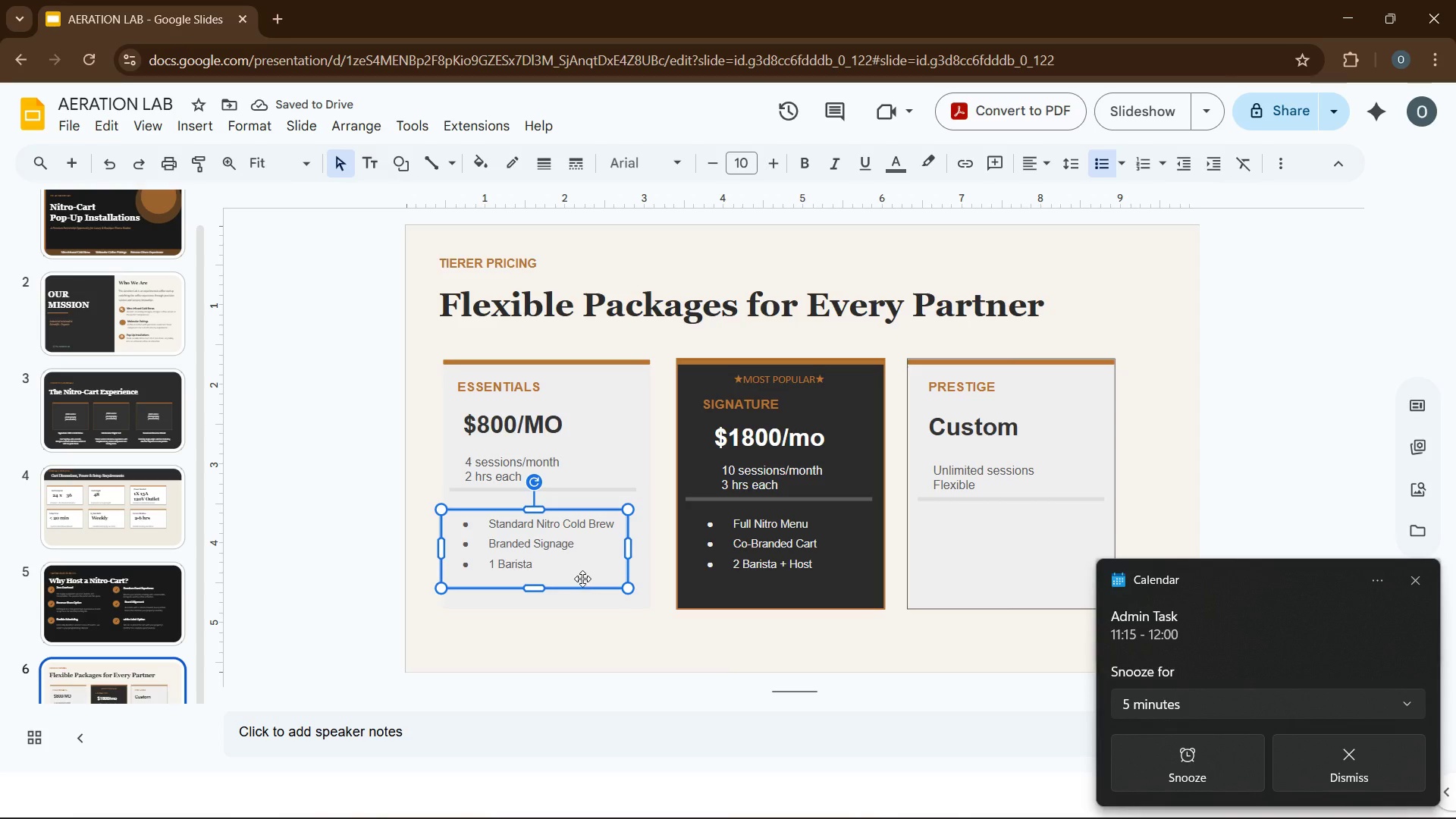 
key(Control+D)
 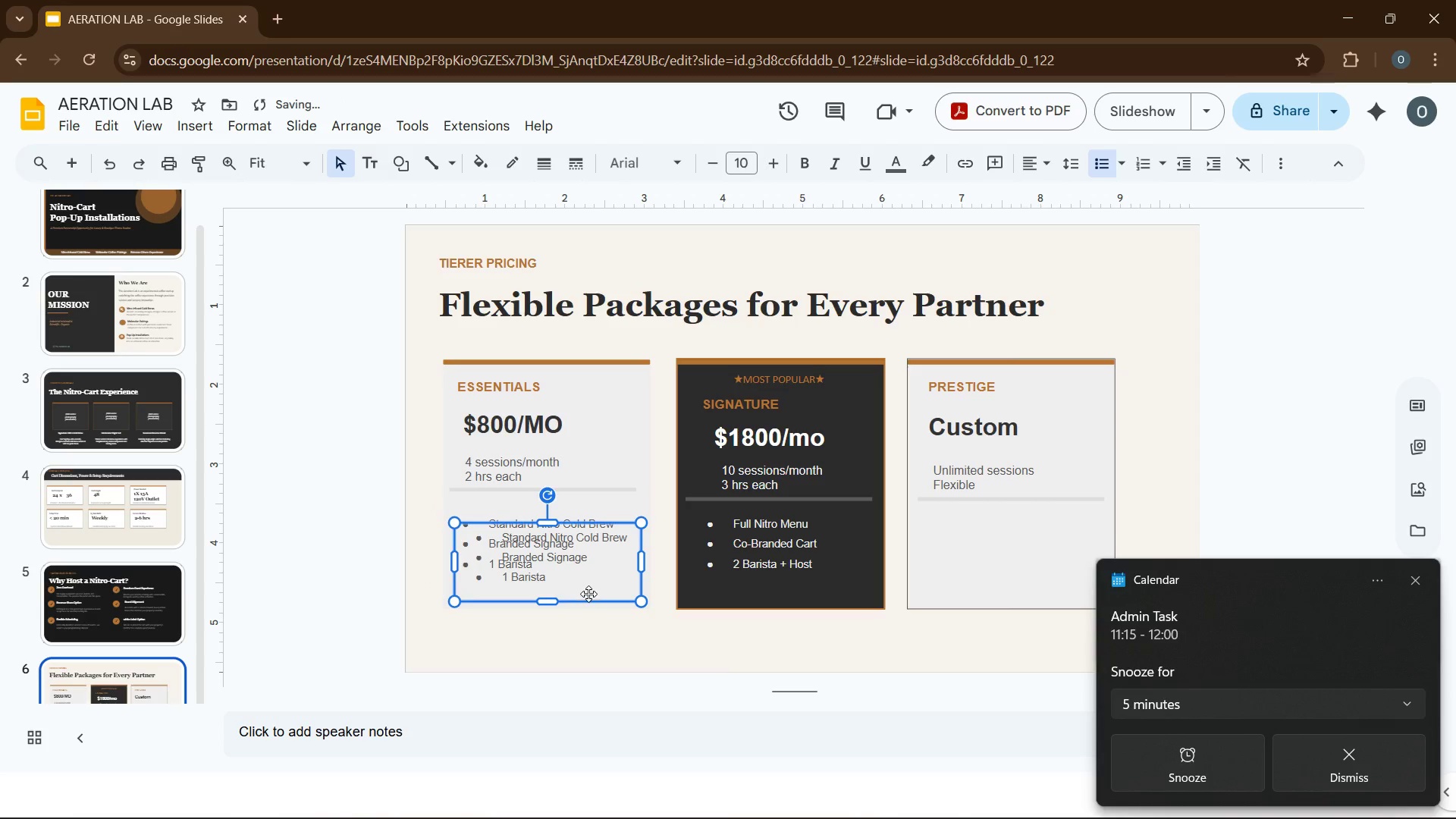 
left_click_drag(start_coordinate=[588, 594], to_coordinate=[1054, 583])
 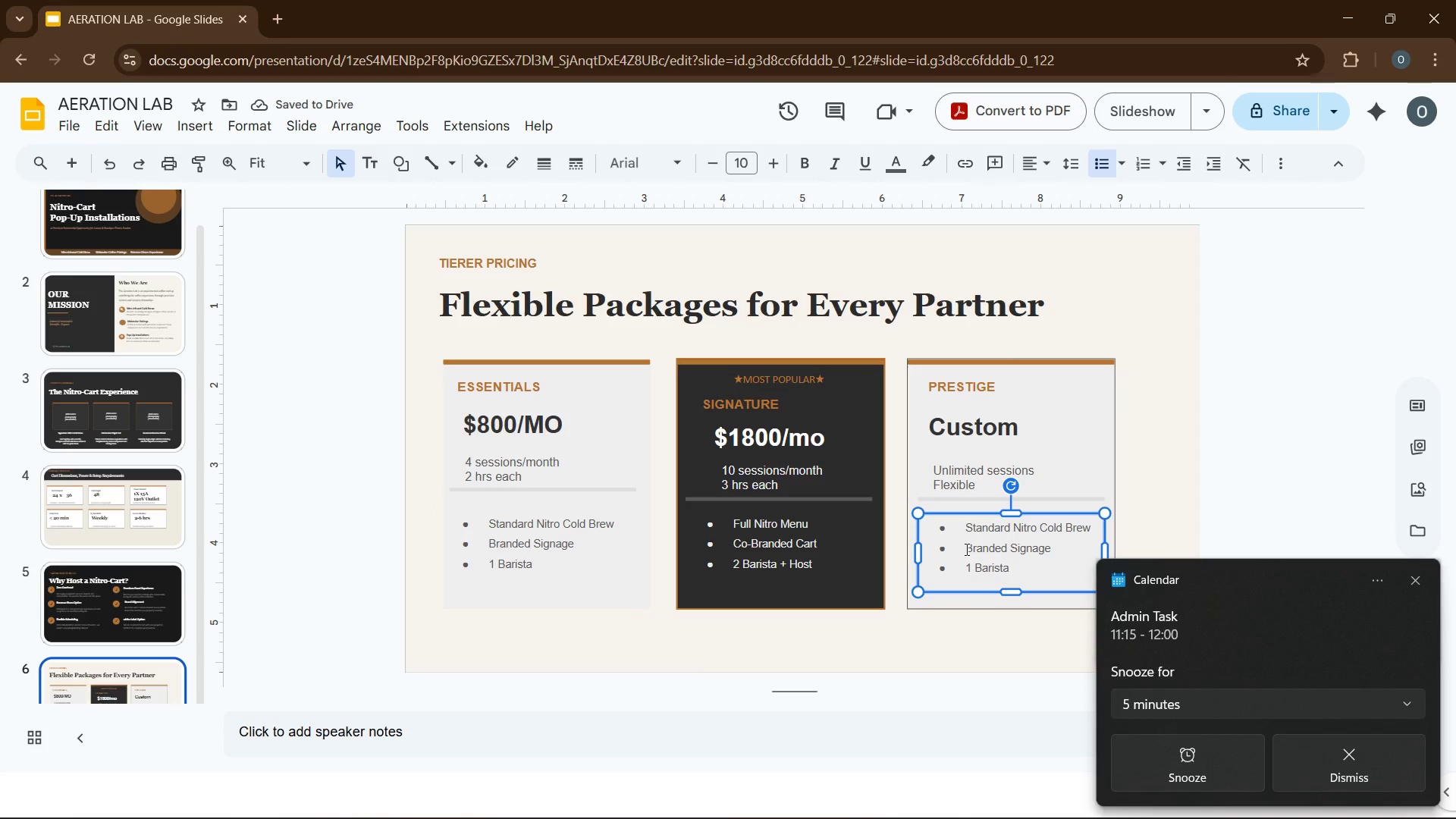 
left_click([981, 530])
 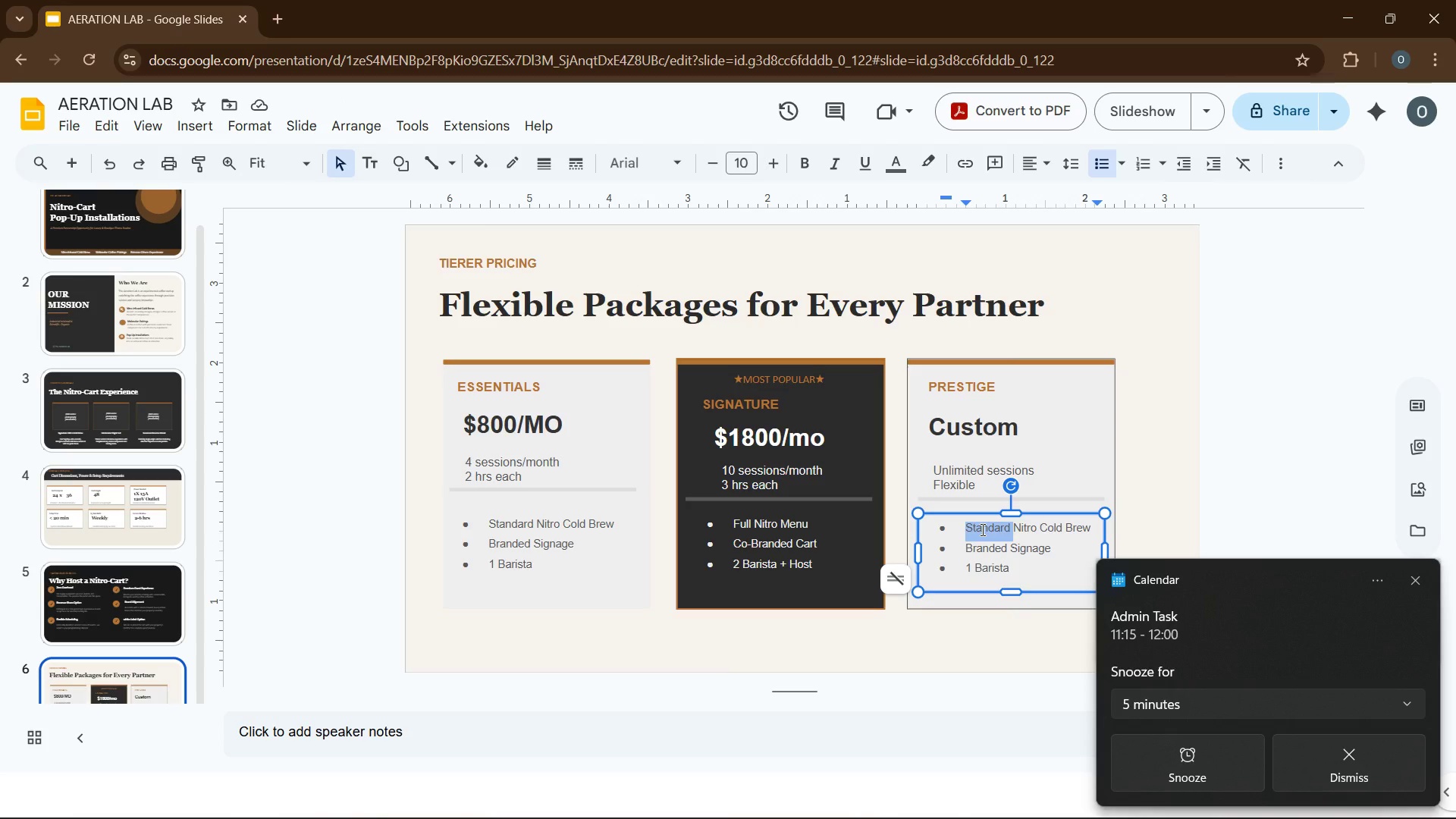 
type(White-Label Branding)
 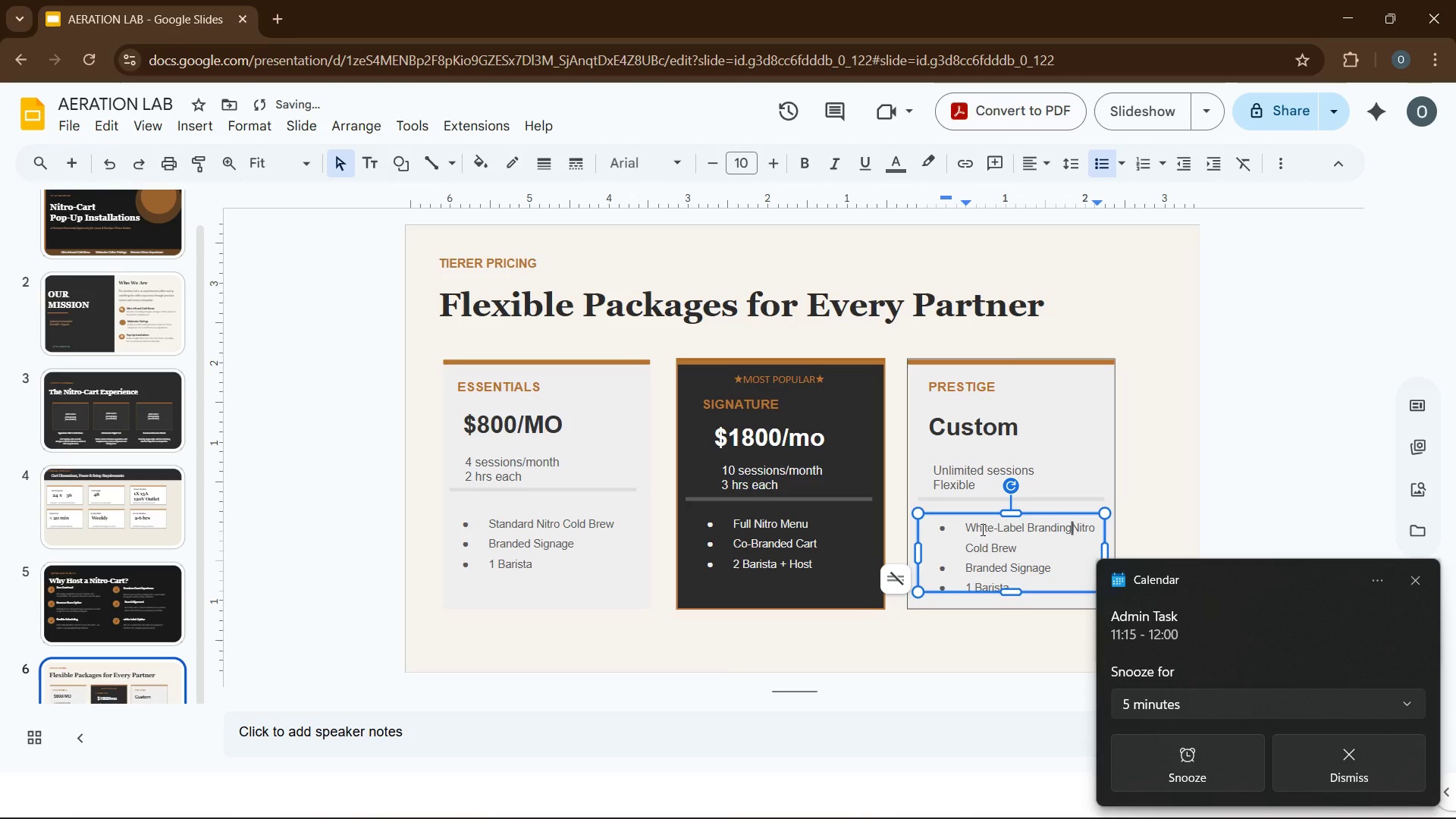 
key(Enter)
 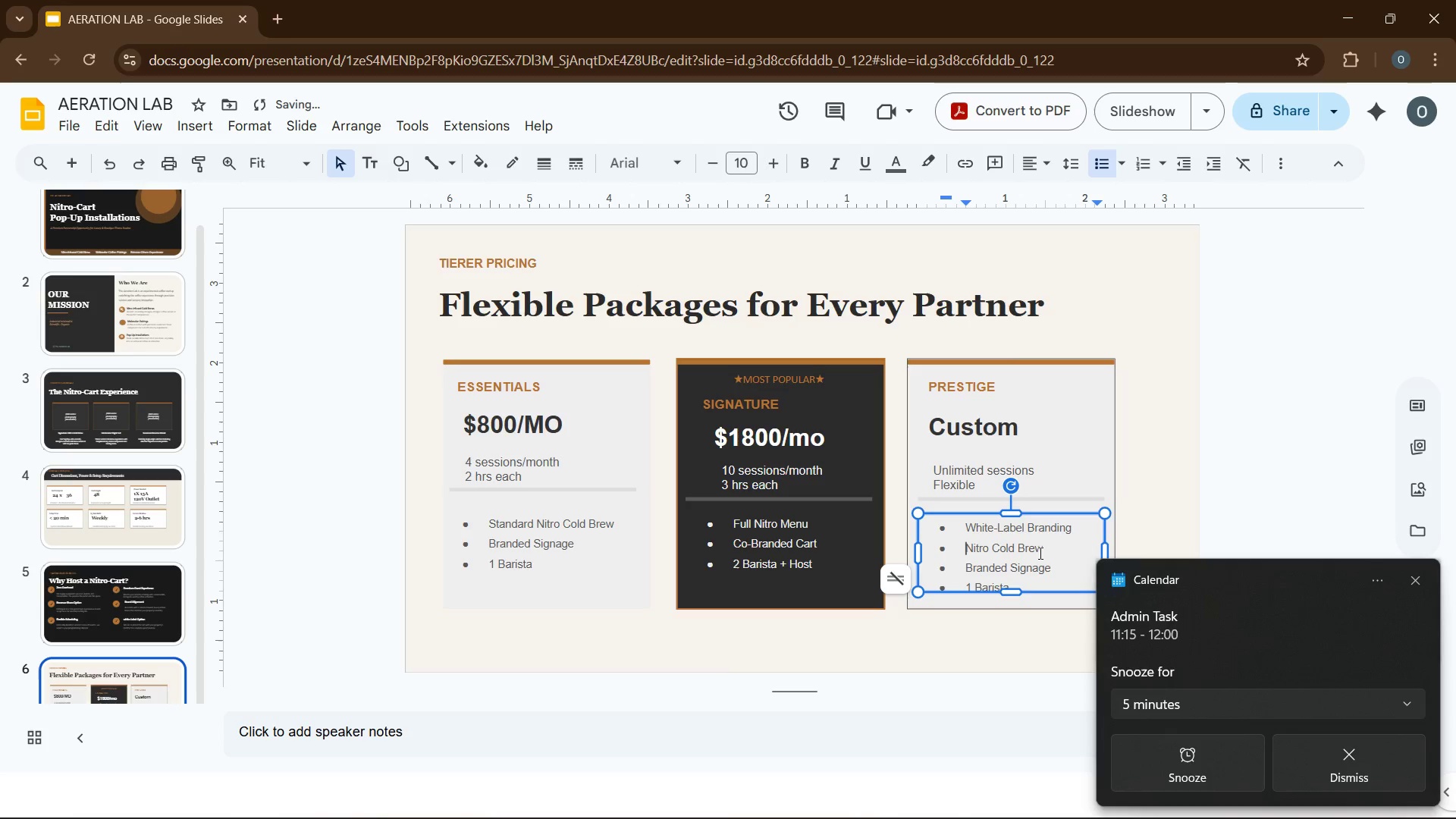 
left_click_drag(start_coordinate=[1046, 551], to_coordinate=[968, 546])
 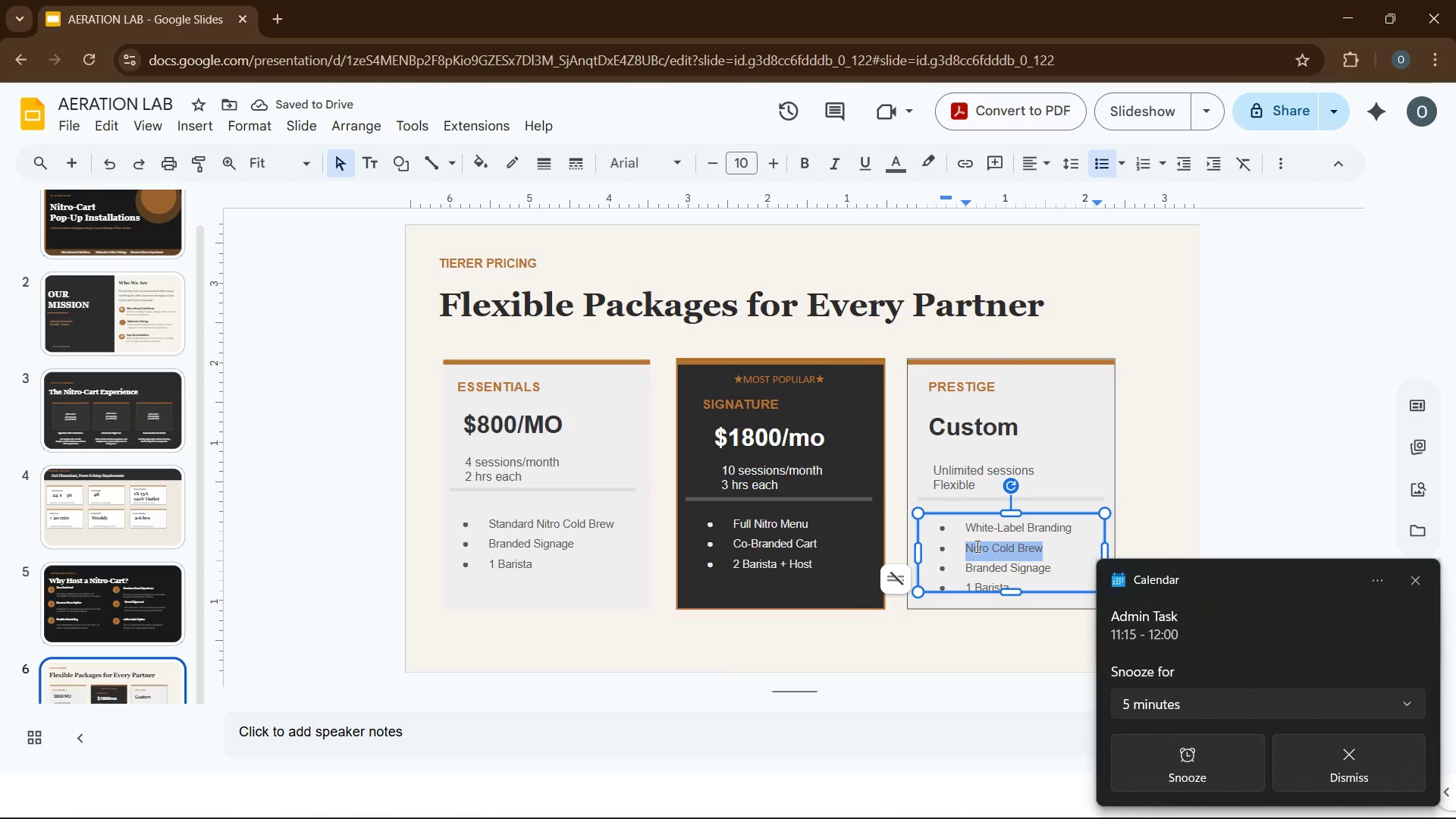 
type(Private Events)
 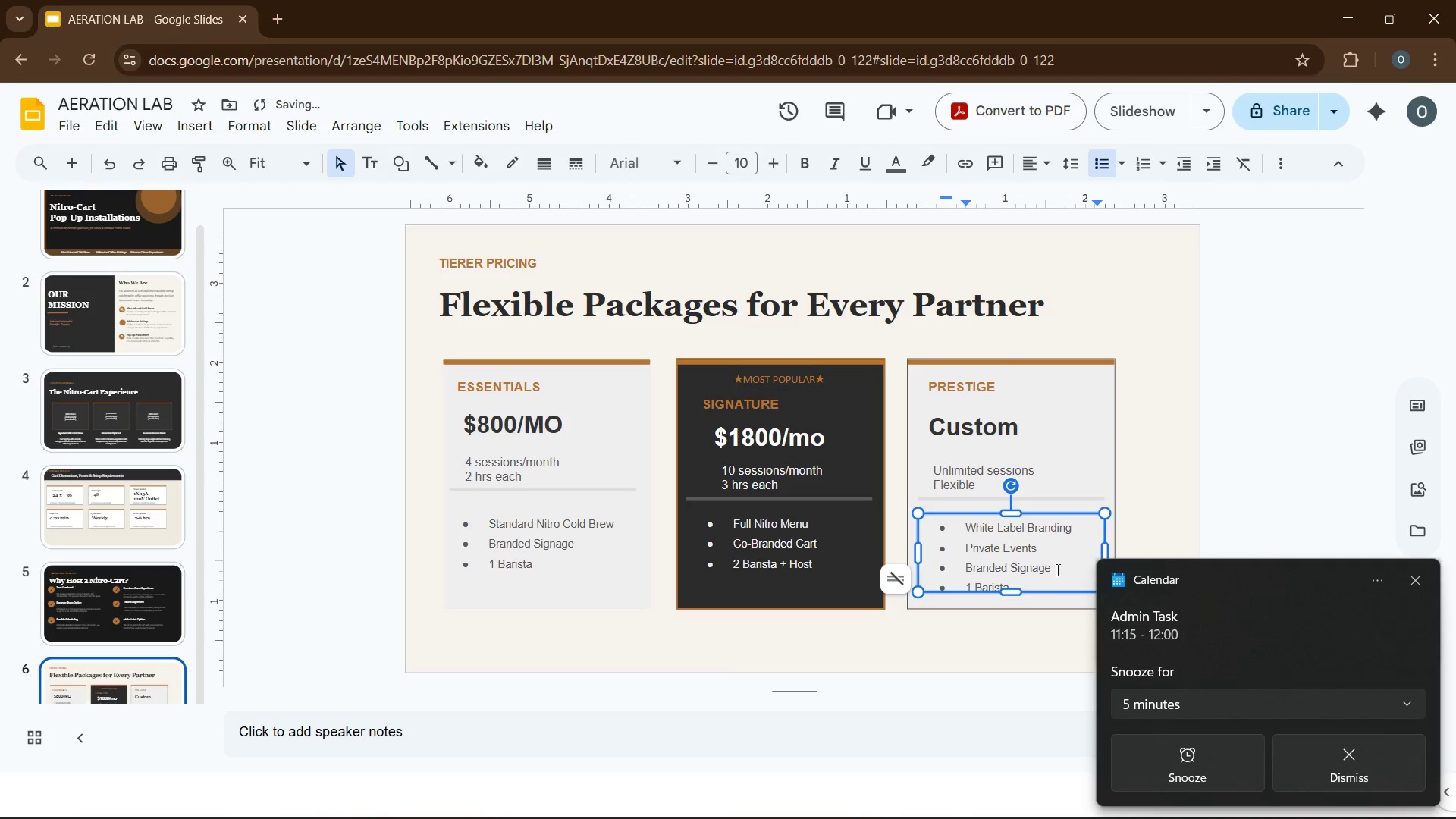 
left_click_drag(start_coordinate=[1060, 569], to_coordinate=[966, 571])
 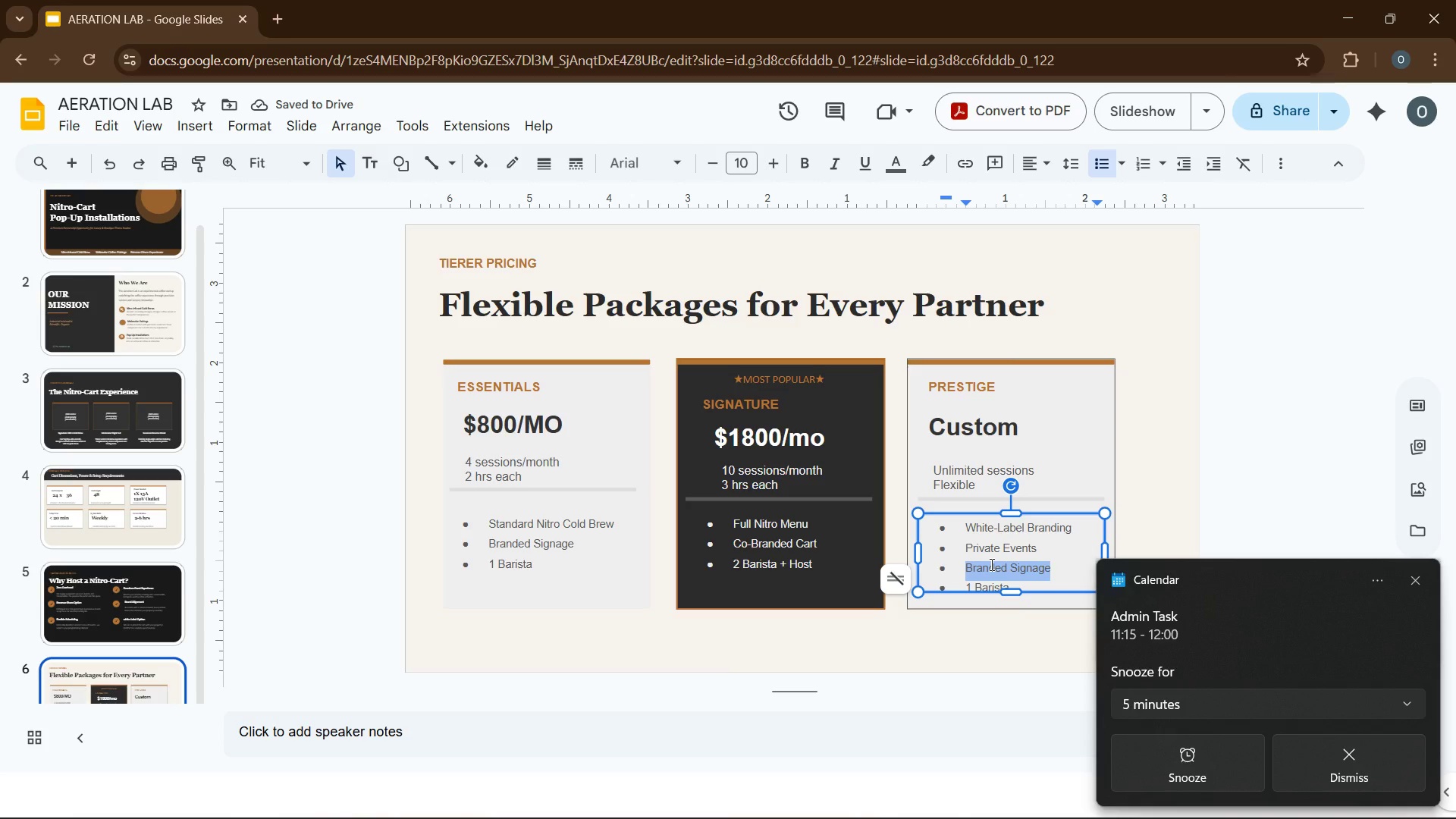 
type(Dedicae)
key(Backspace)
type(ted Events)
 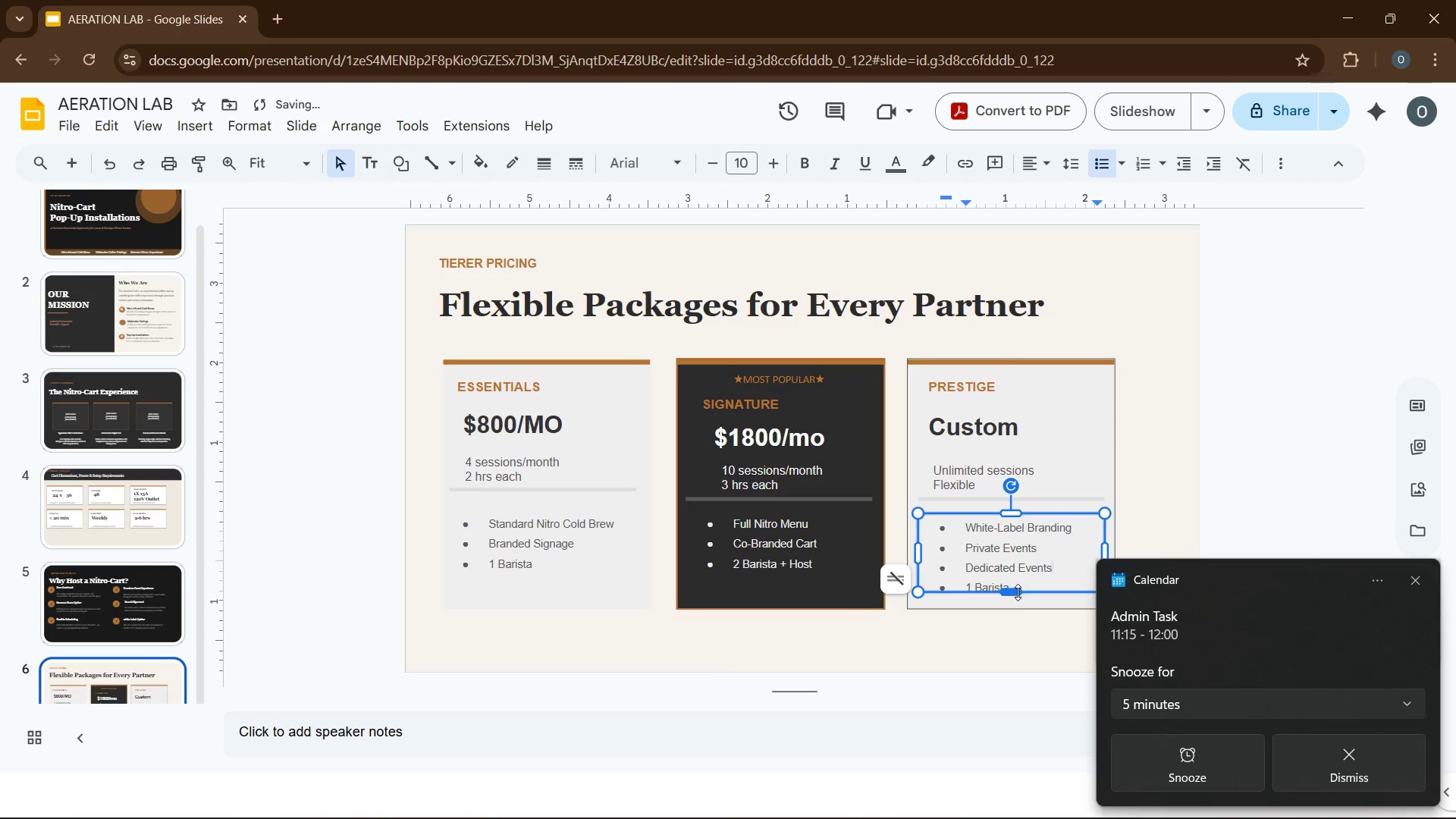 
left_click([1028, 585])
 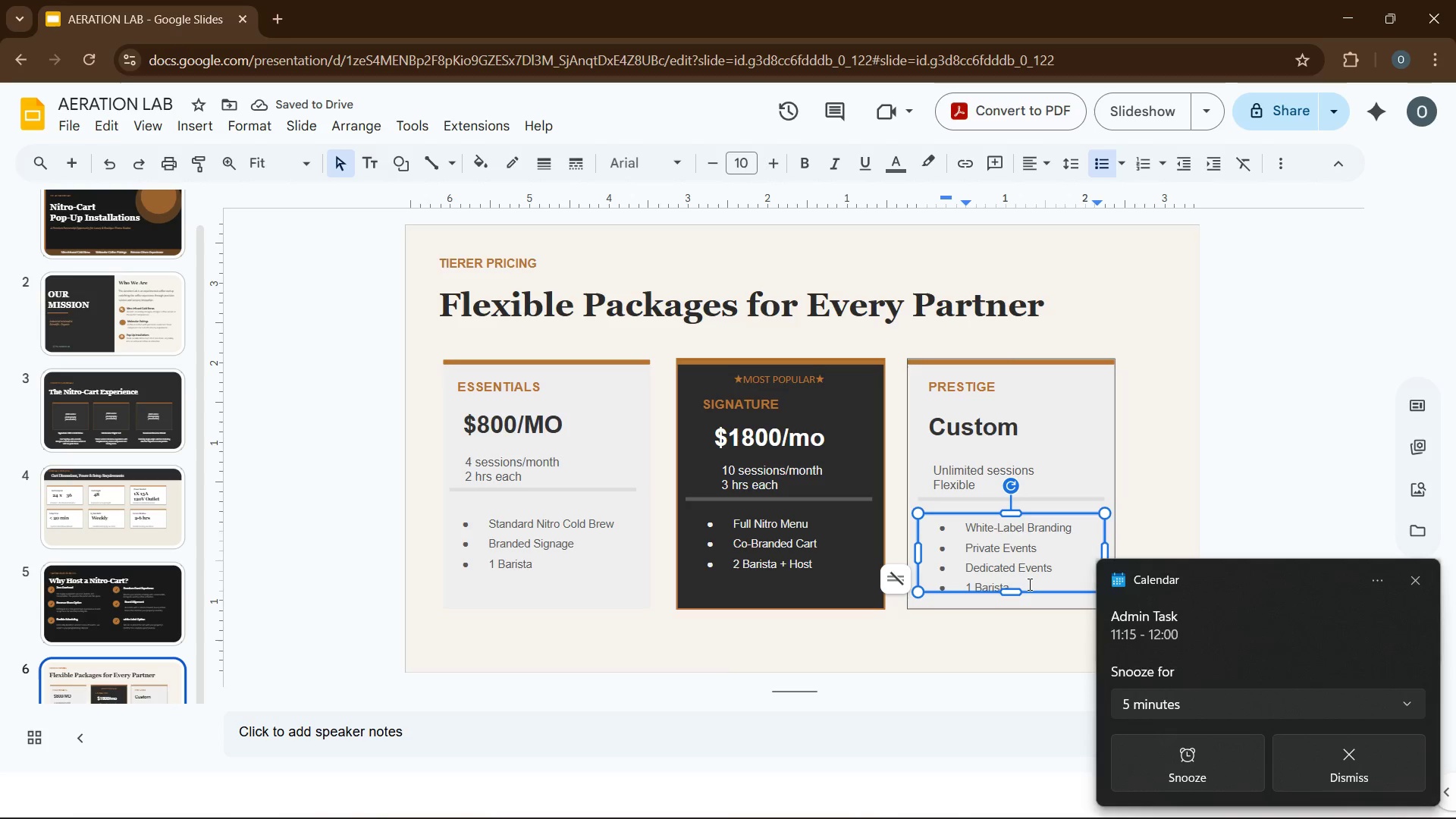 
hold_key(key=Backspace, duration=0.52)
 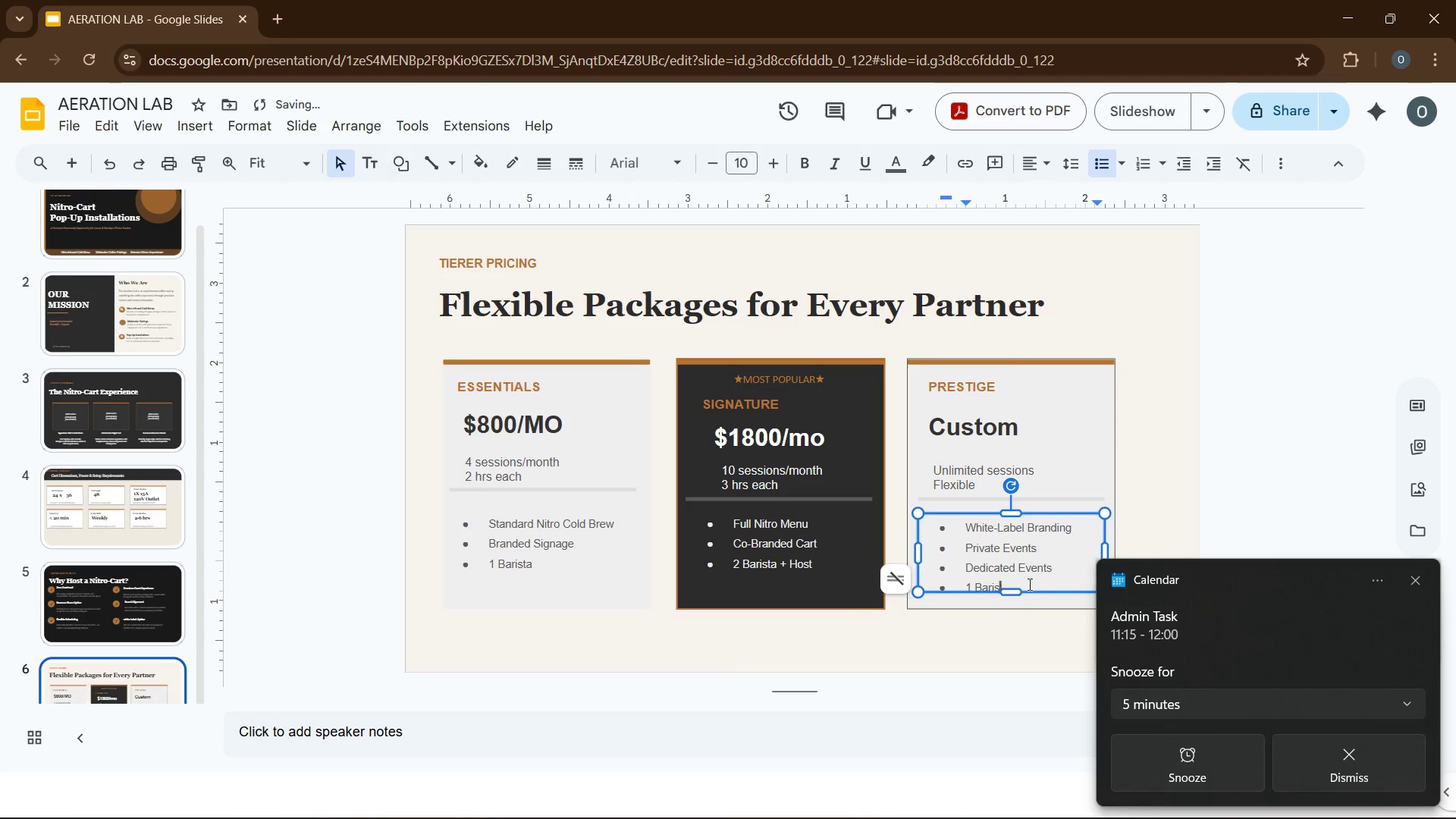 
key(Backspace)
 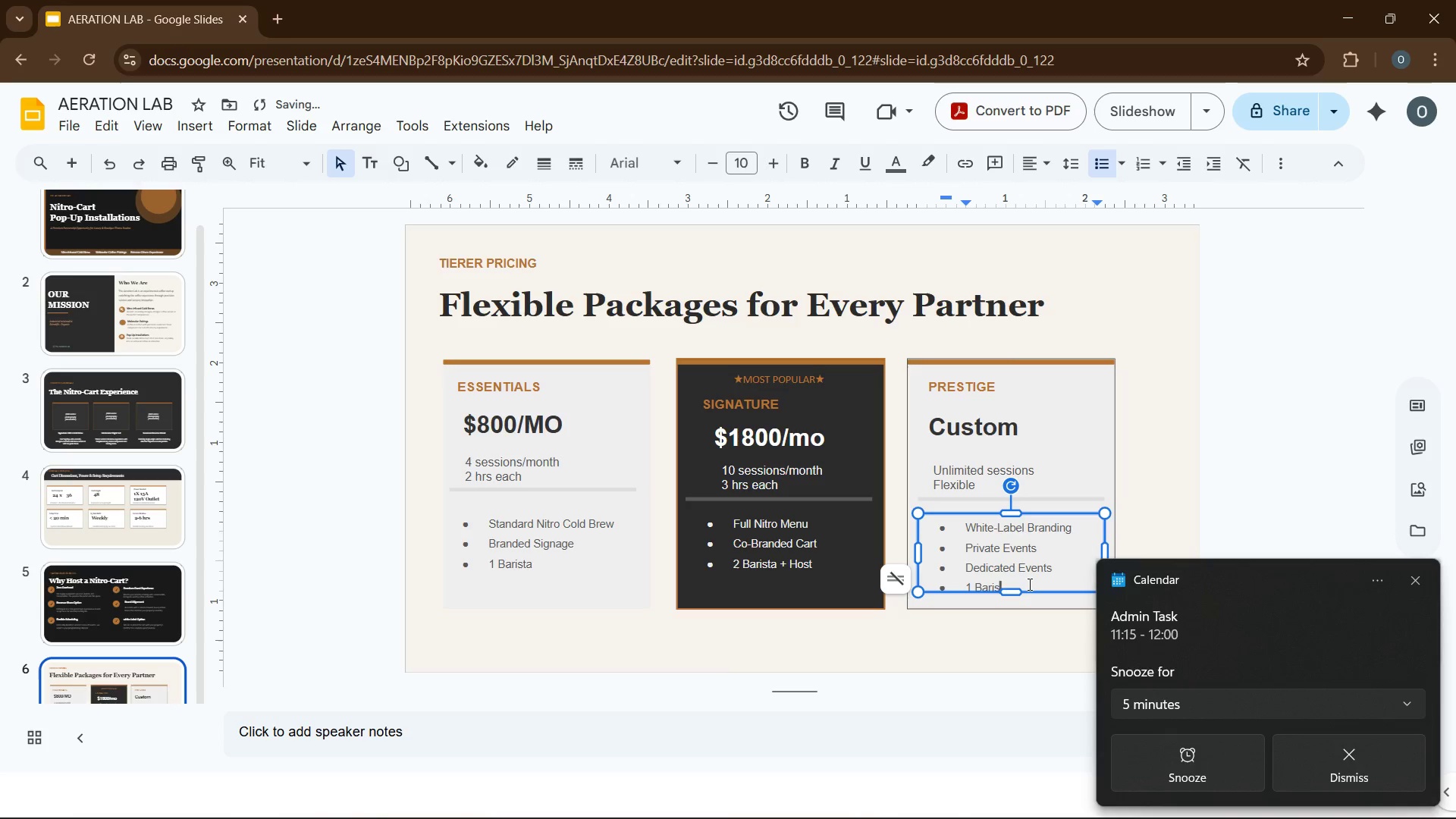 
key(Backspace)
 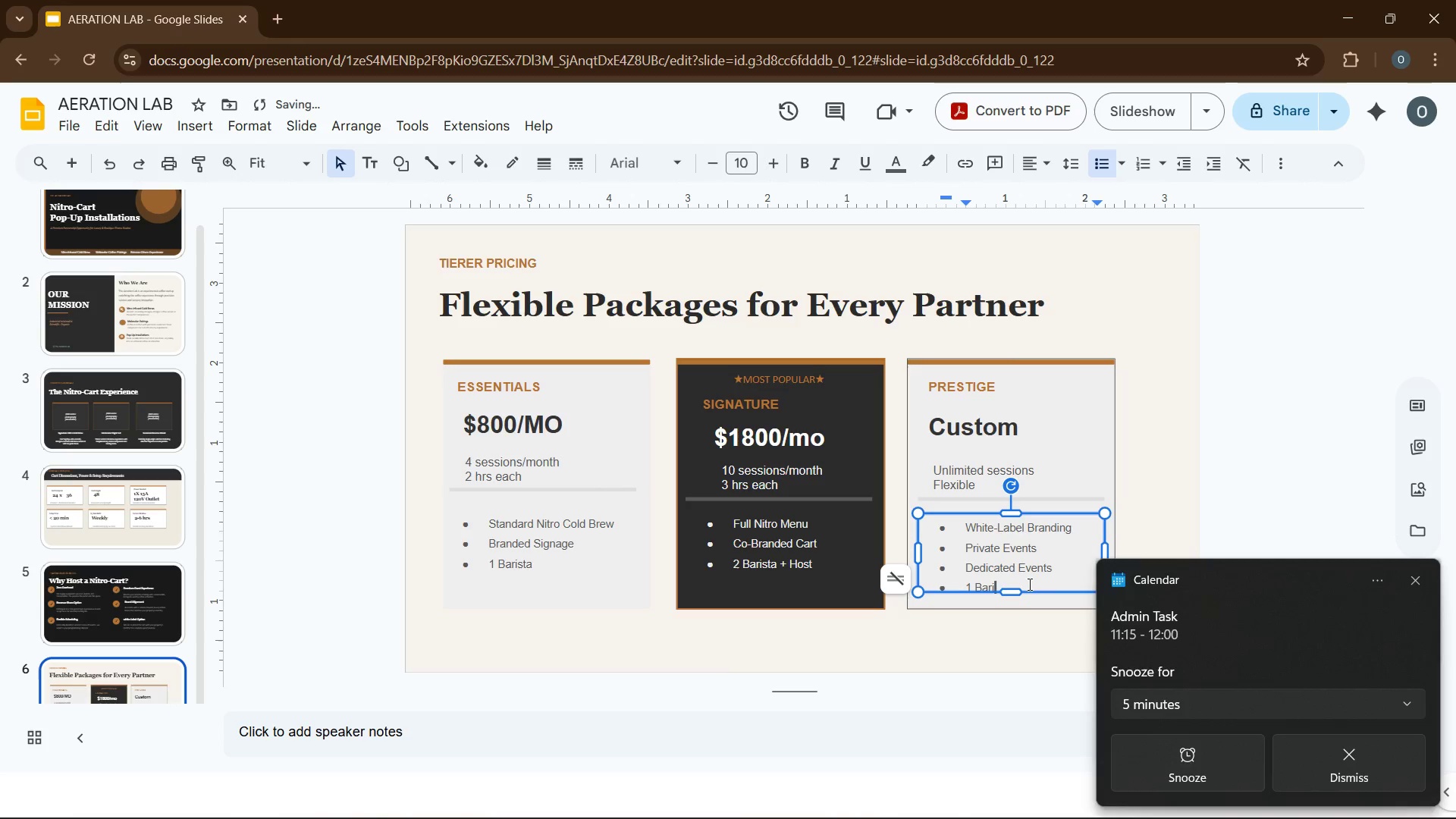 
key(Backspace)
 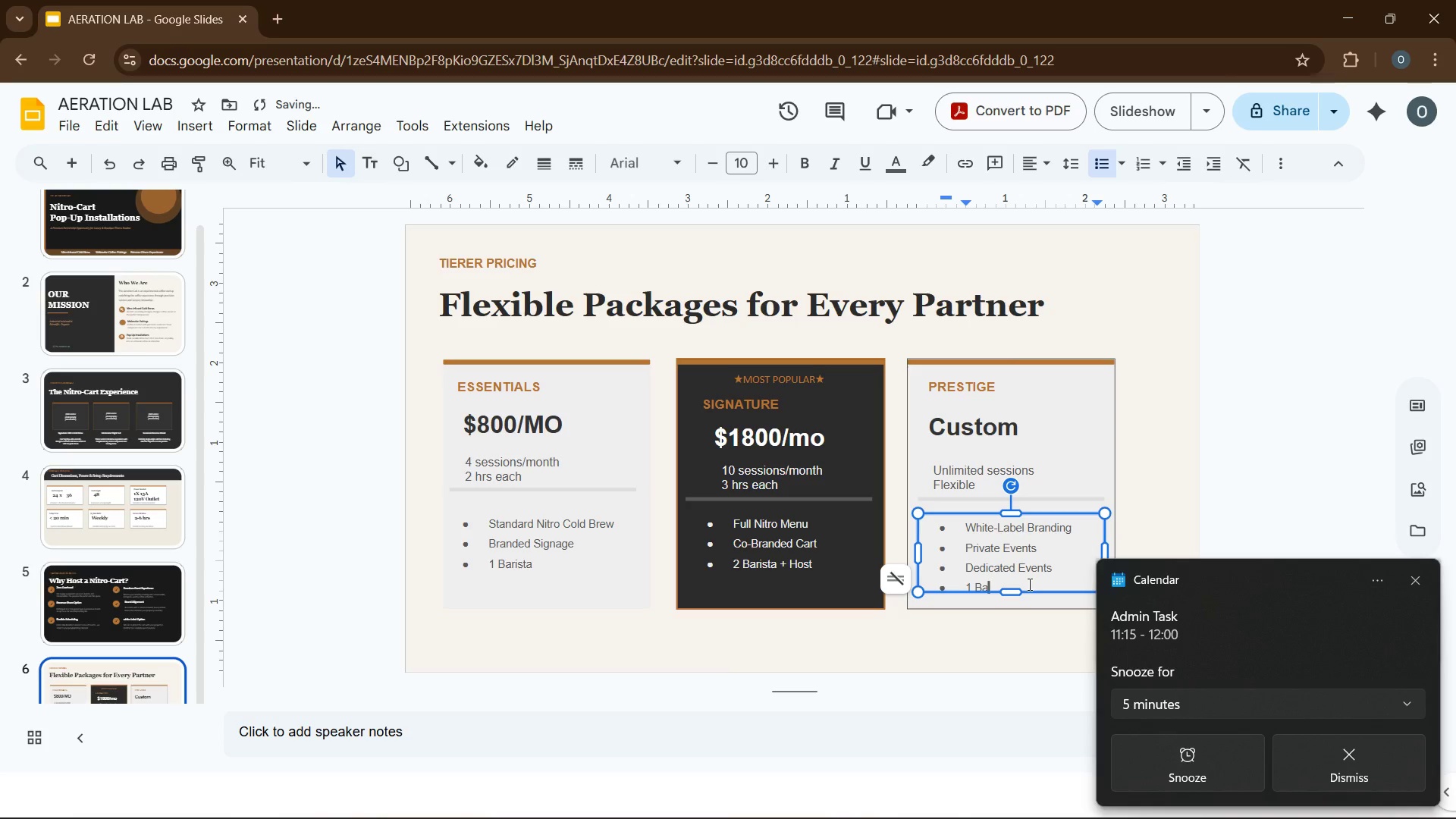 
key(Backspace)
 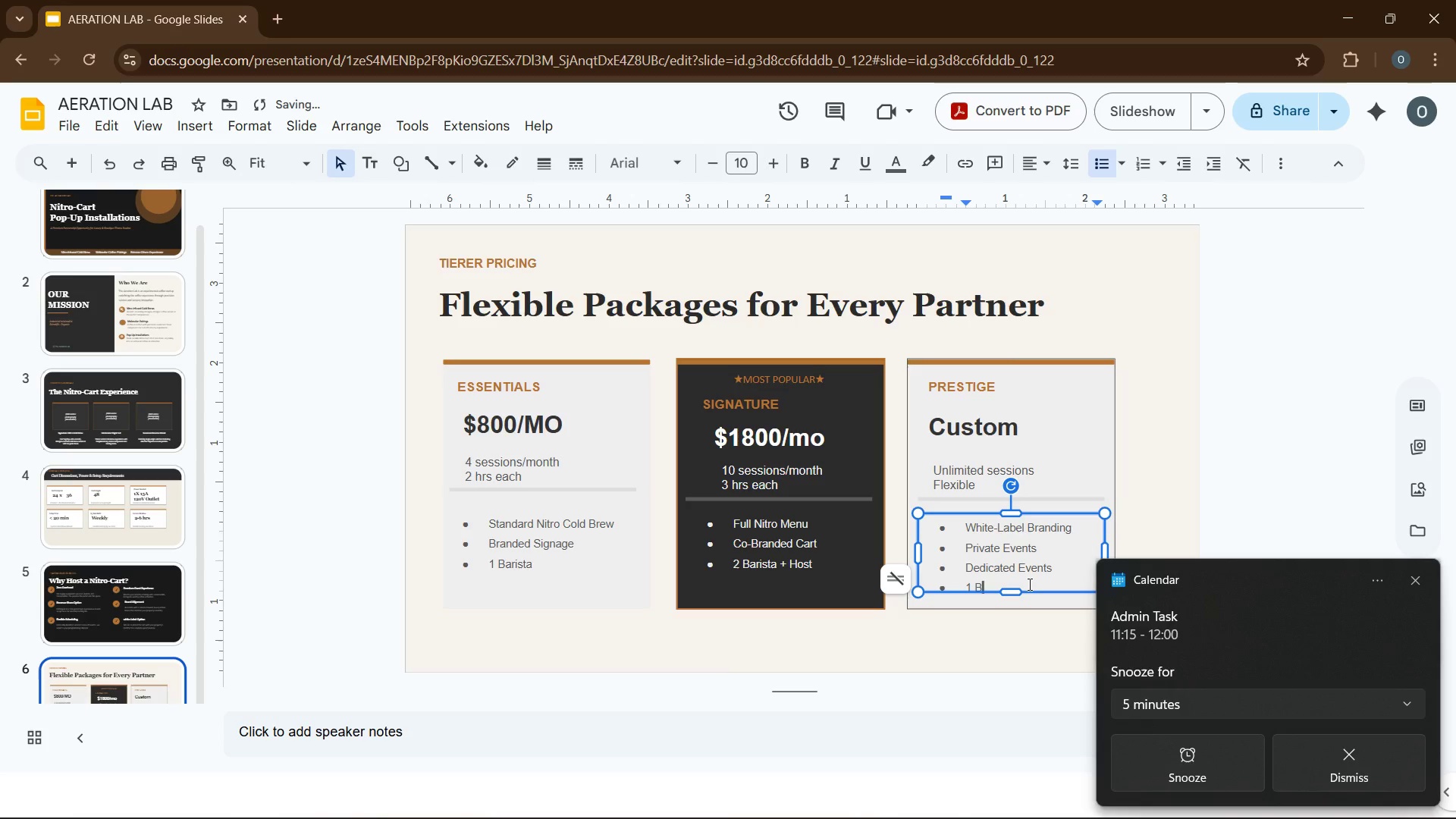 
key(Backspace)
 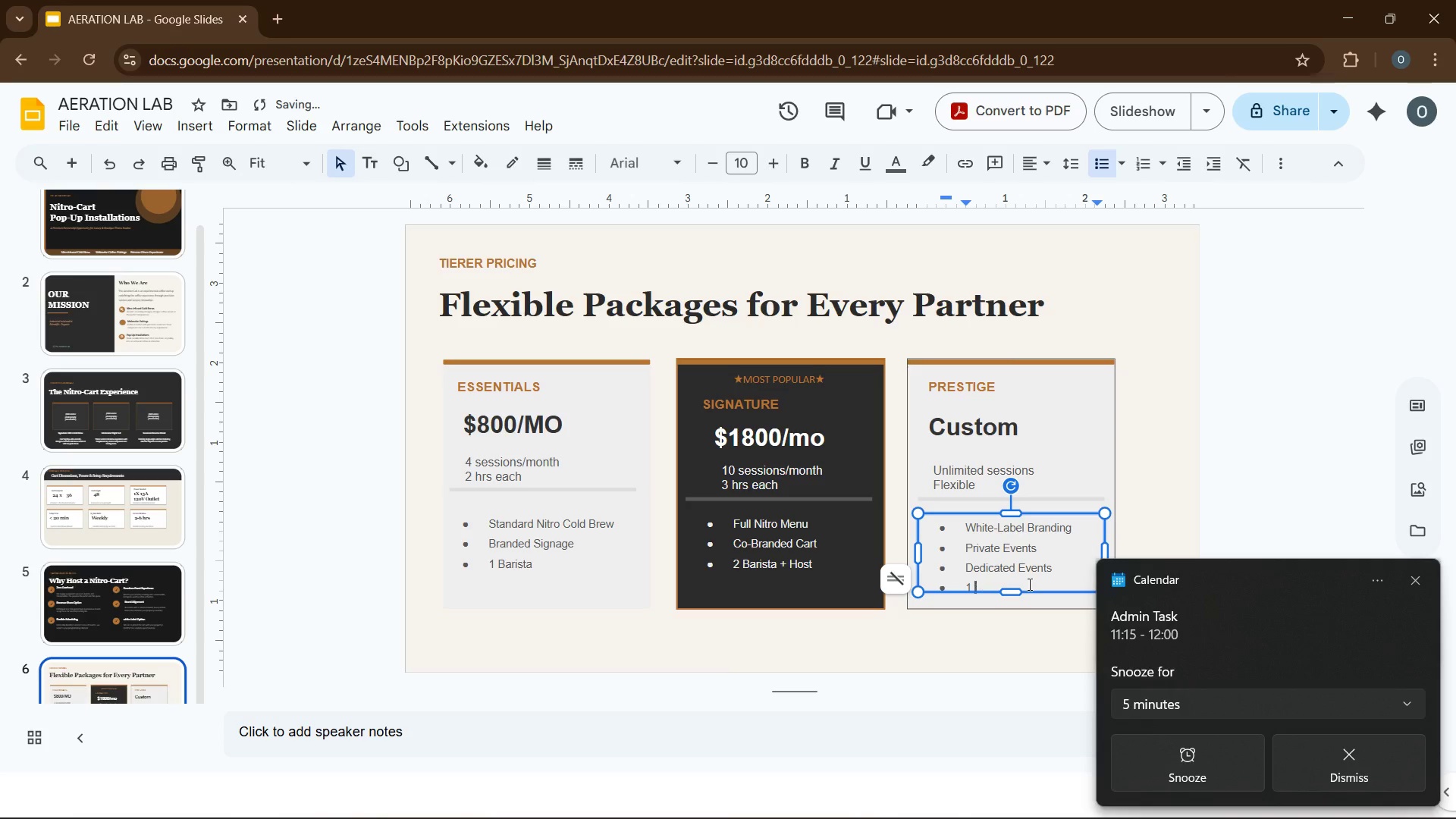 
key(Backspace)
 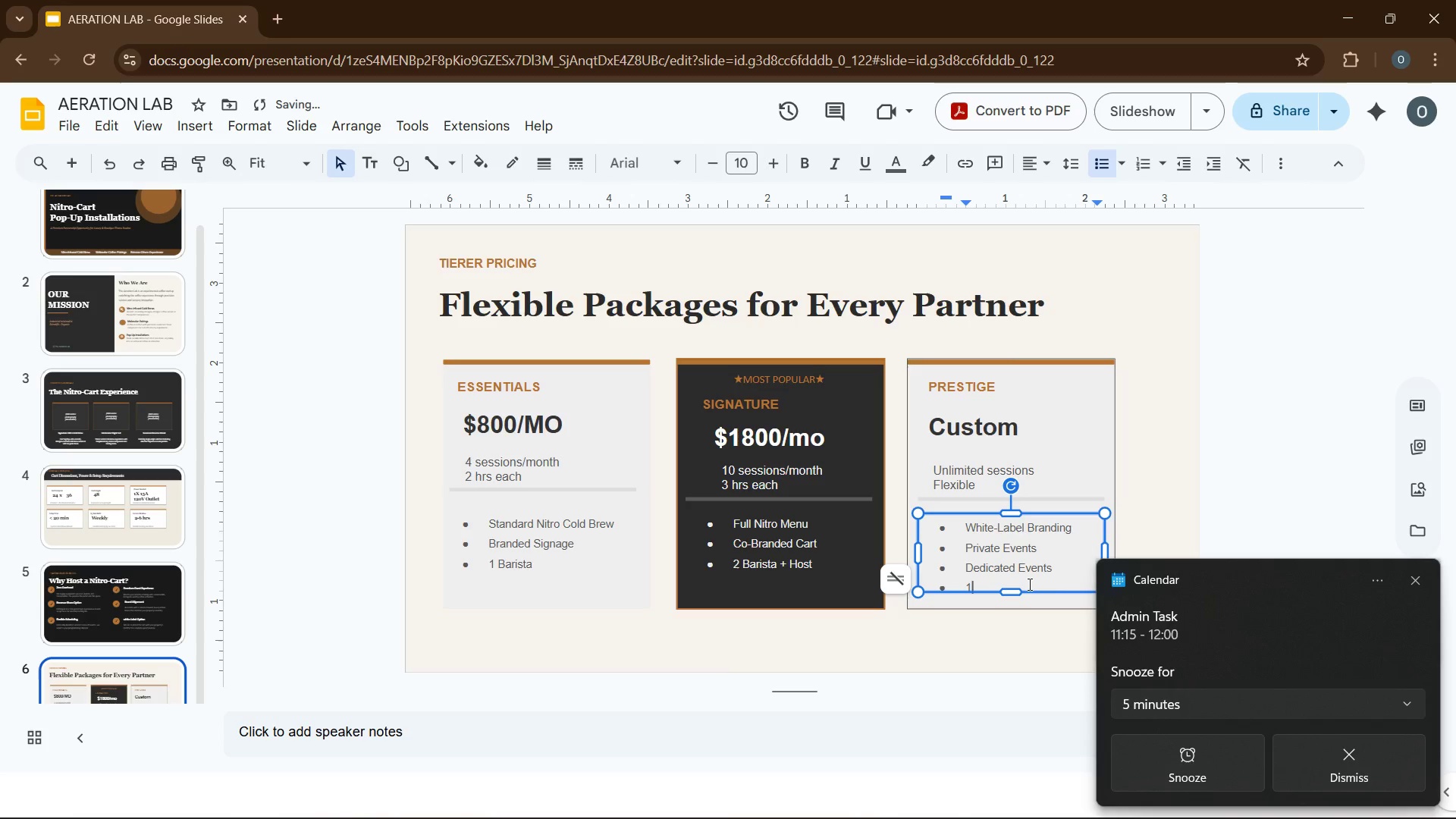 
key(Backspace)
 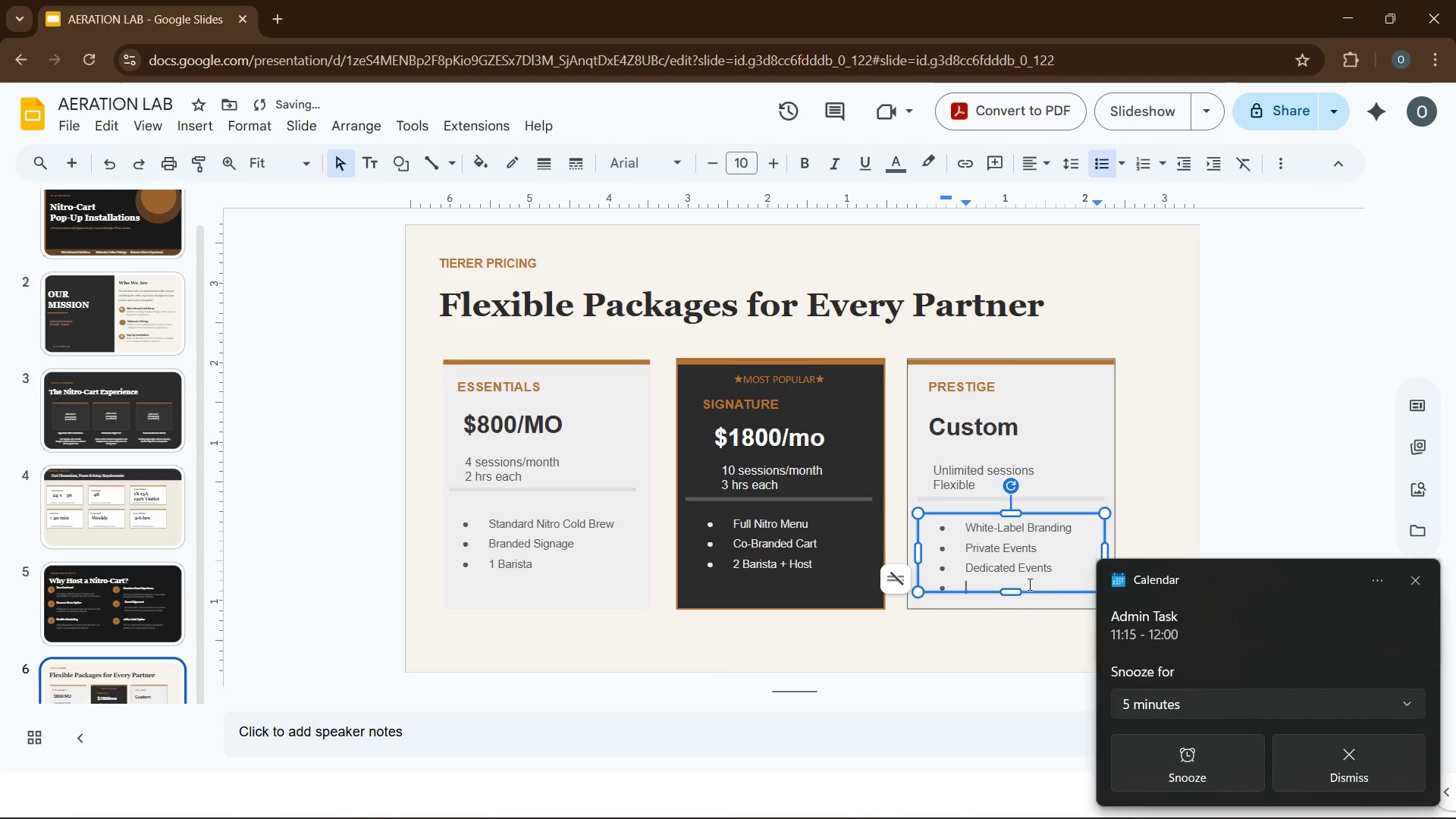 
key(Backspace)
 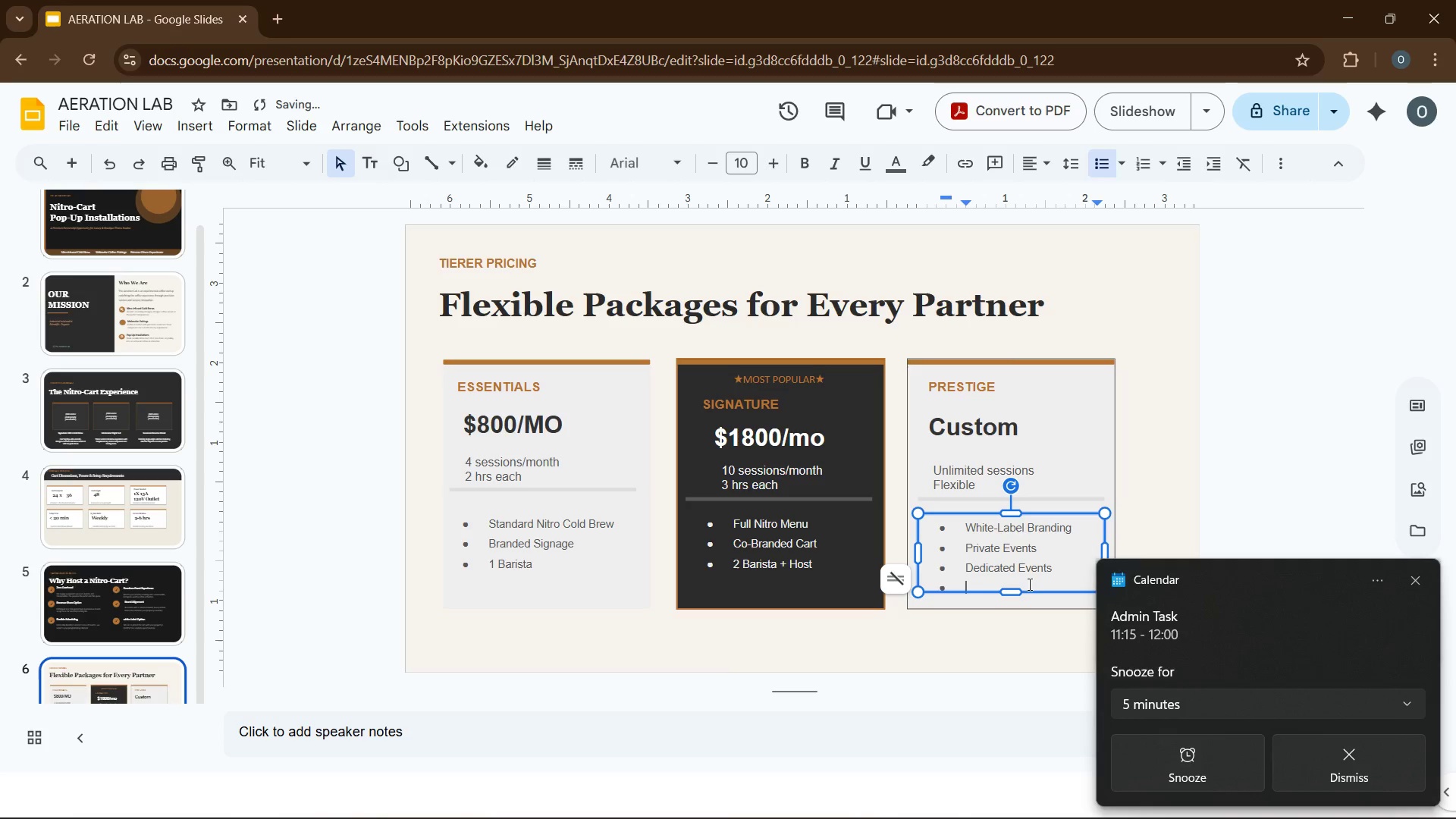 
key(Backspace)
 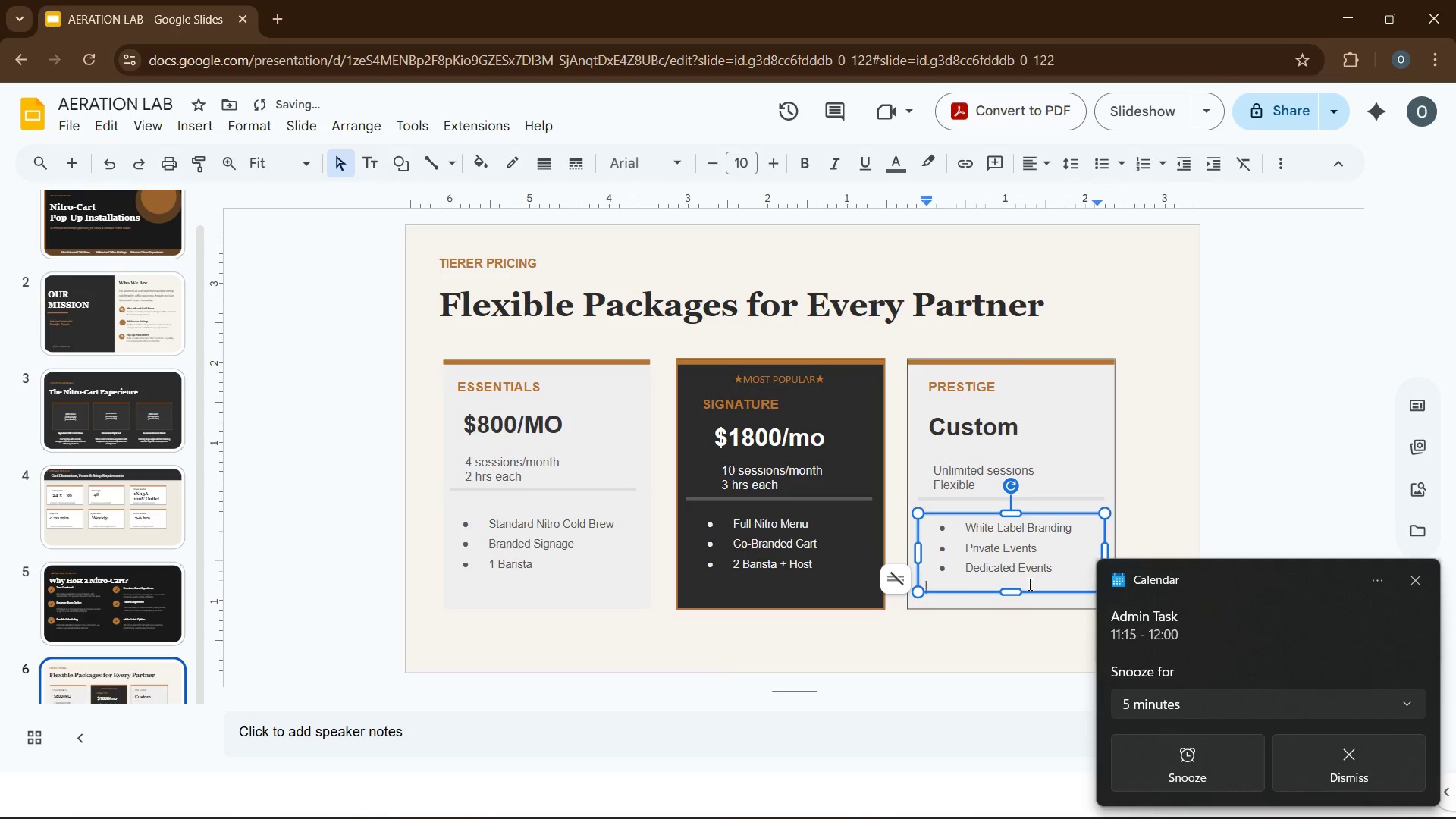 
key(Backspace)
 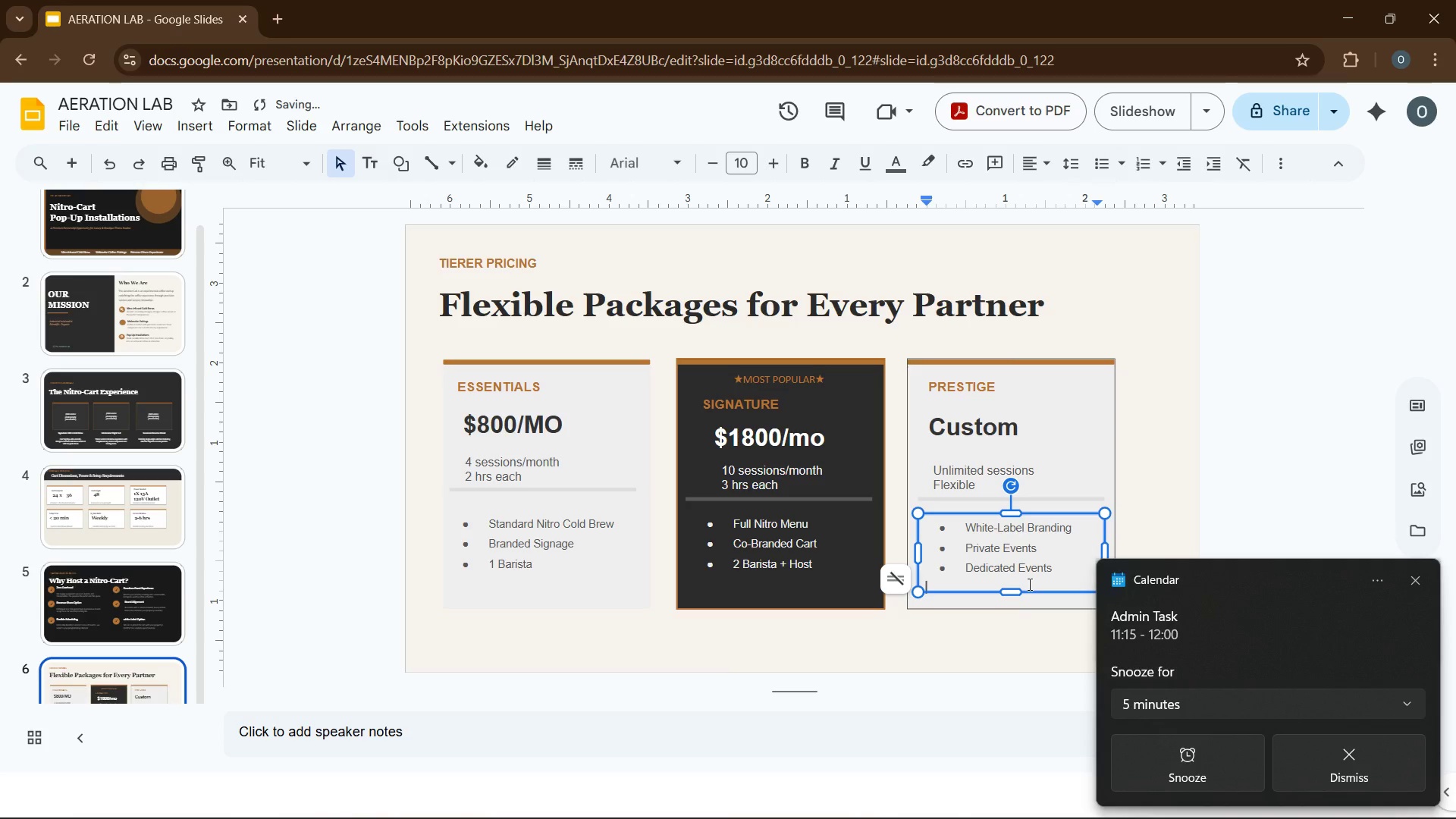 
key(Backspace)
 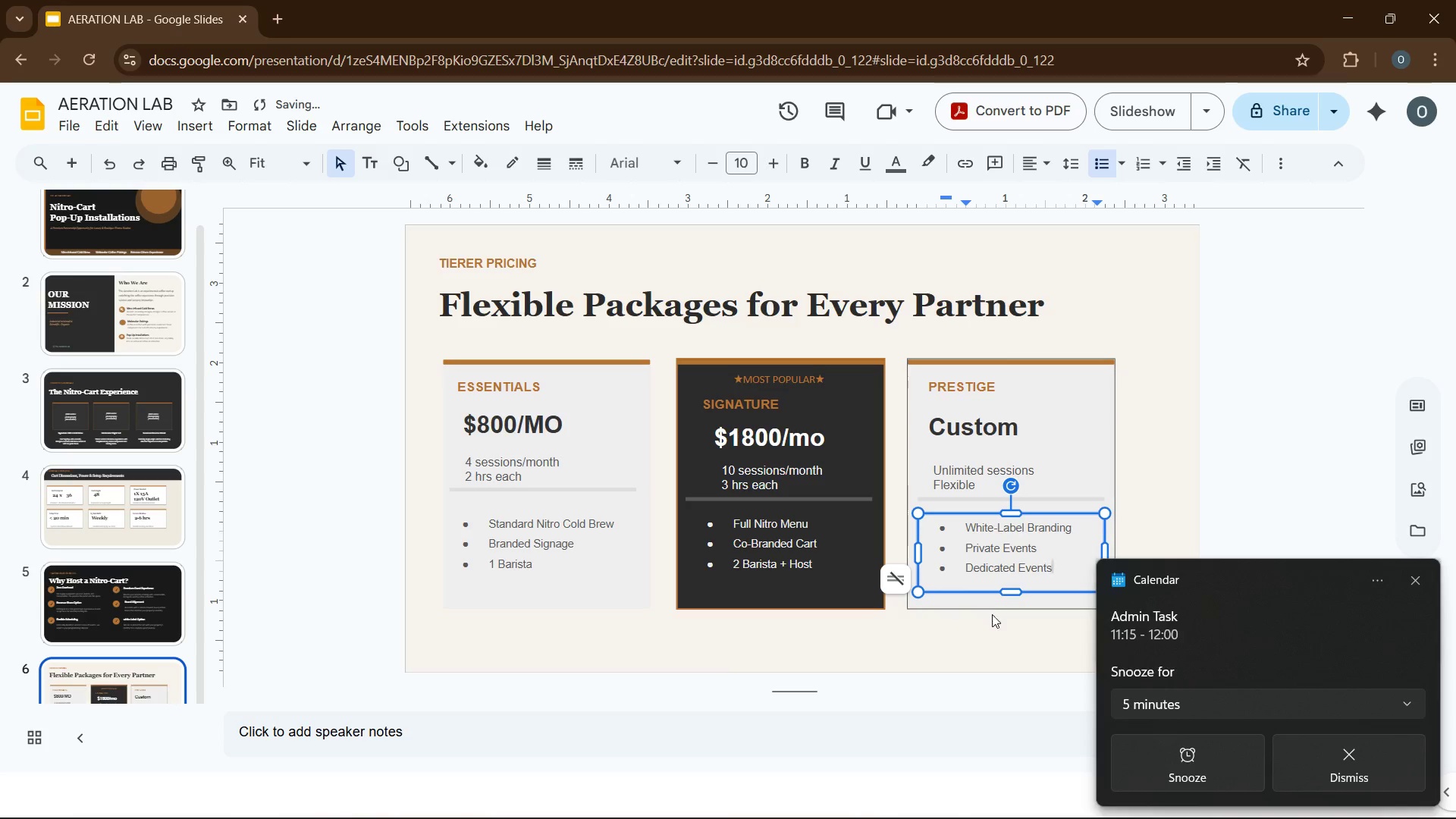 
left_click([981, 640])
 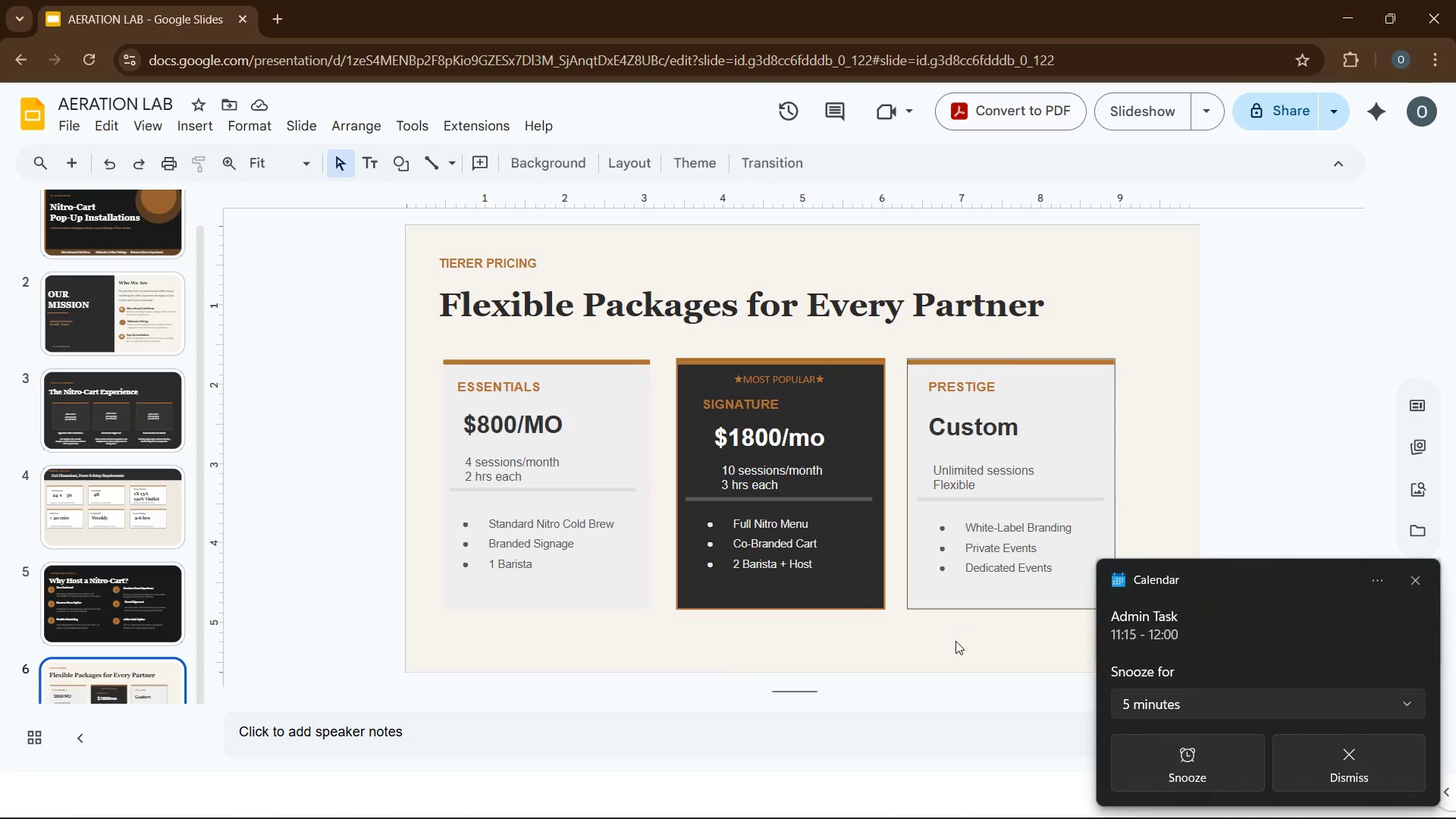 
wait(10.99)
 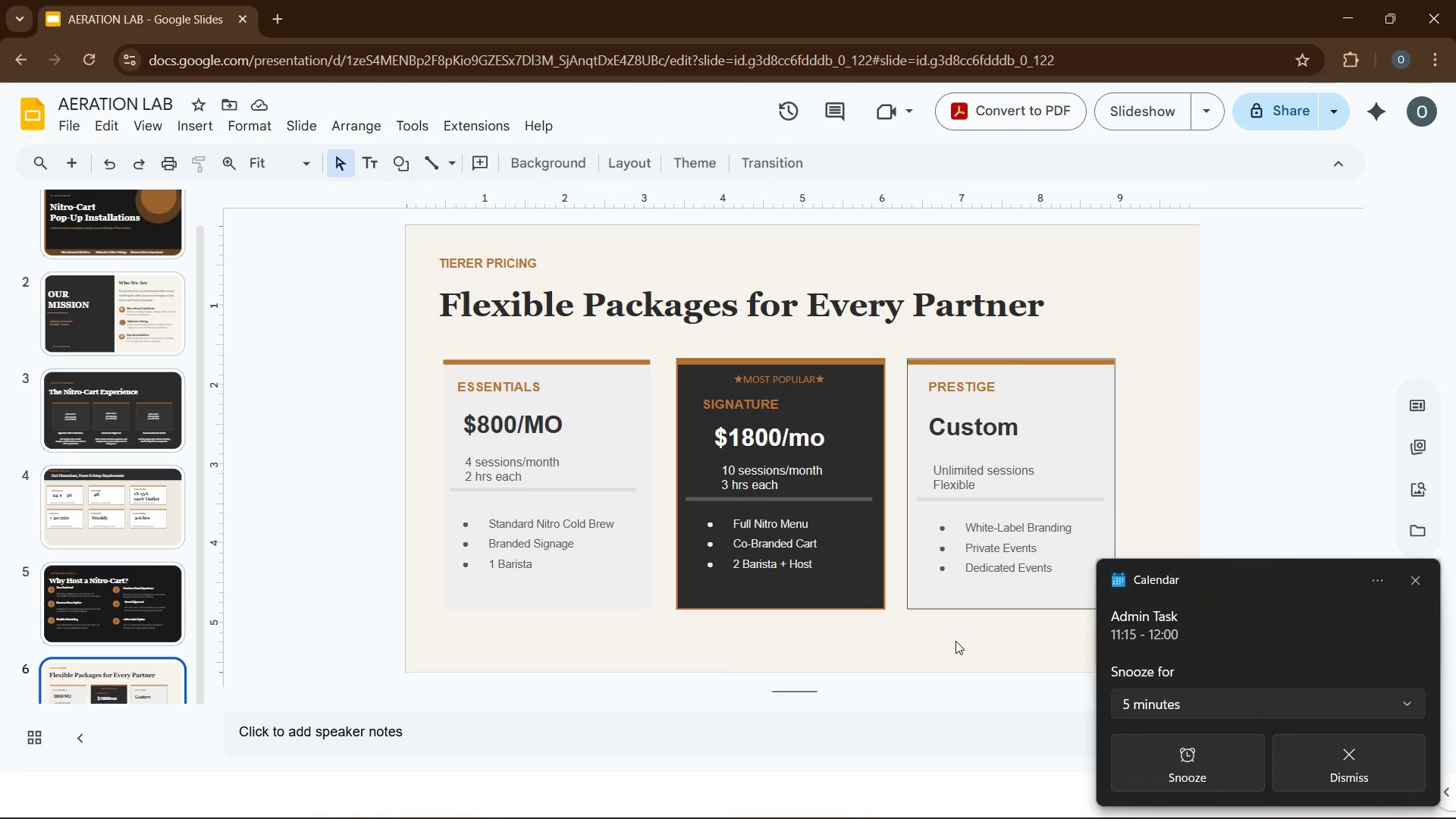 
left_click([177, 120])
 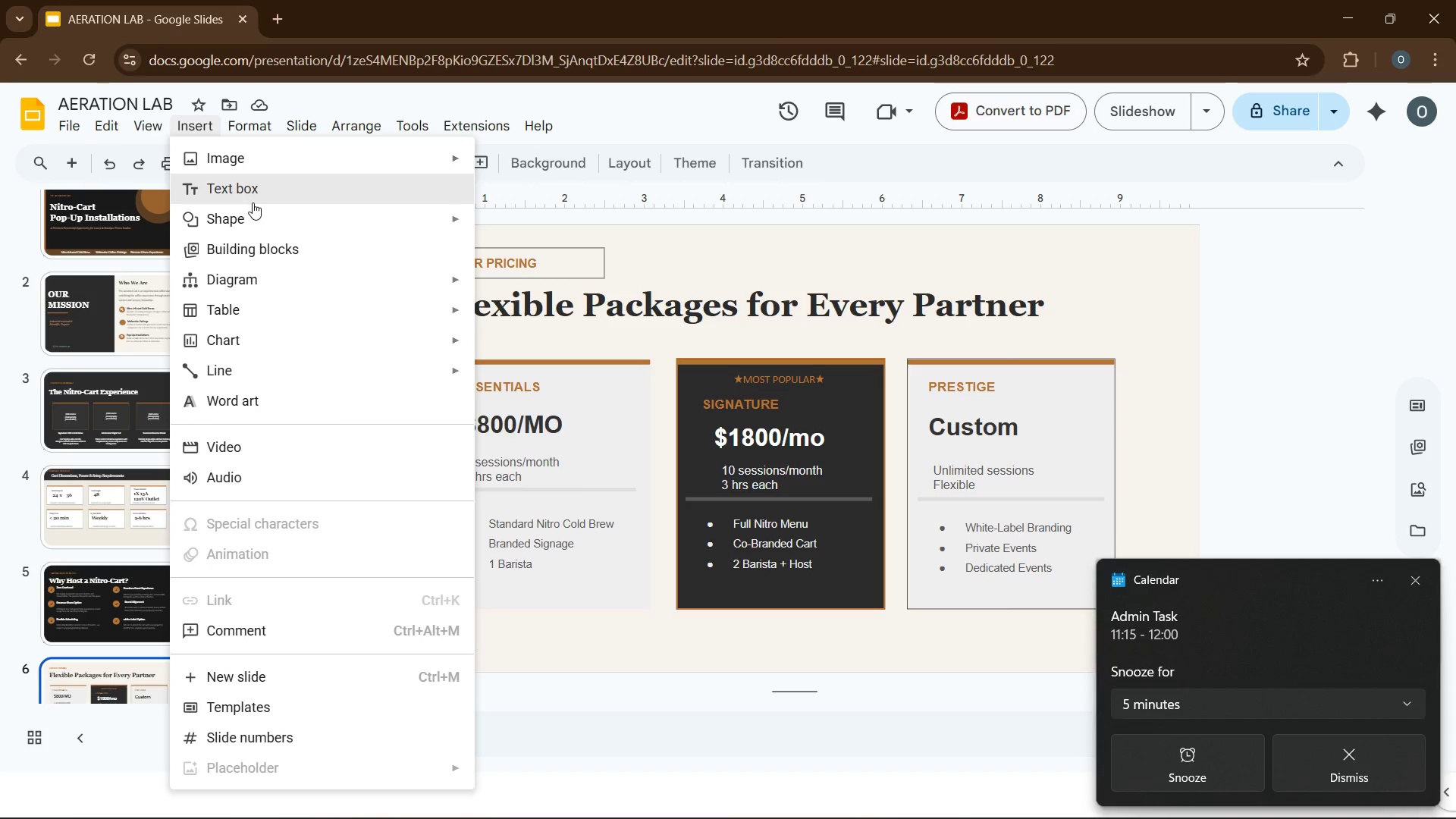 
left_click([256, 191])
 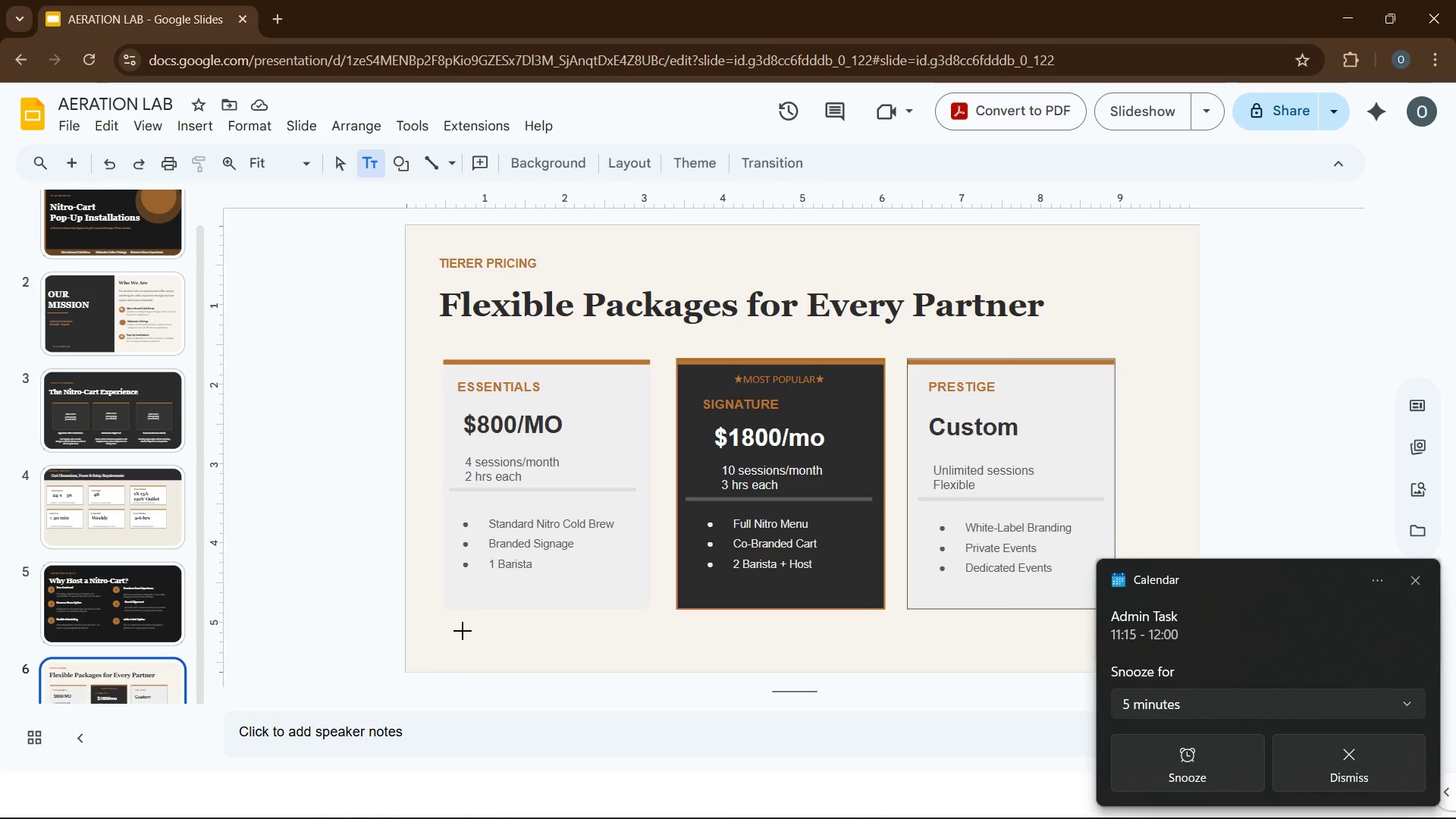 
left_click_drag(start_coordinate=[458, 629], to_coordinate=[1092, 653])
 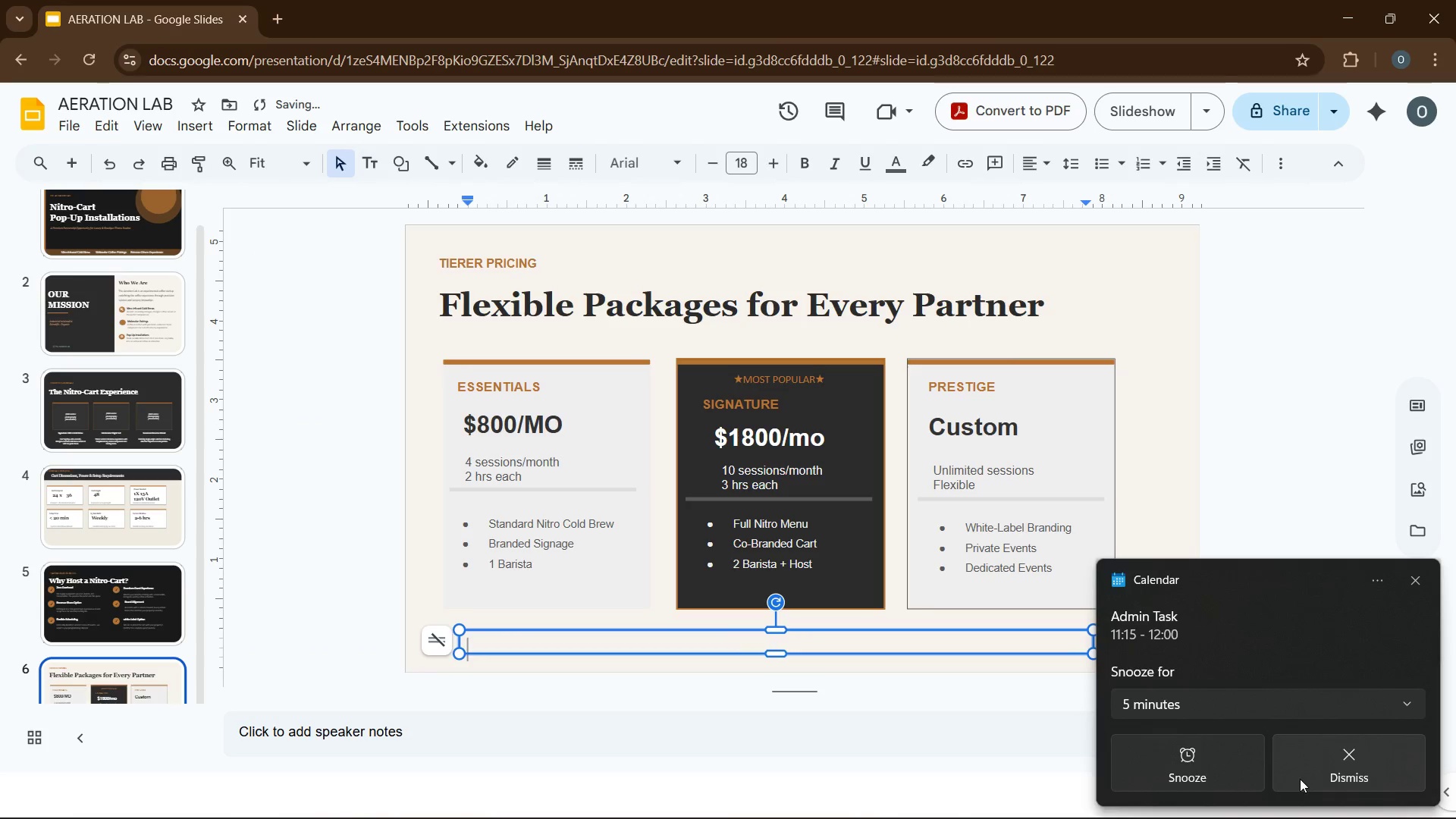 
left_click([1310, 774])
 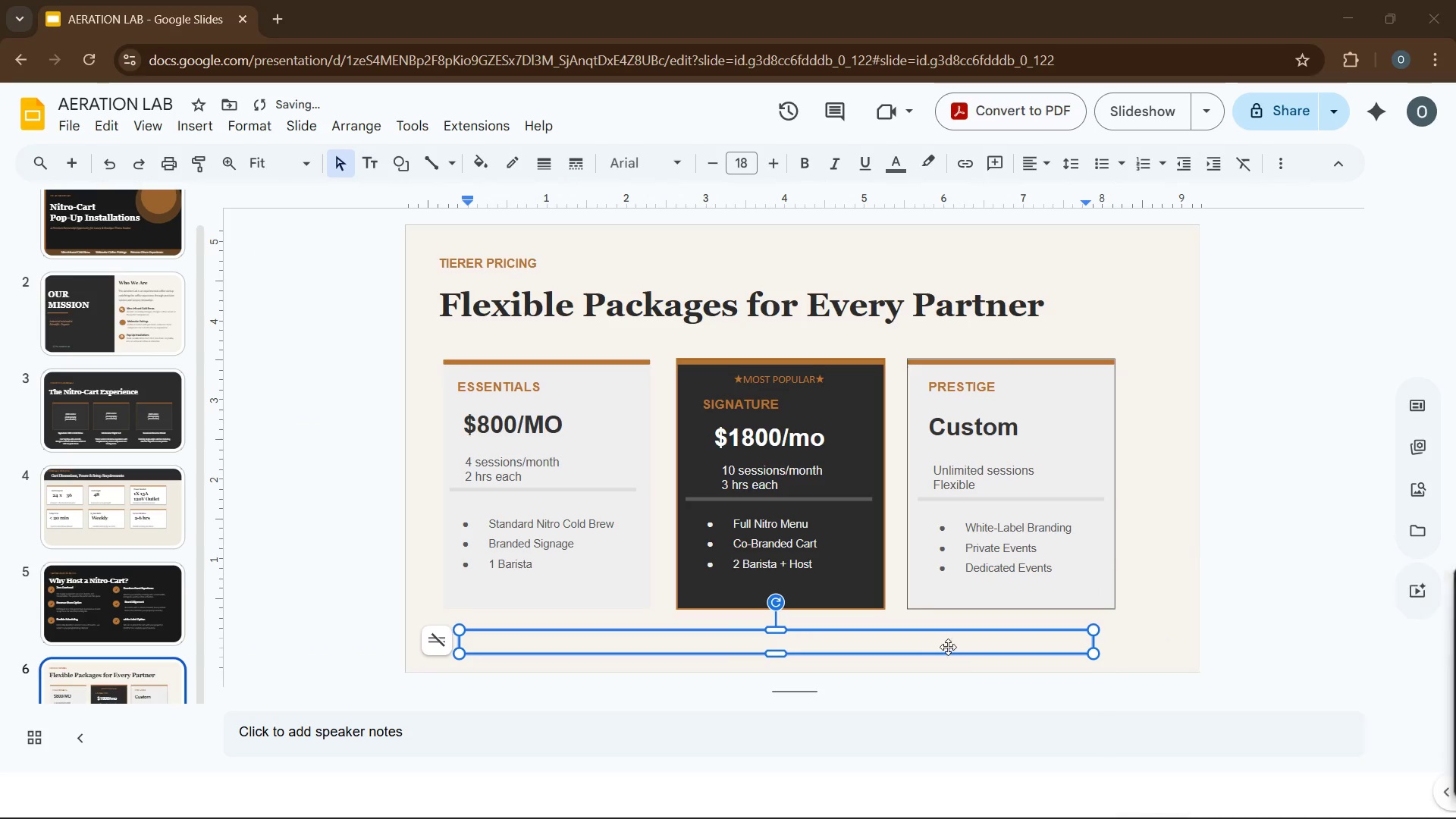 
left_click([946, 639])
 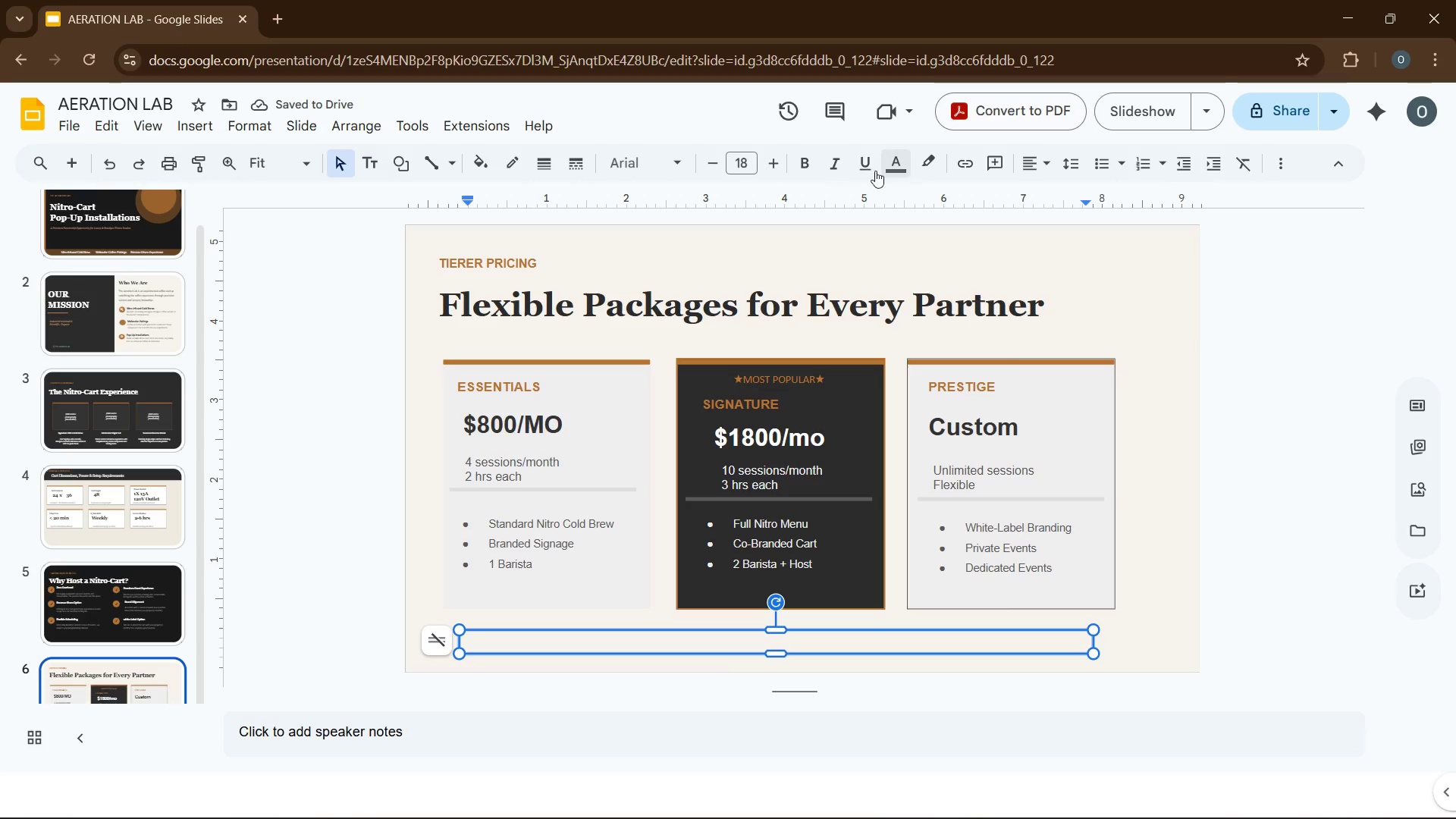 
left_click([840, 165])
 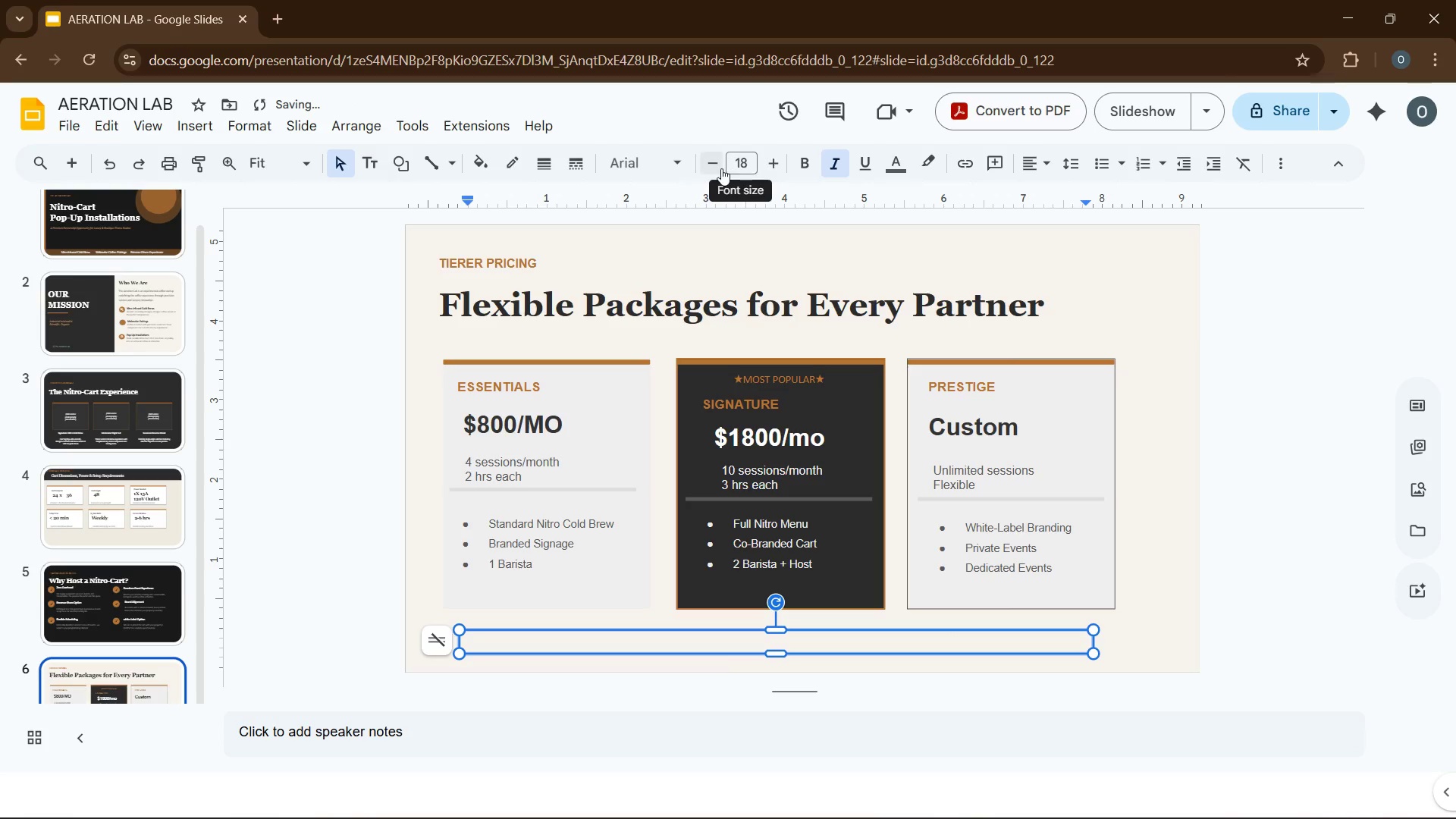 
double_click([720, 167])
 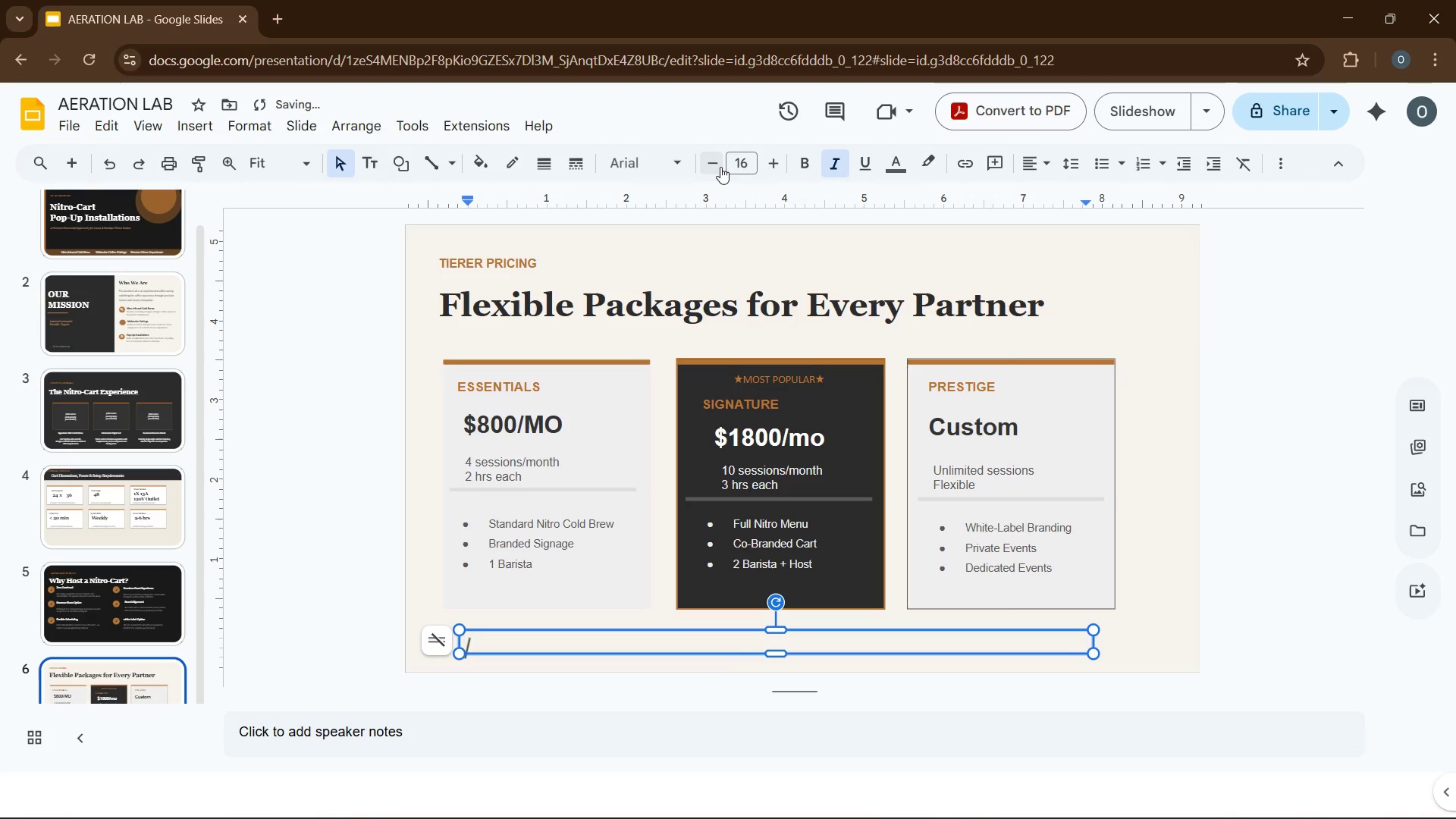 
triple_click([720, 167])
 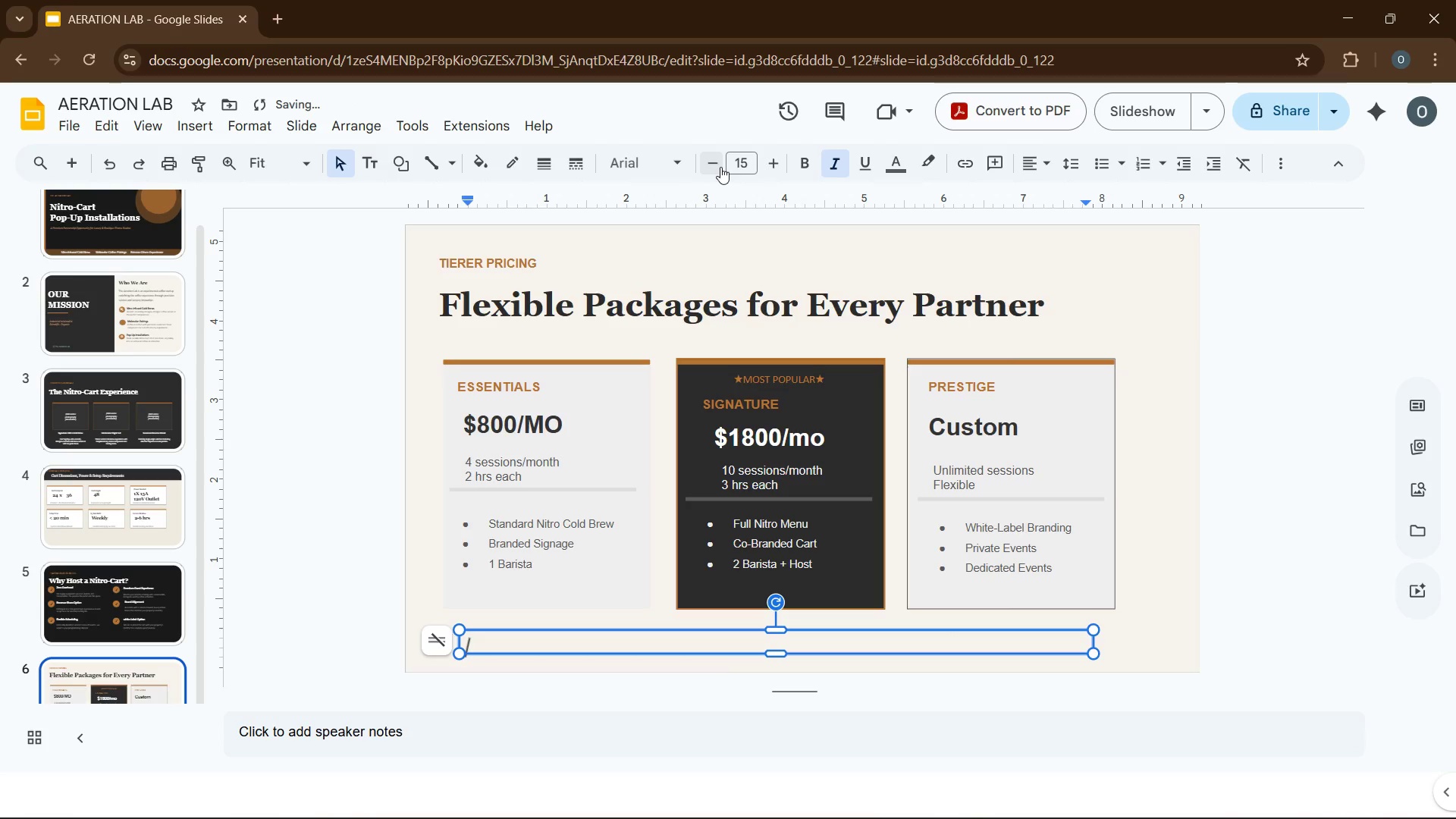 
triple_click([720, 167])
 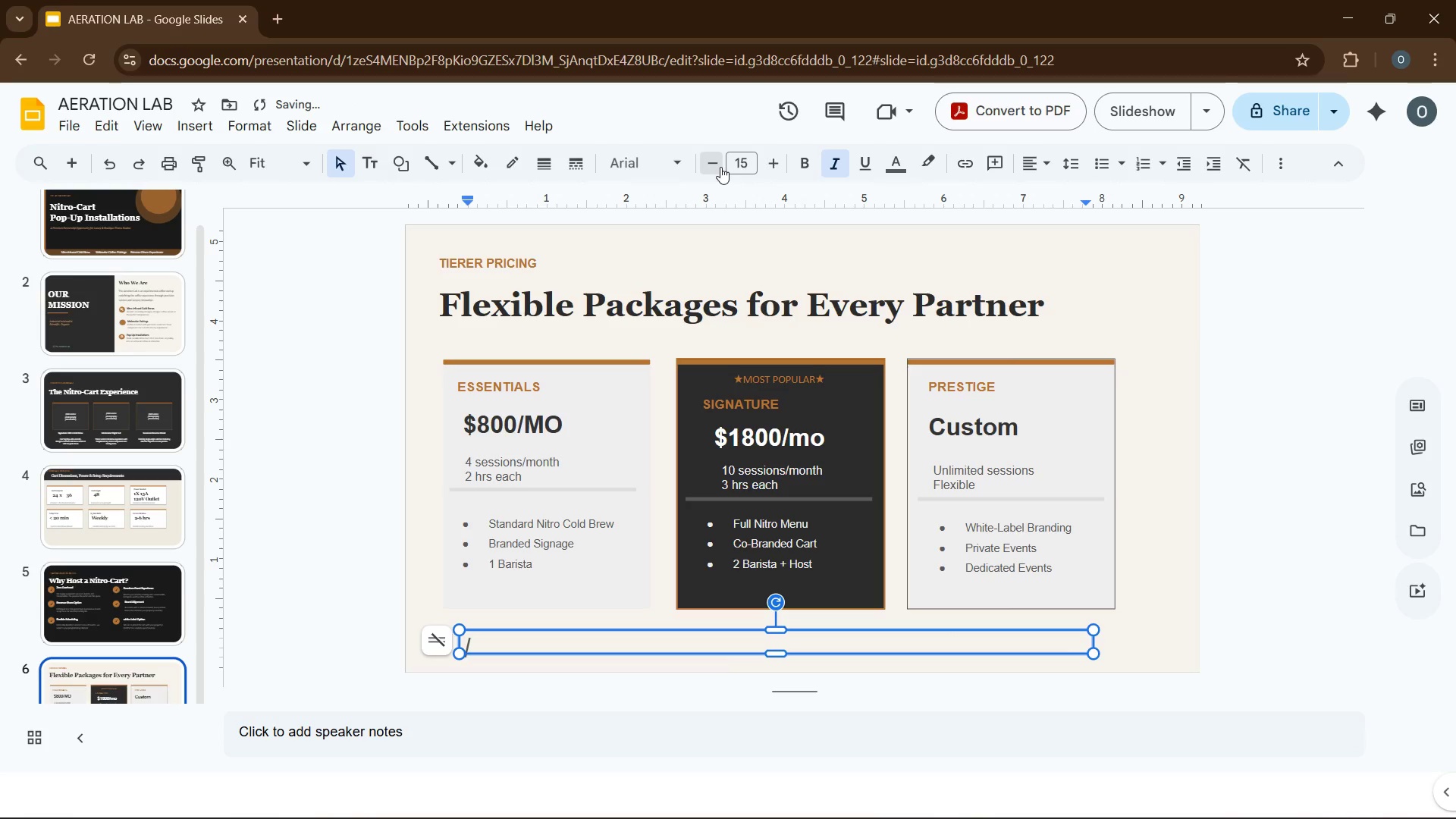 
triple_click([720, 167])
 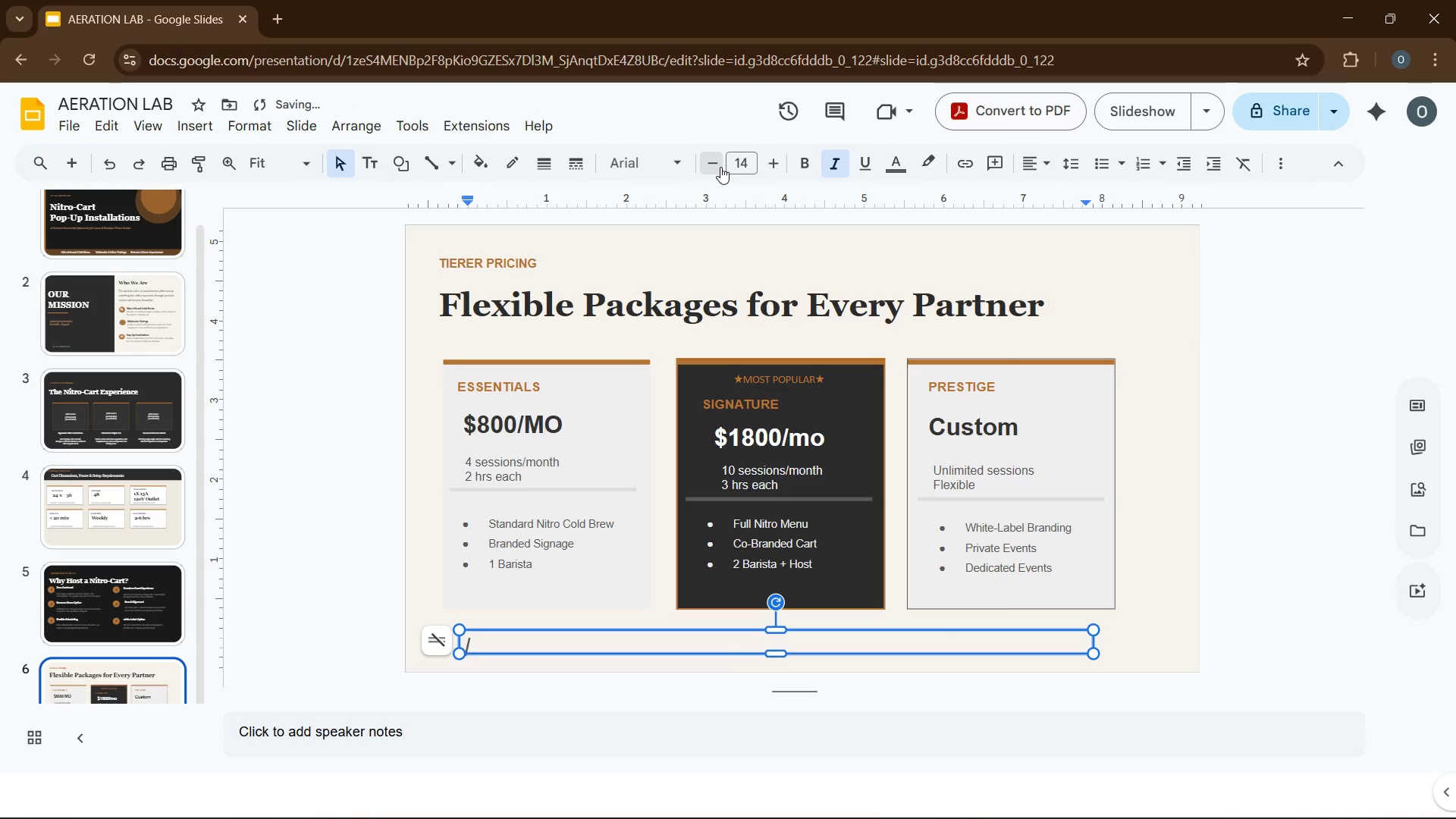 
triple_click([720, 167])
 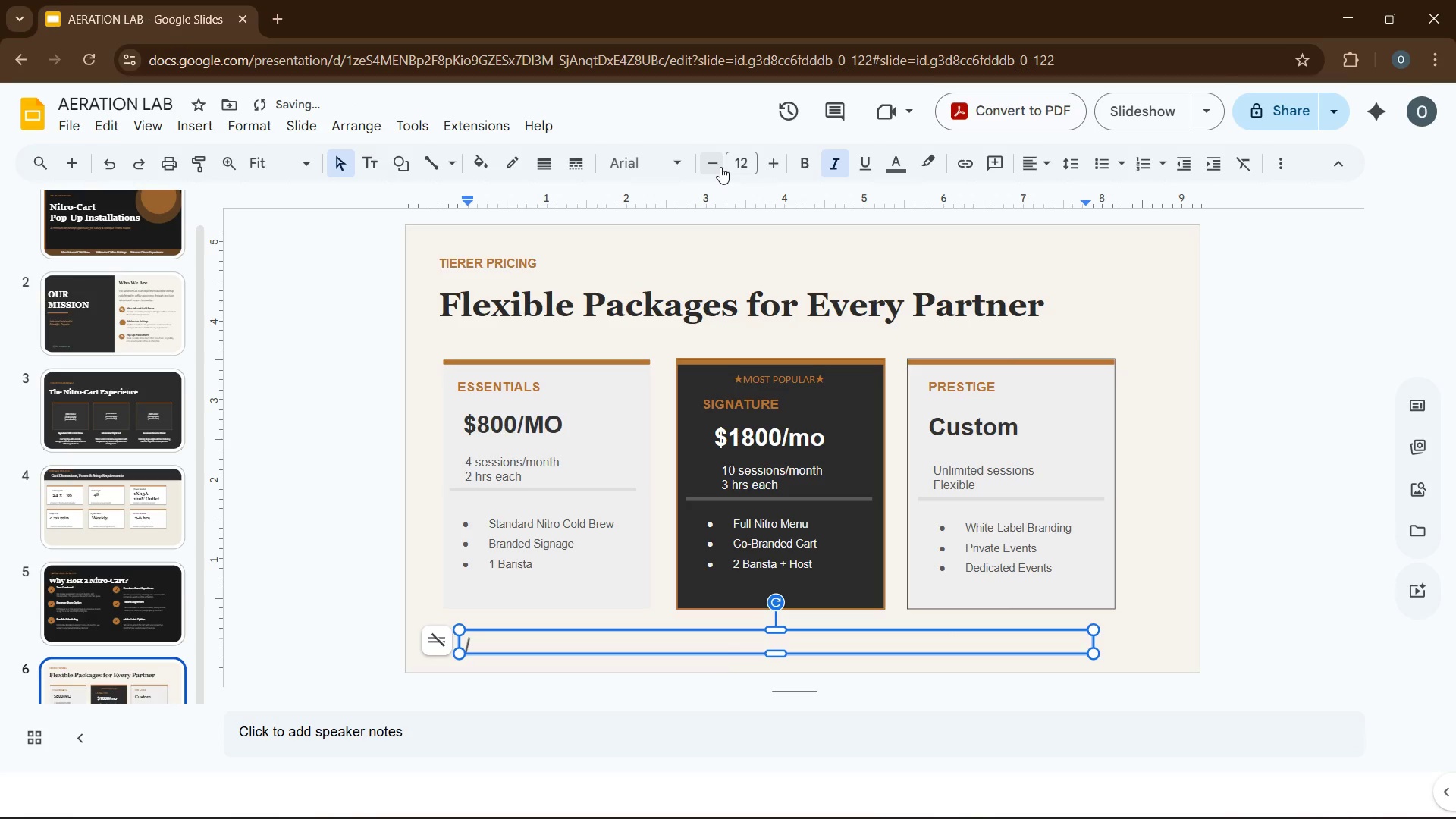 
triple_click([720, 167])
 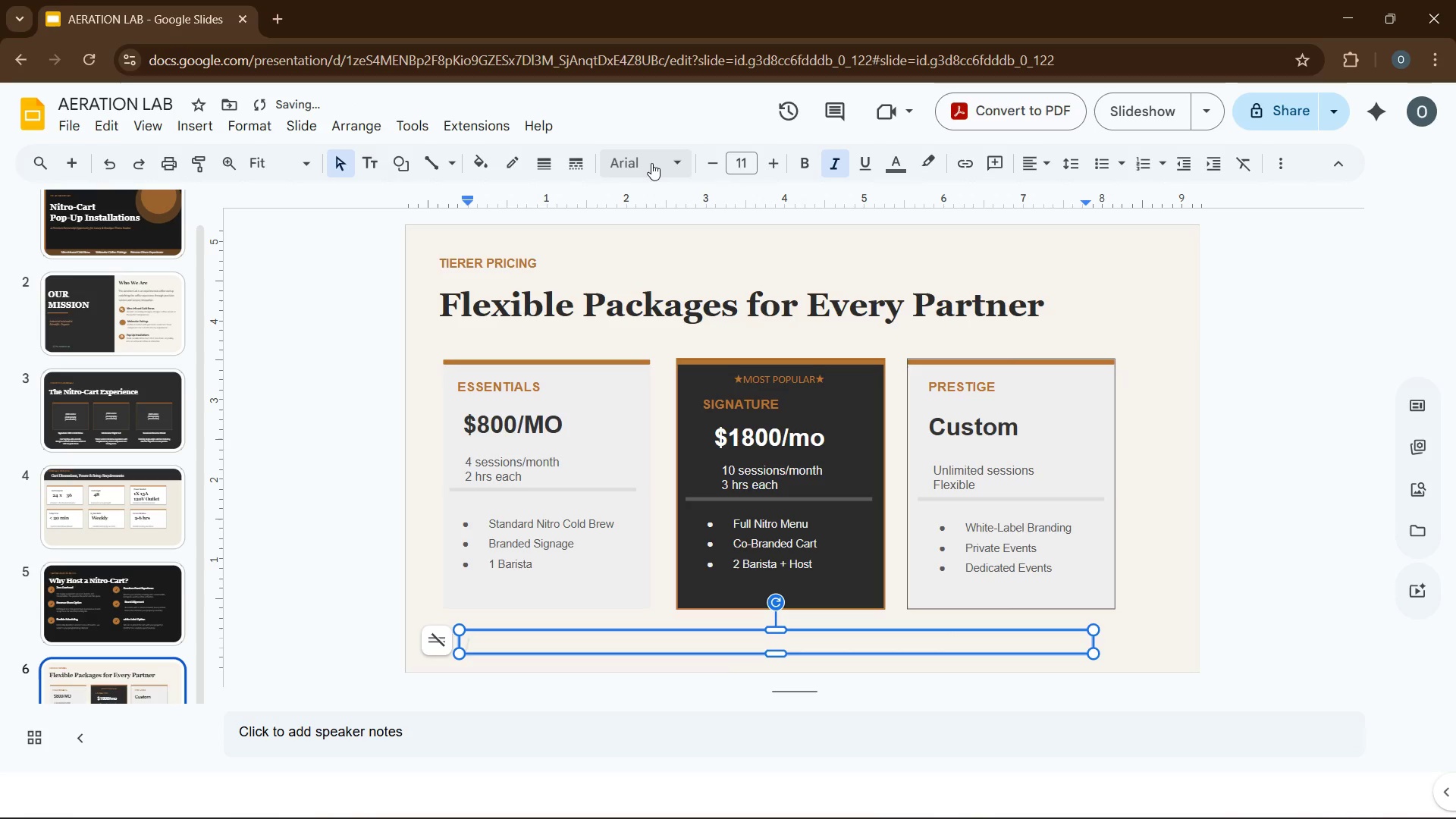 
left_click([648, 163])
 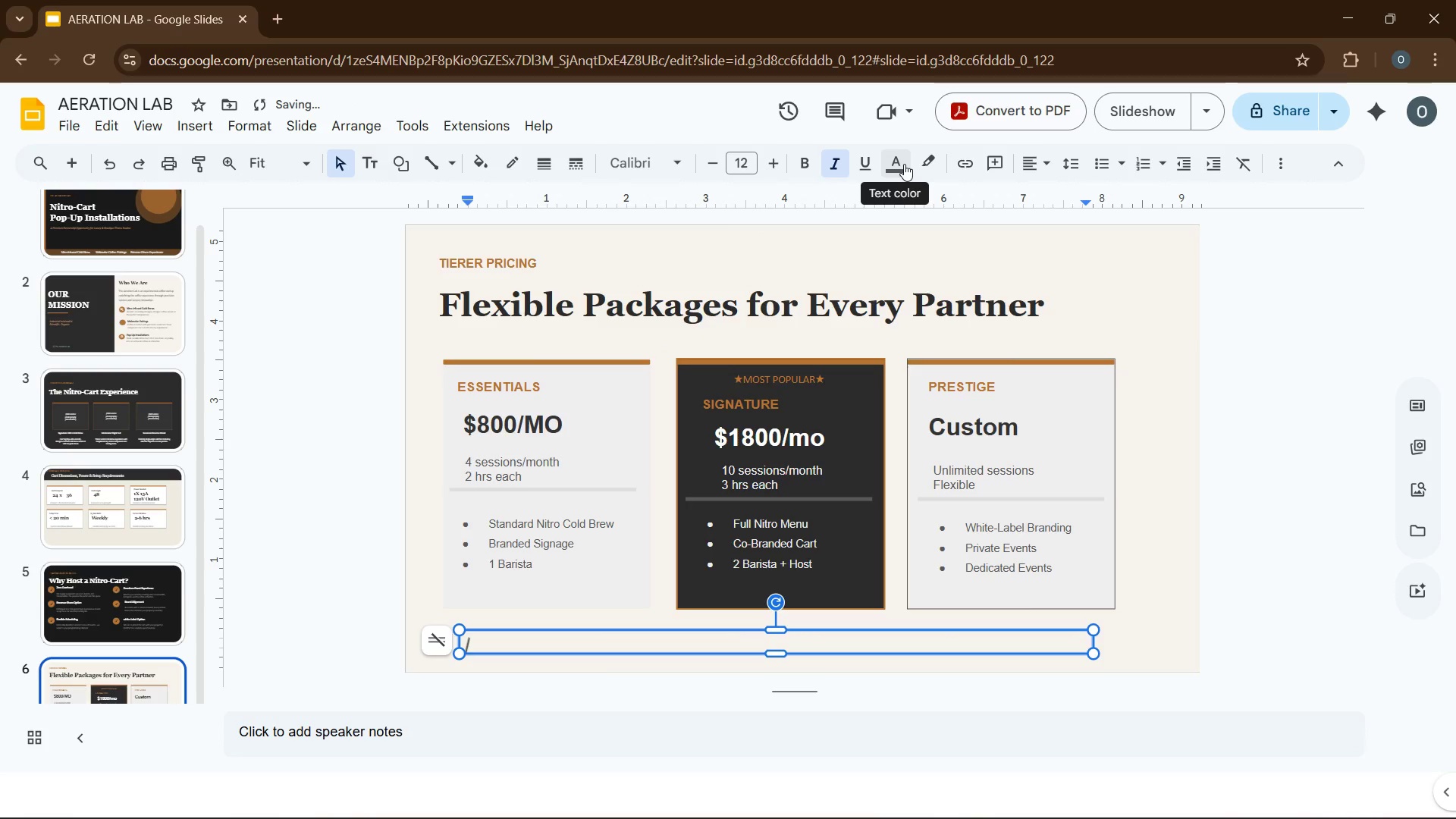 
wait(9.67)
 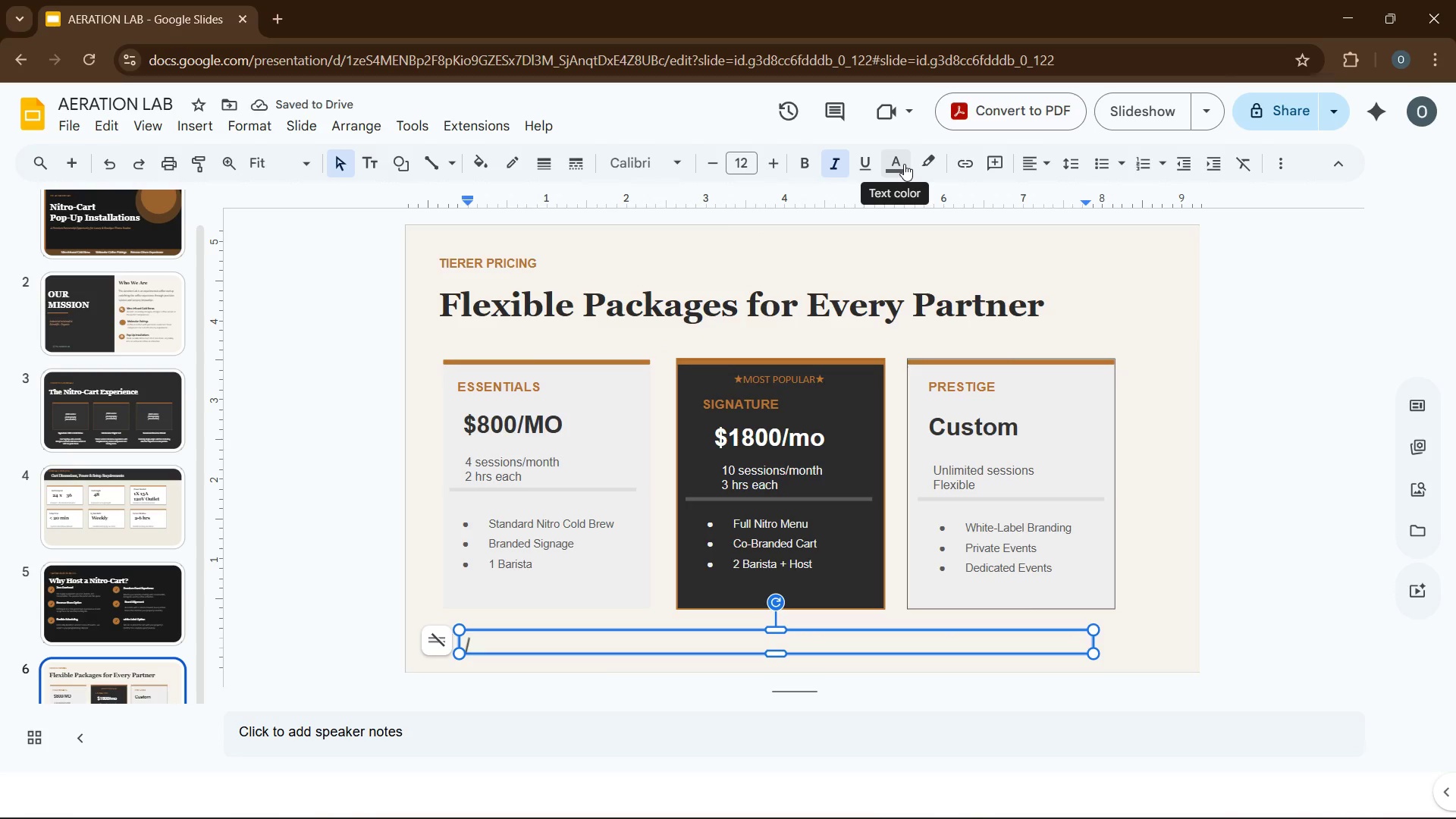 
type(*All packages include setup/breakdown)
 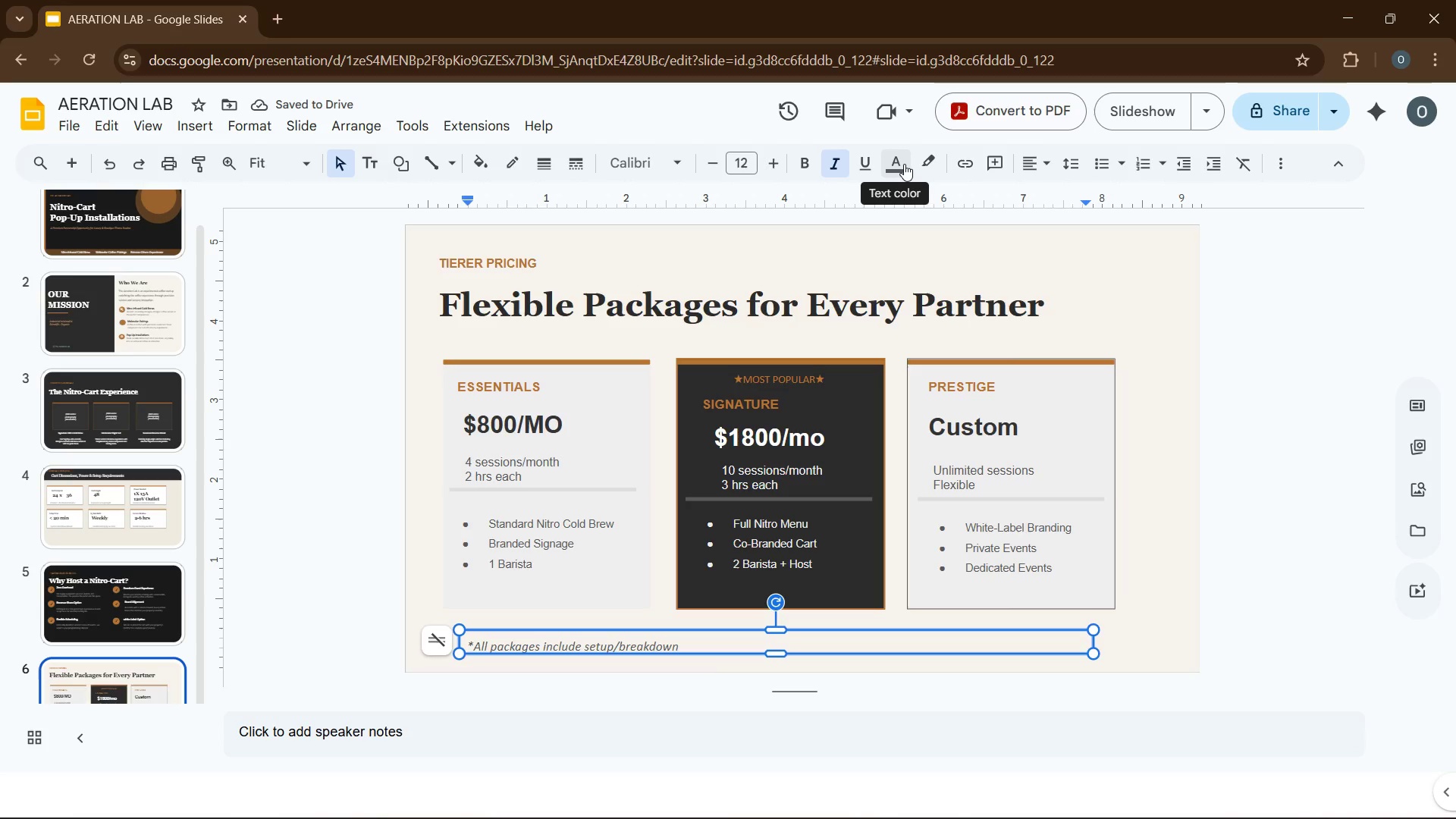 
type(, equipment, product, and liabiliy insurance. custom quotes available.)
 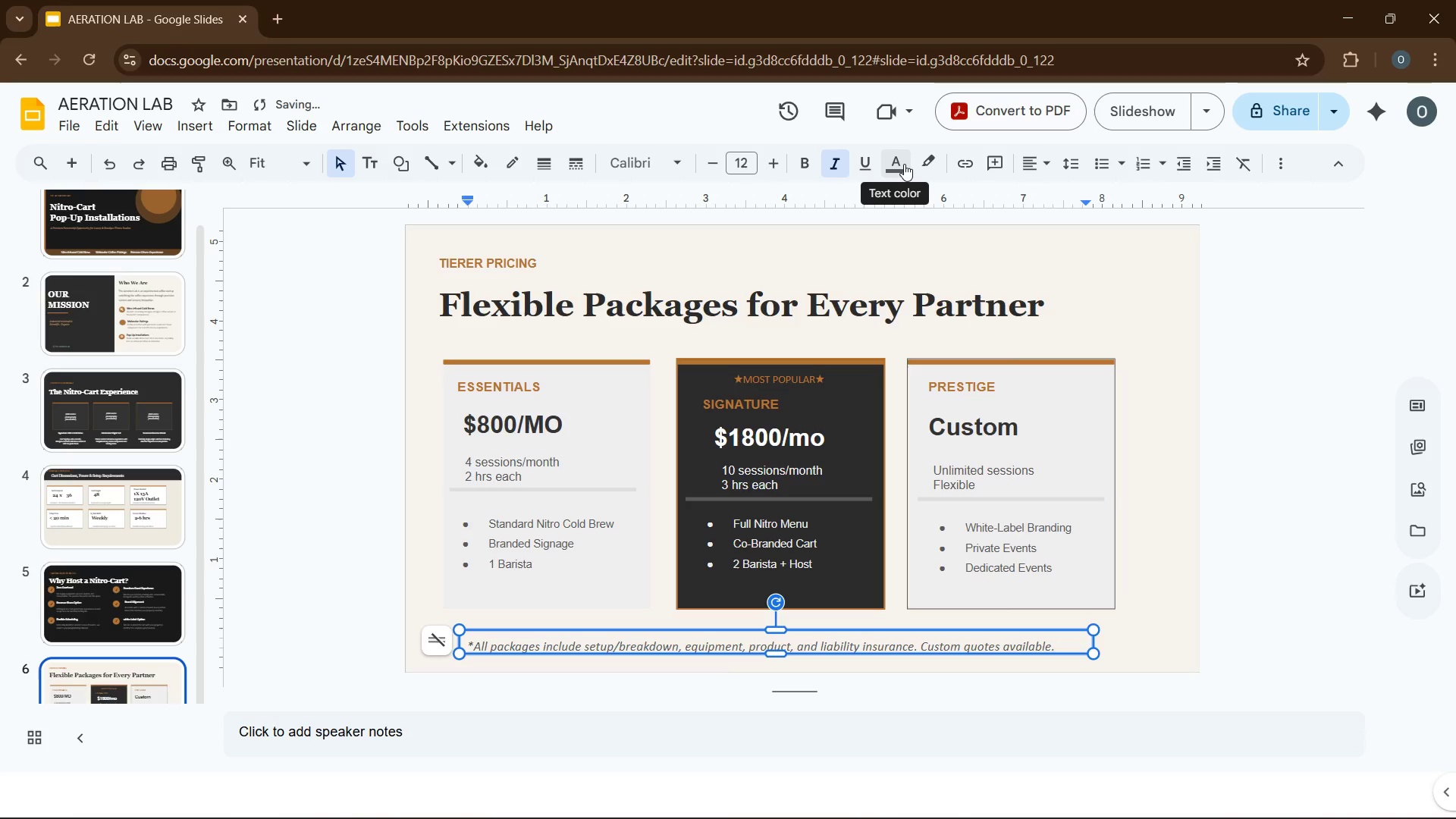 
left_click([1062, 205])
 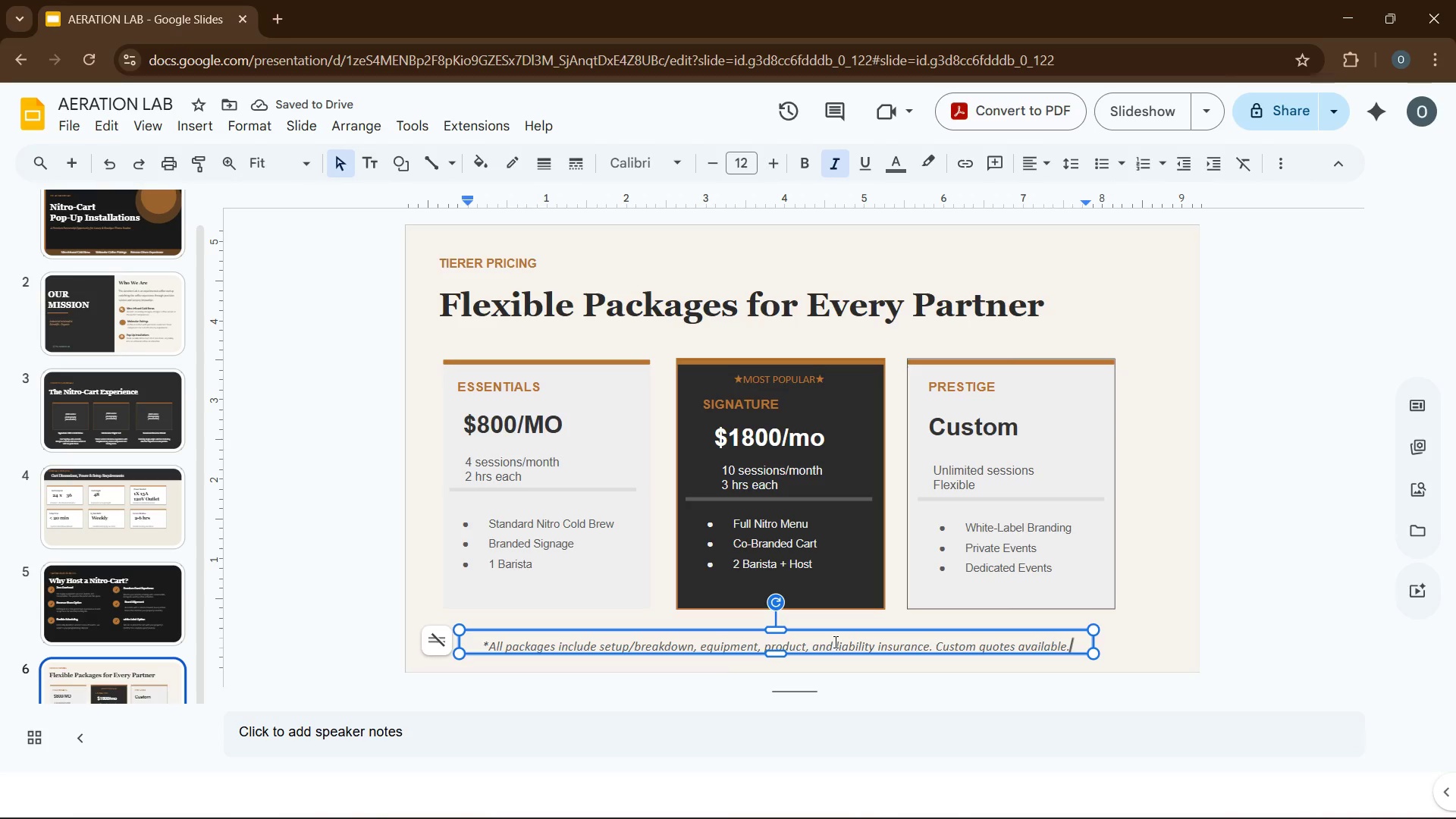 
left_click_drag(start_coordinate=[803, 654], to_coordinate=[802, 639])
 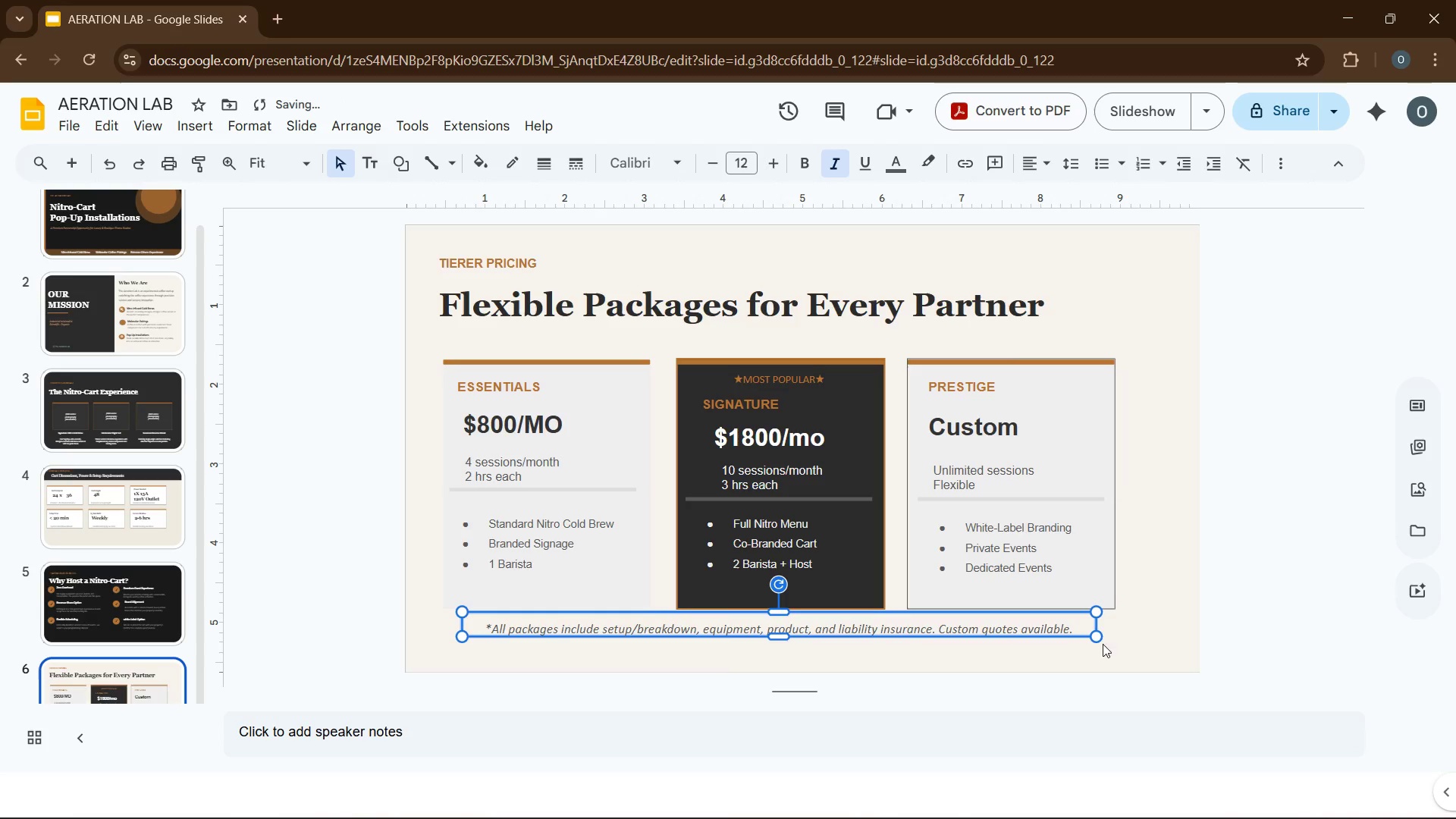 
left_click([1157, 634])
 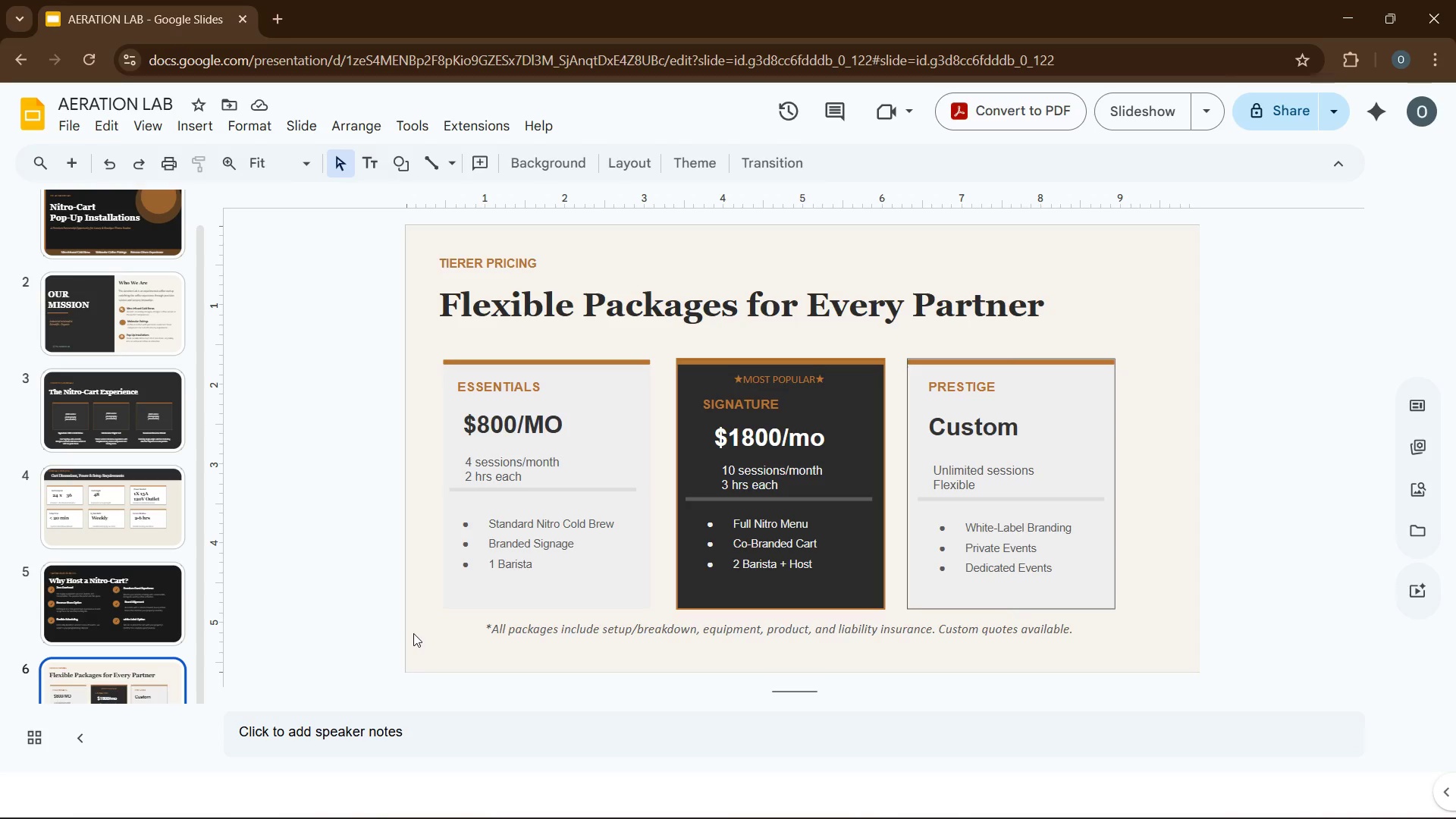 
wait(12.3)
 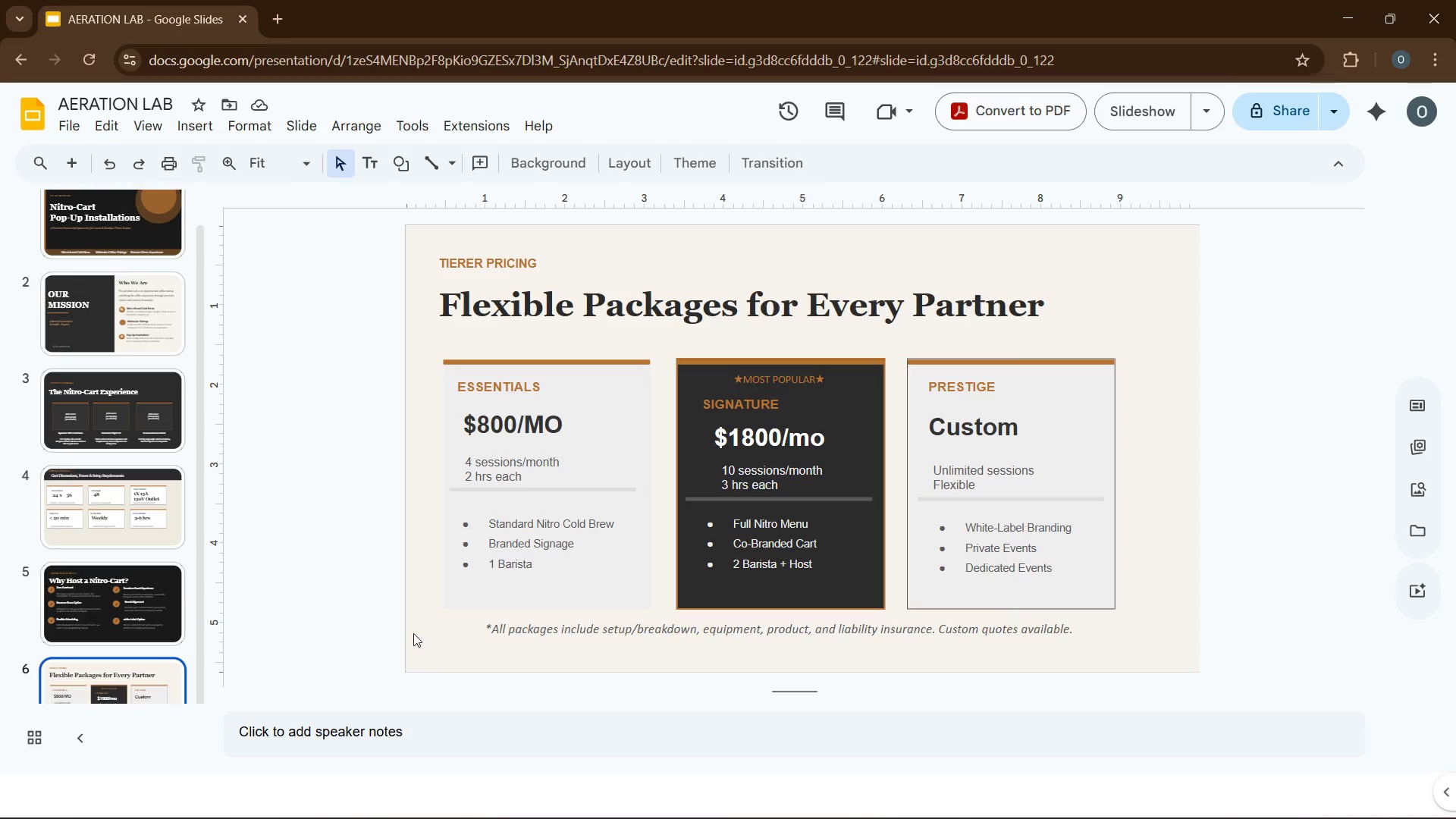 
left_click([71, 164])
 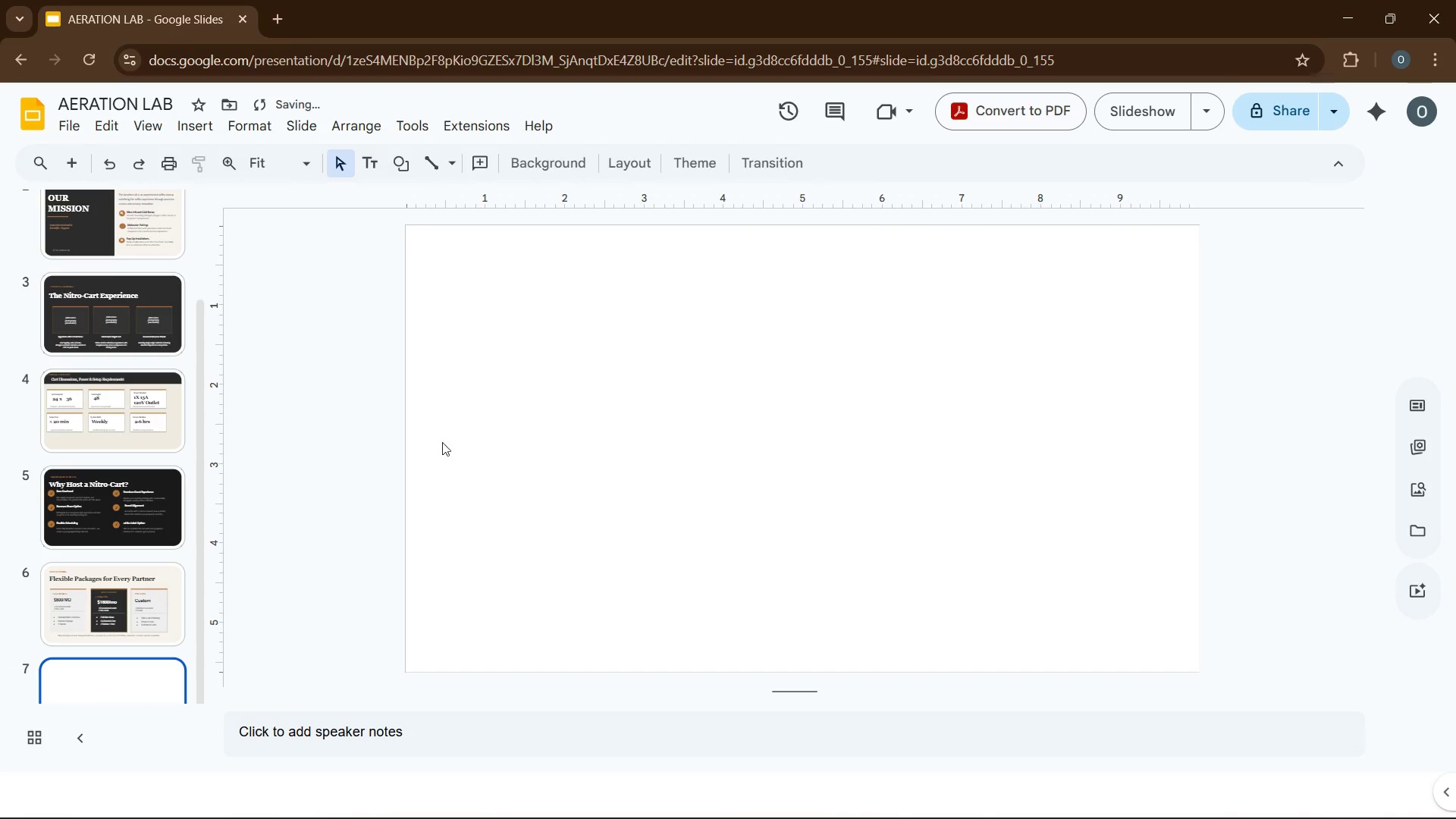 
scroll: coordinate [424, 439], scroll_direction: down, amount: 2.0
 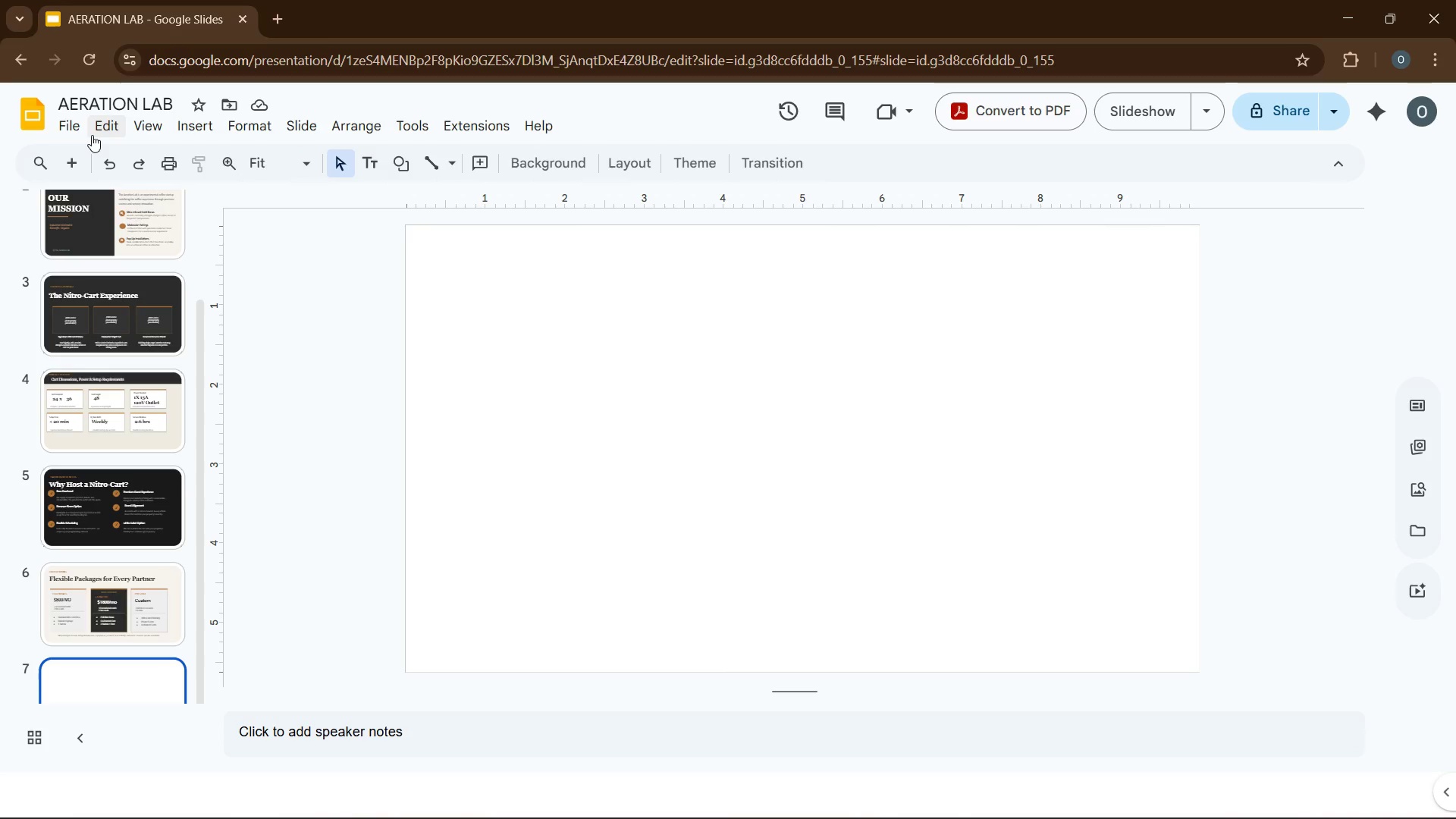 
wait(23.64)
 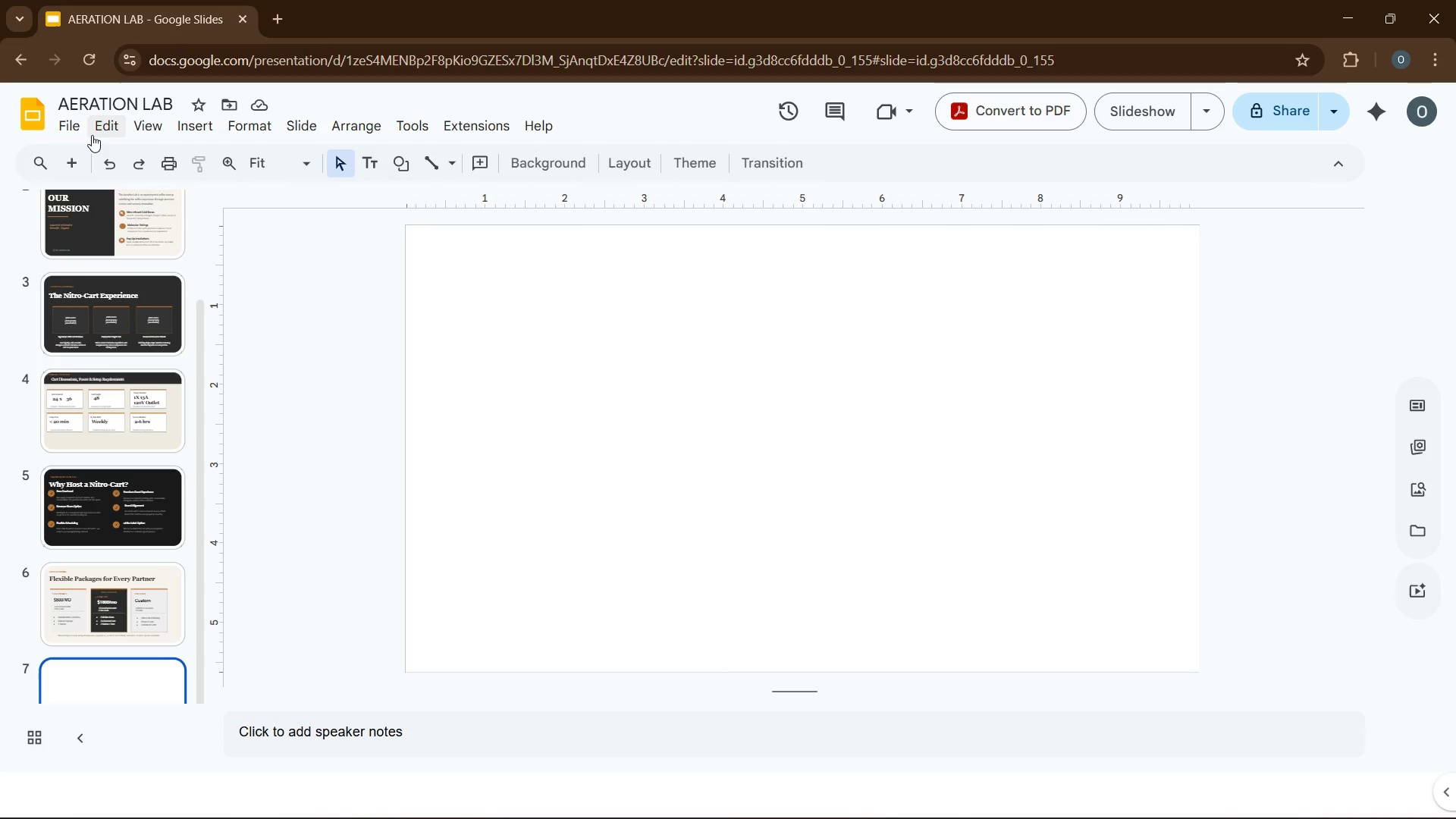 
mouse_move([20, 97])
 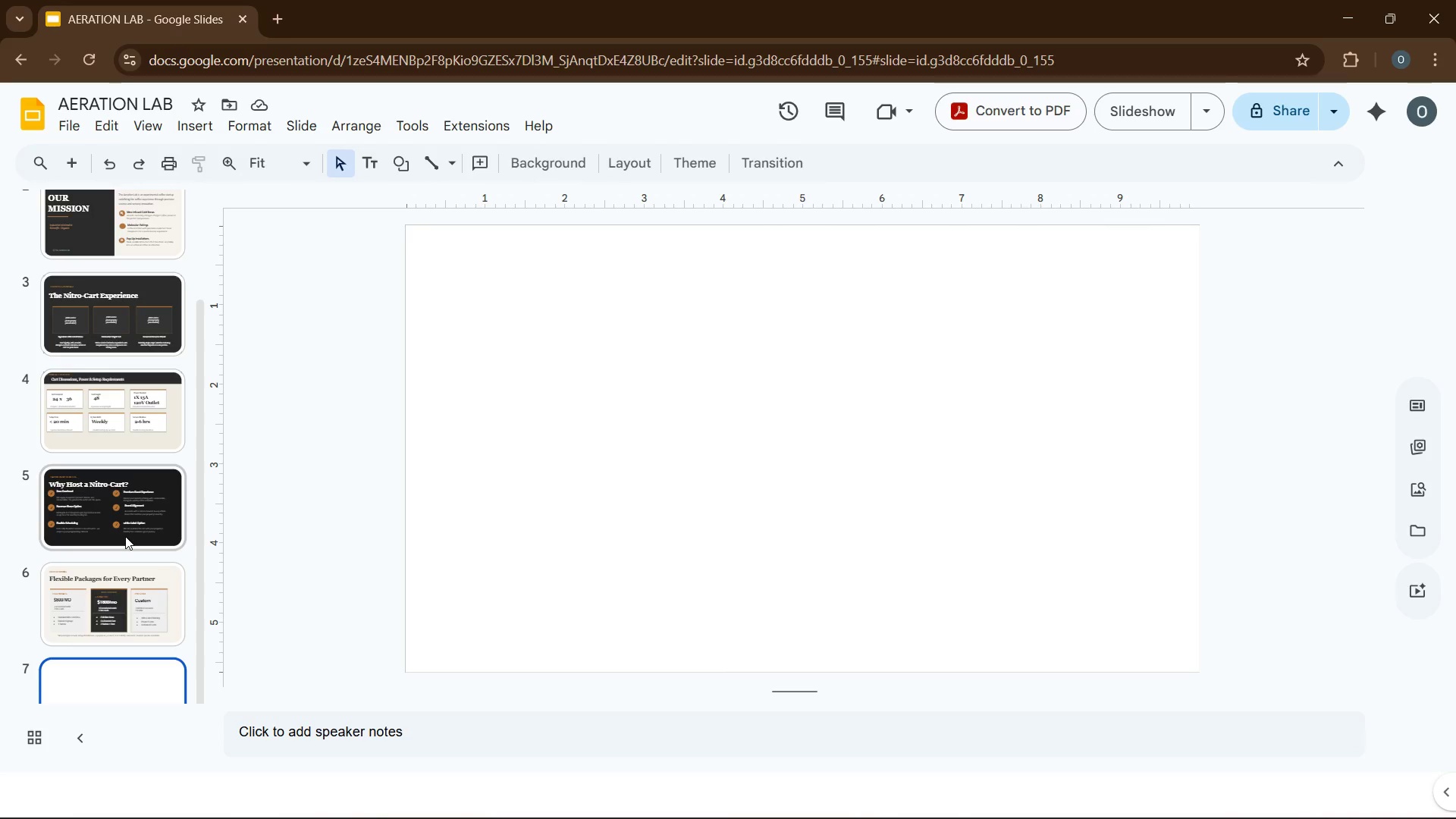 
wait(6.21)
 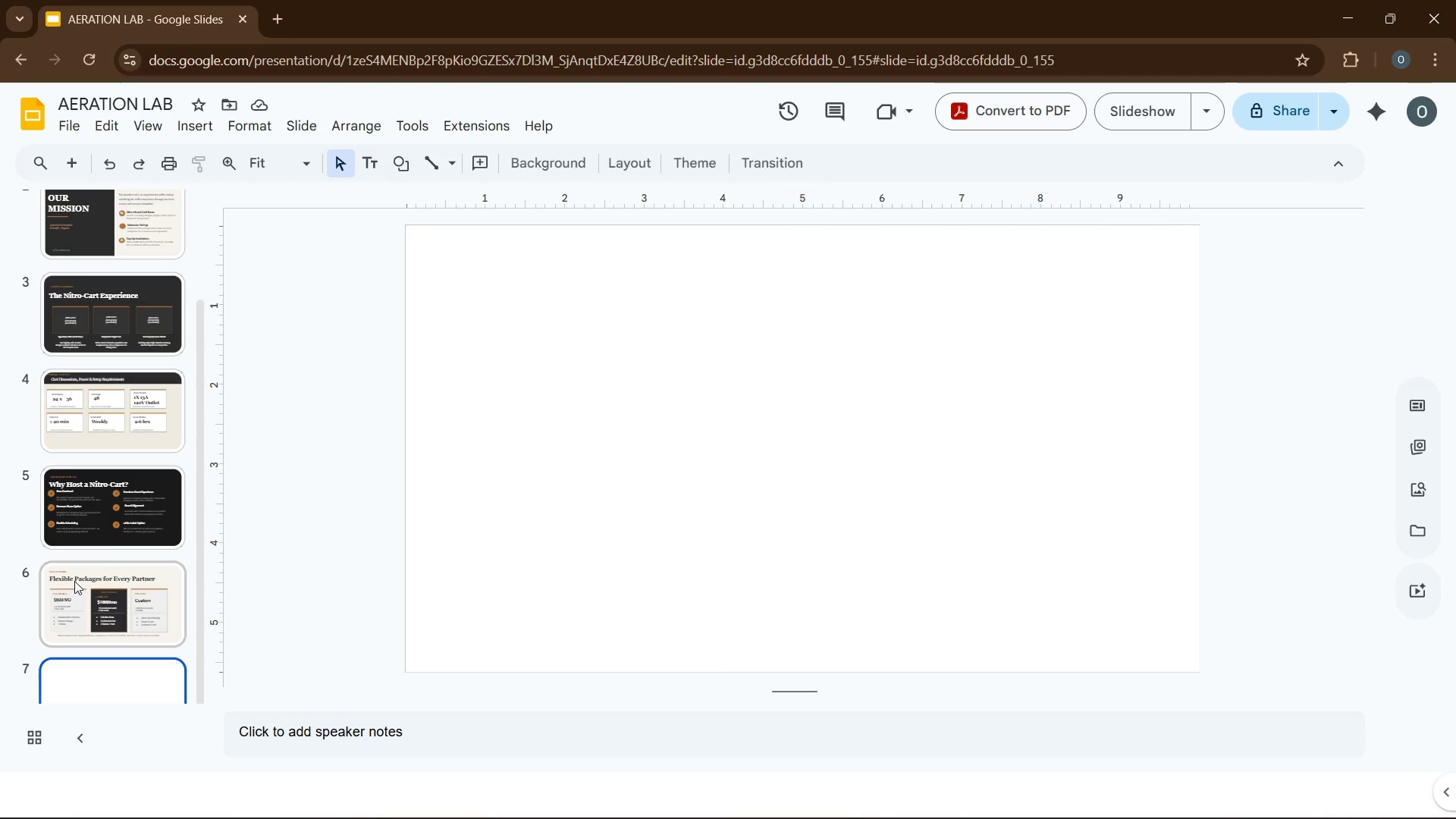 
scroll: coordinate [122, 530], scroll_direction: up, amount: 2.0
 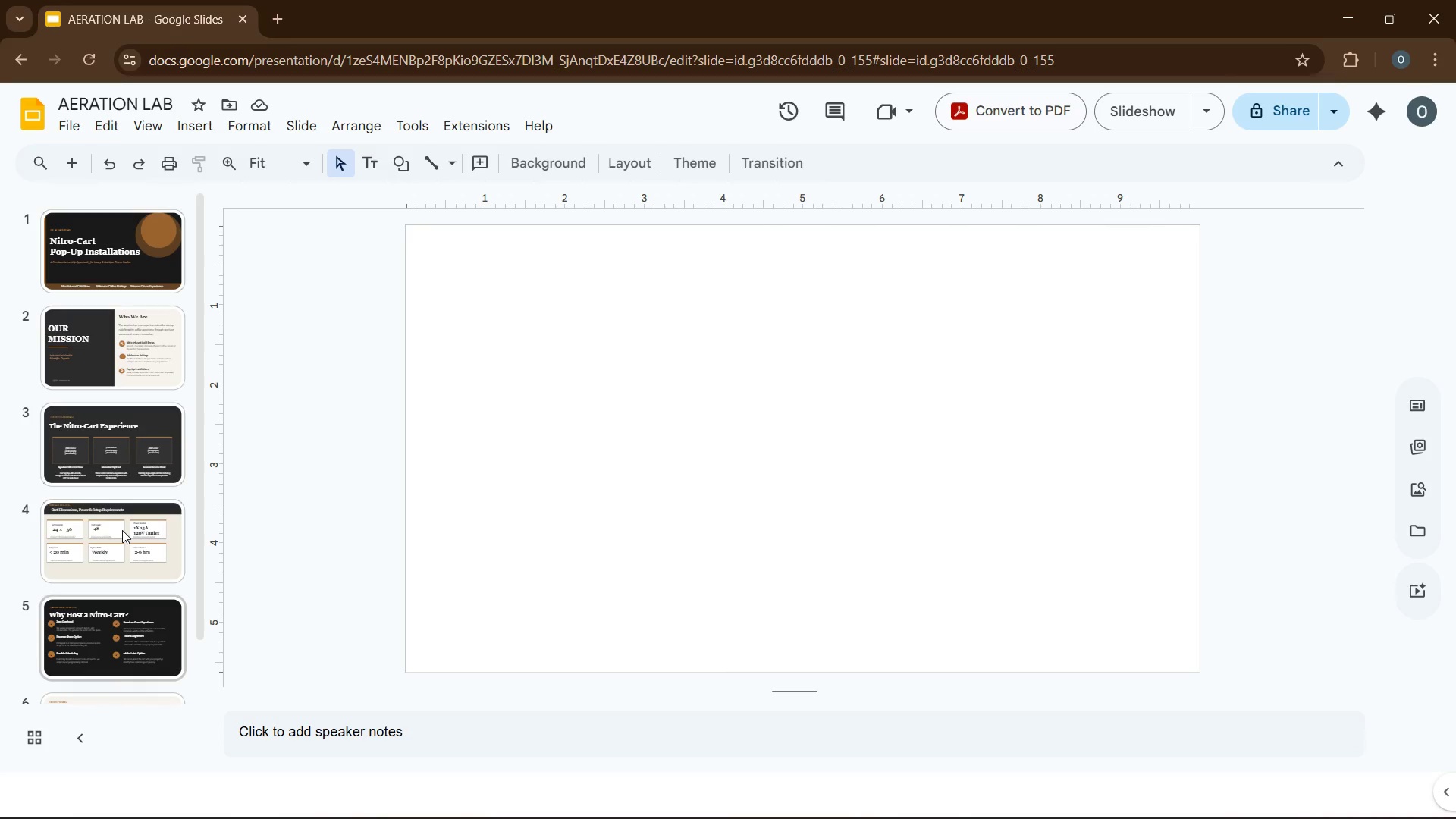 
left_click([122, 530])
 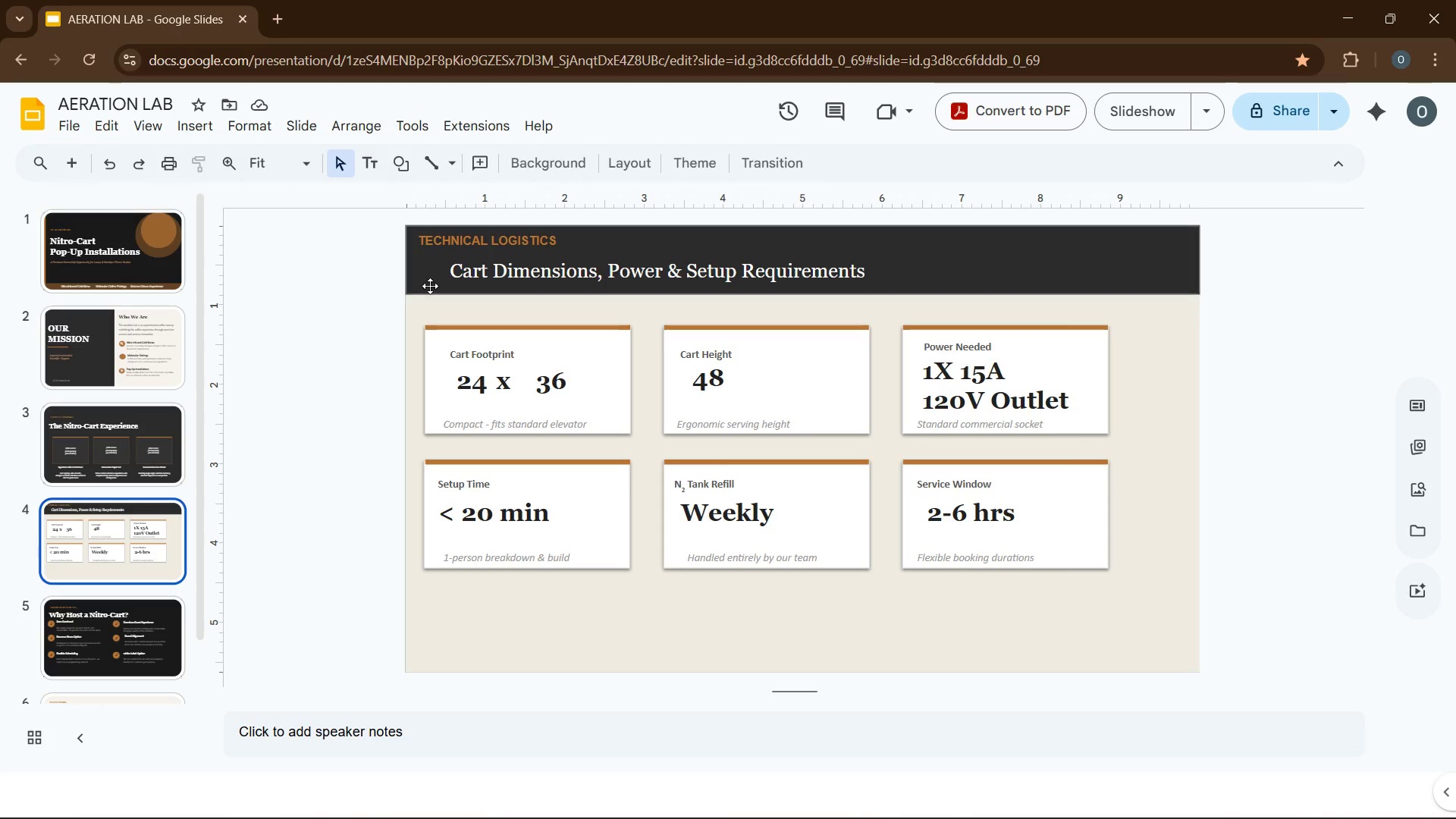 
left_click([430, 284])
 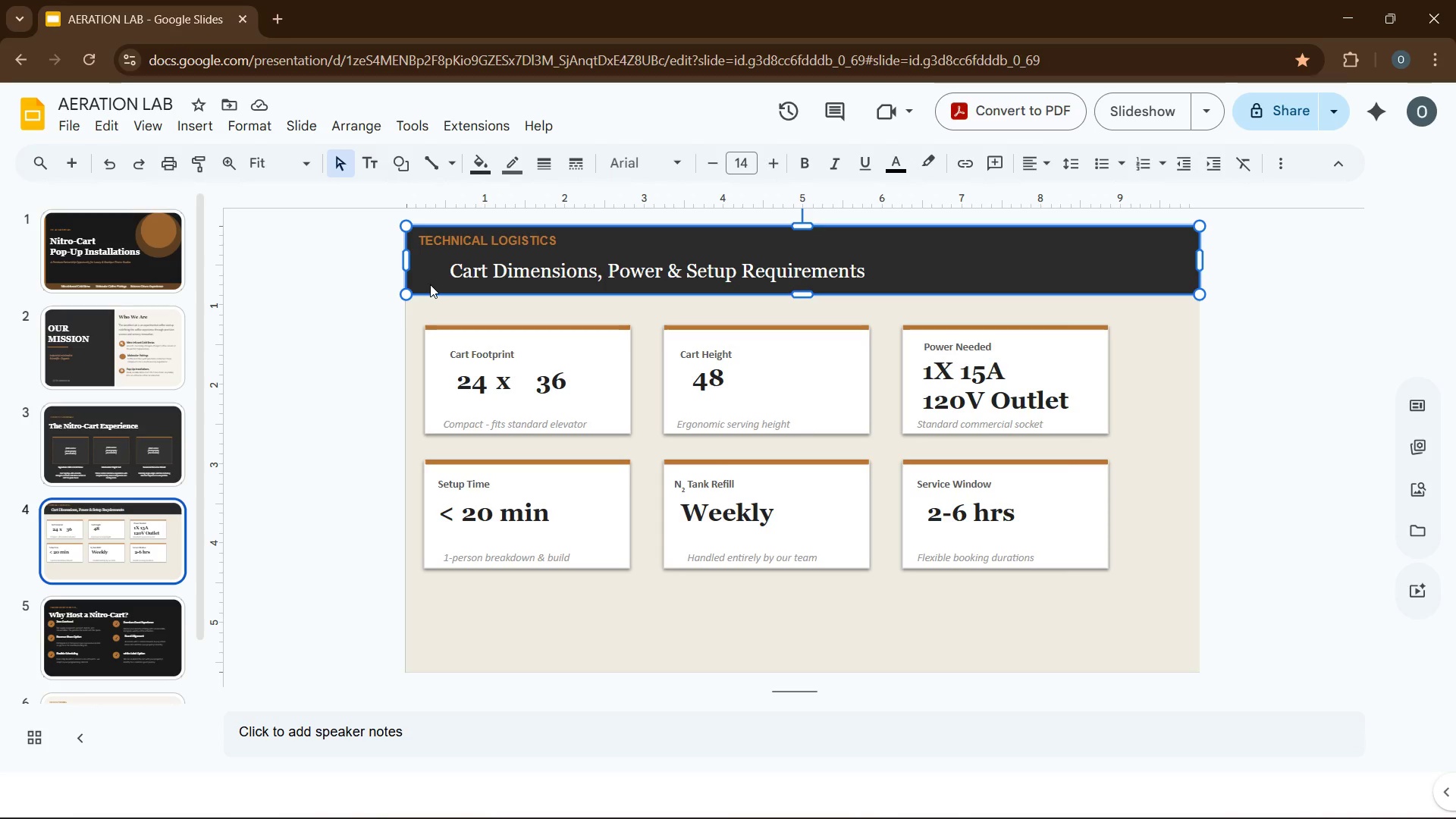 
key(Control+C)
 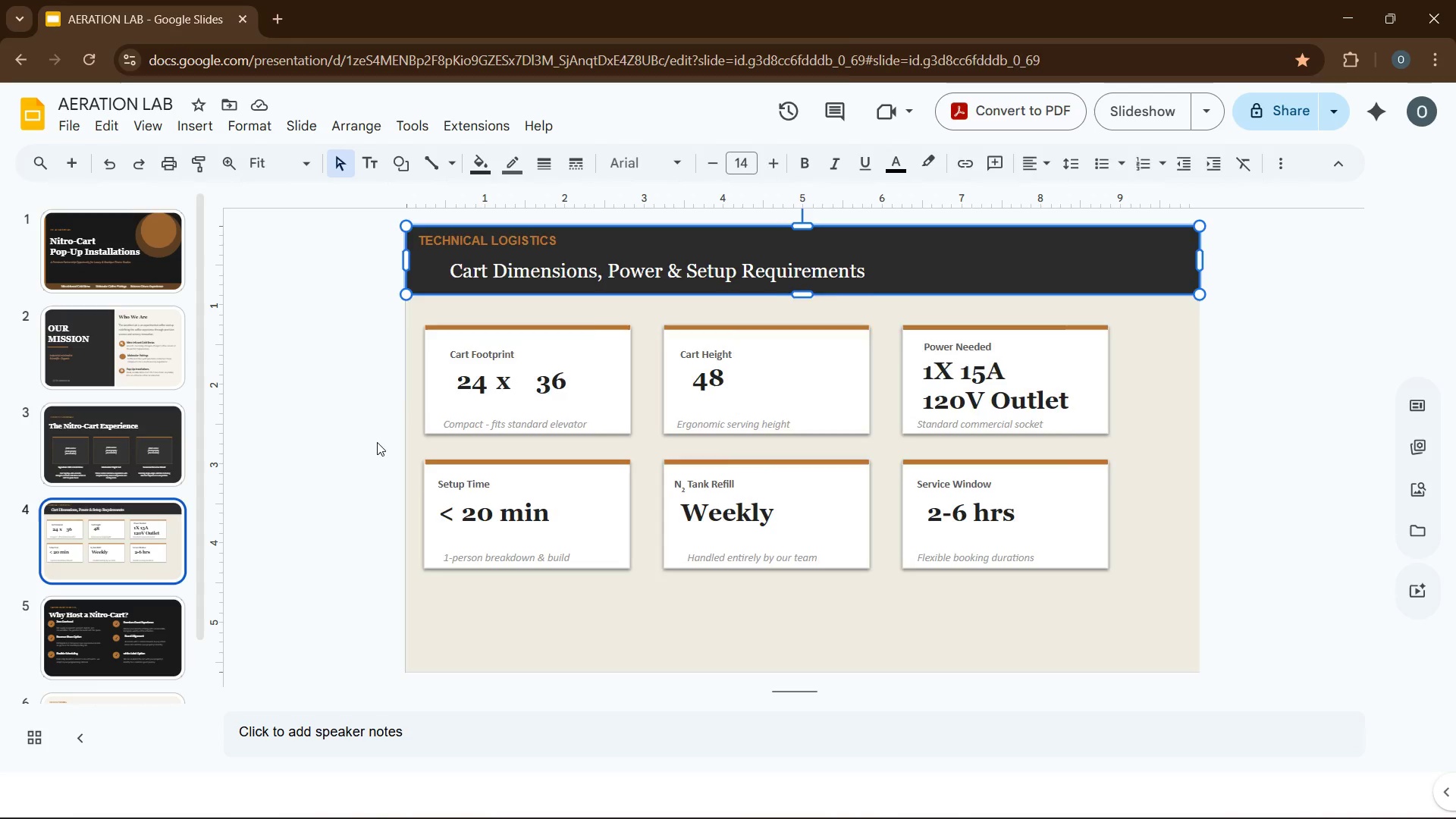 
scroll: coordinate [192, 544], scroll_direction: down, amount: 16.0
 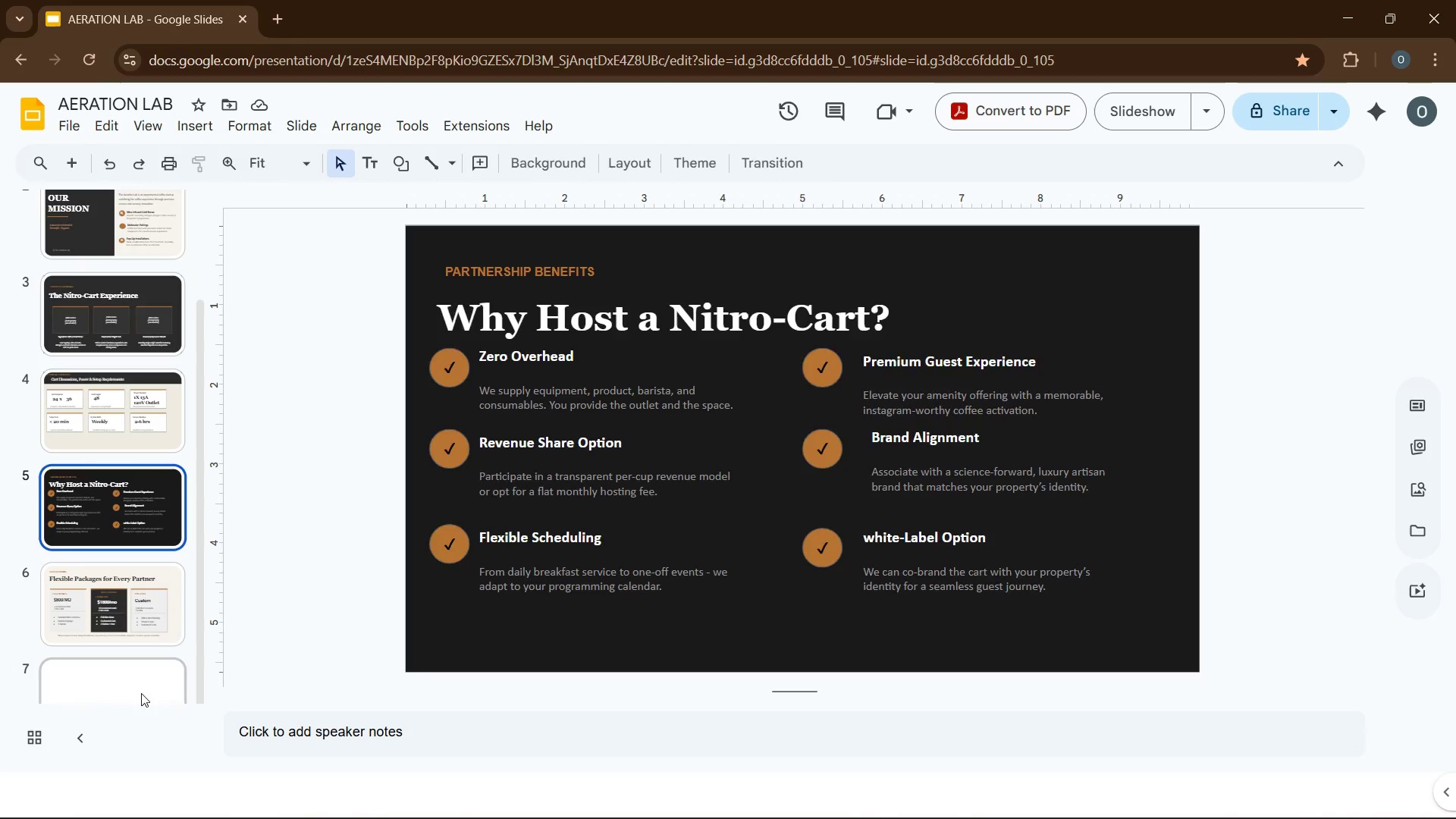 
left_click([146, 689])
 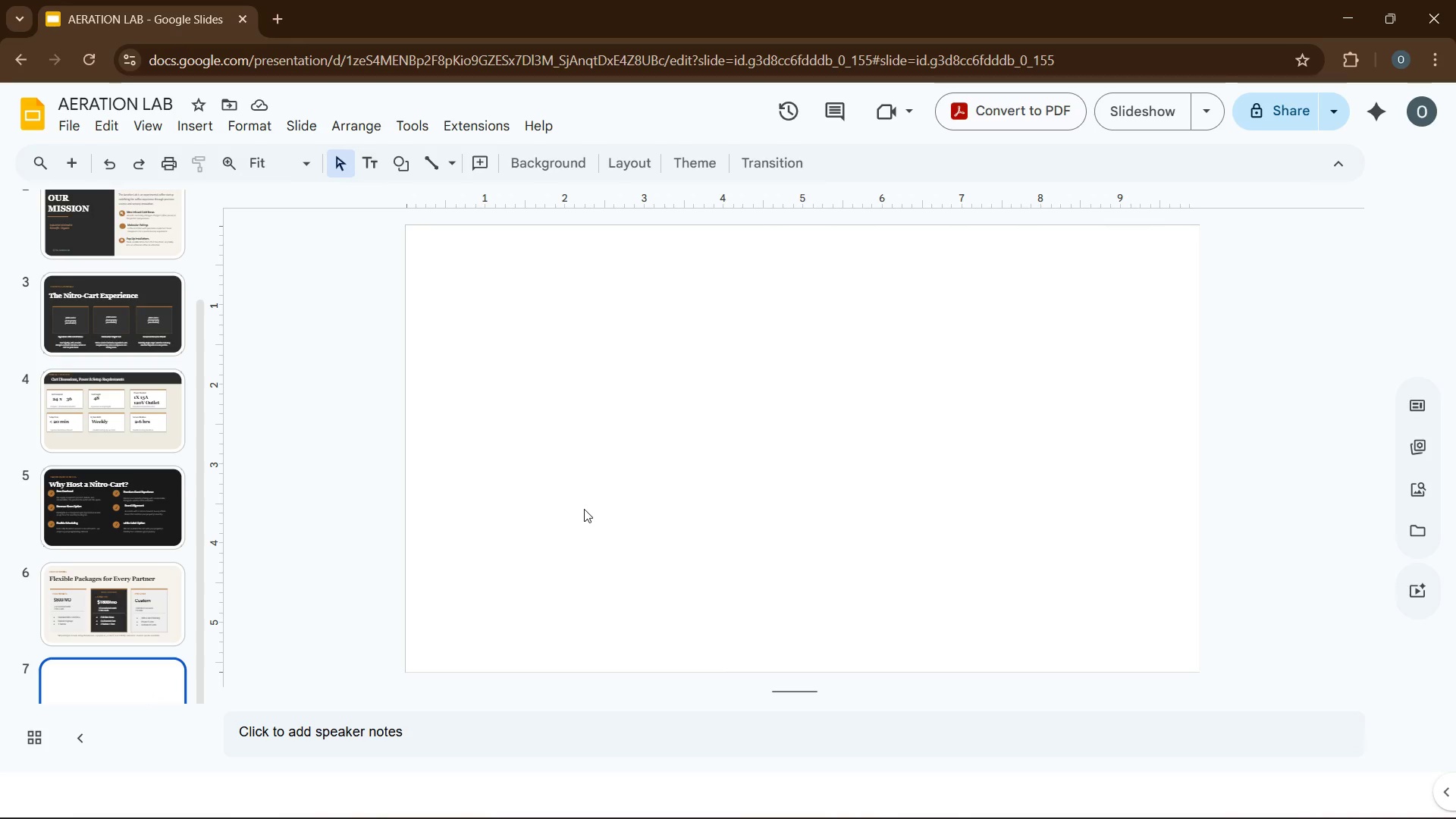 
left_click([587, 508])
 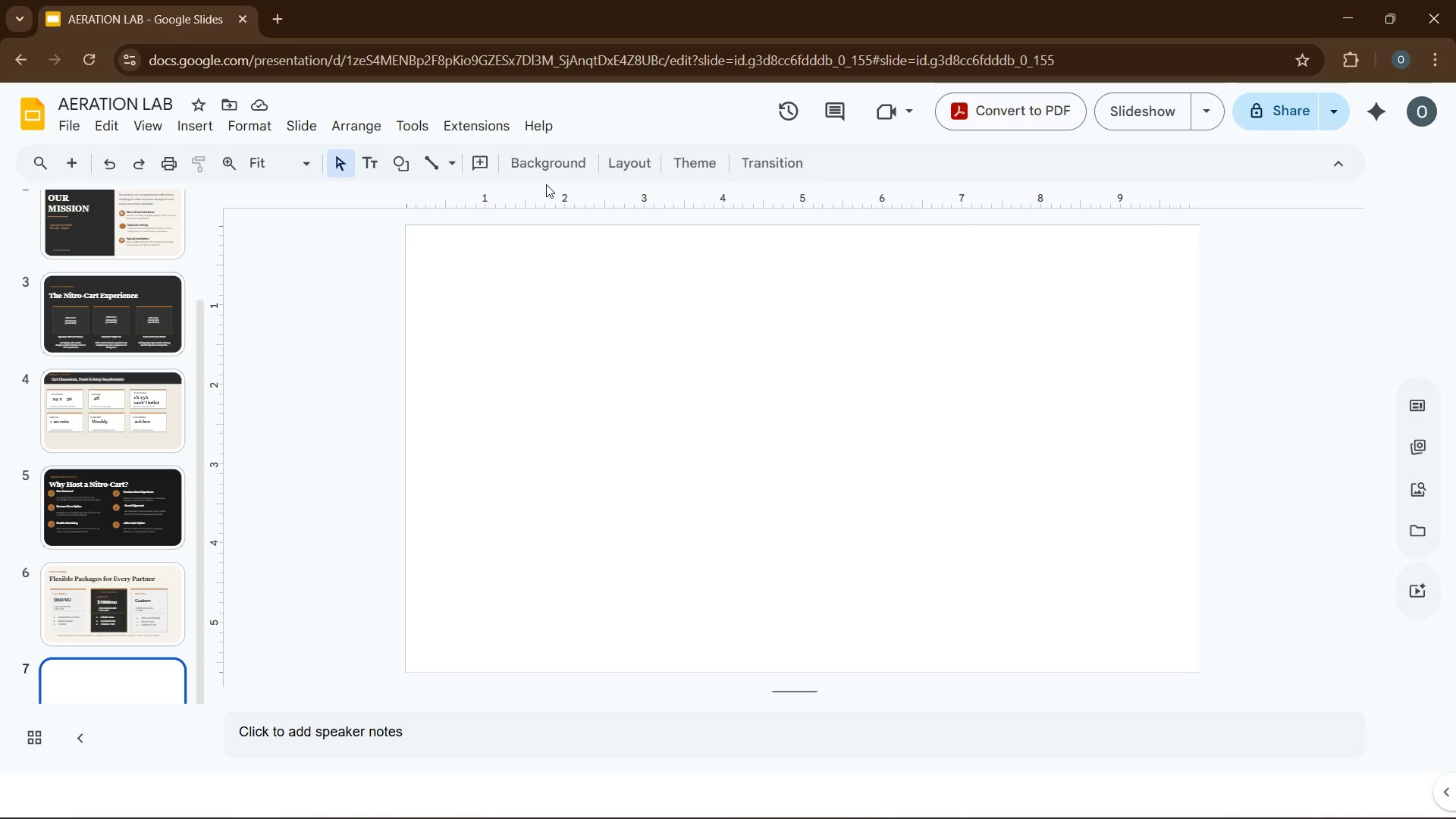 
key(Control+V)
 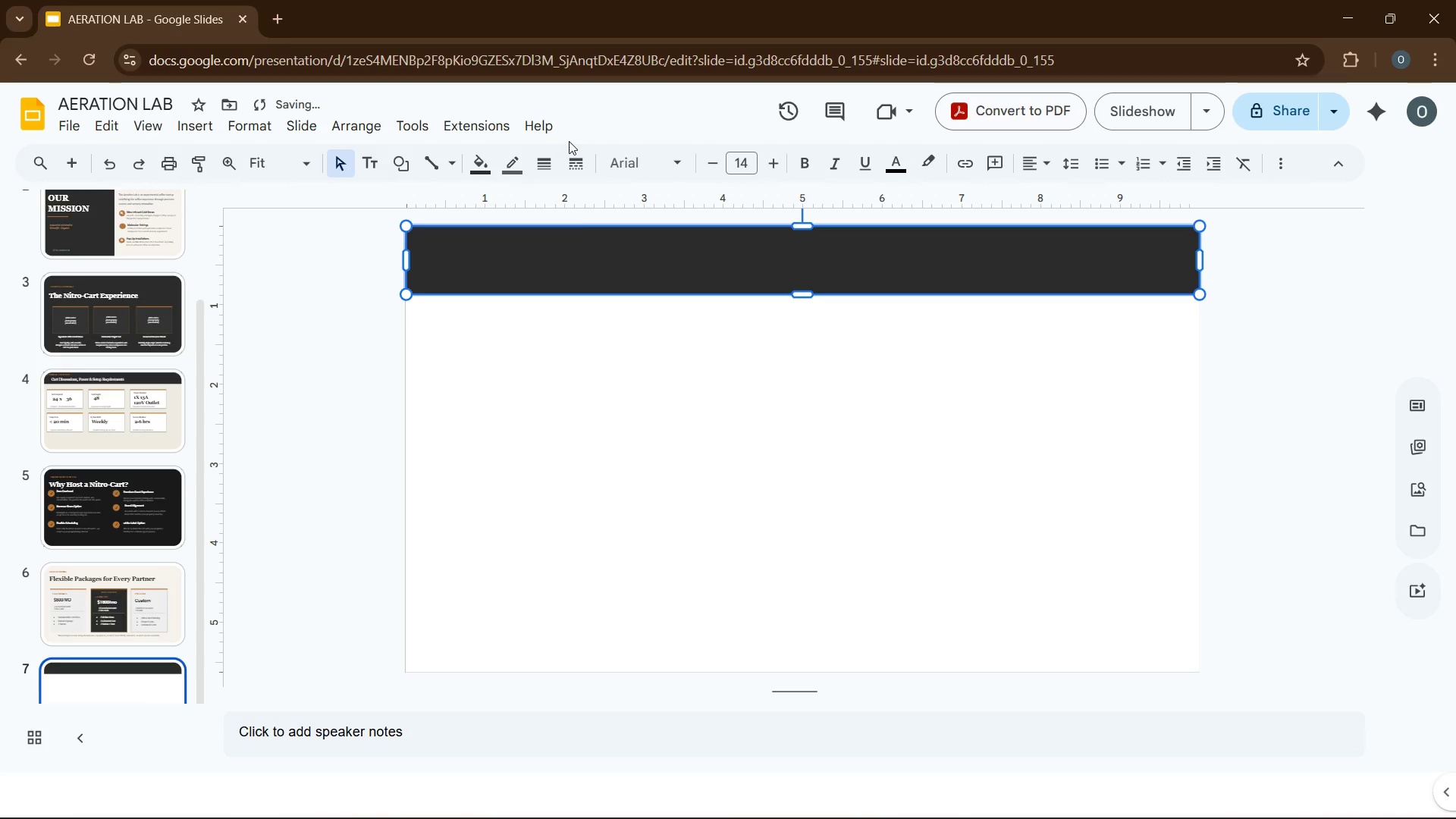 
left_click([567, 251])
 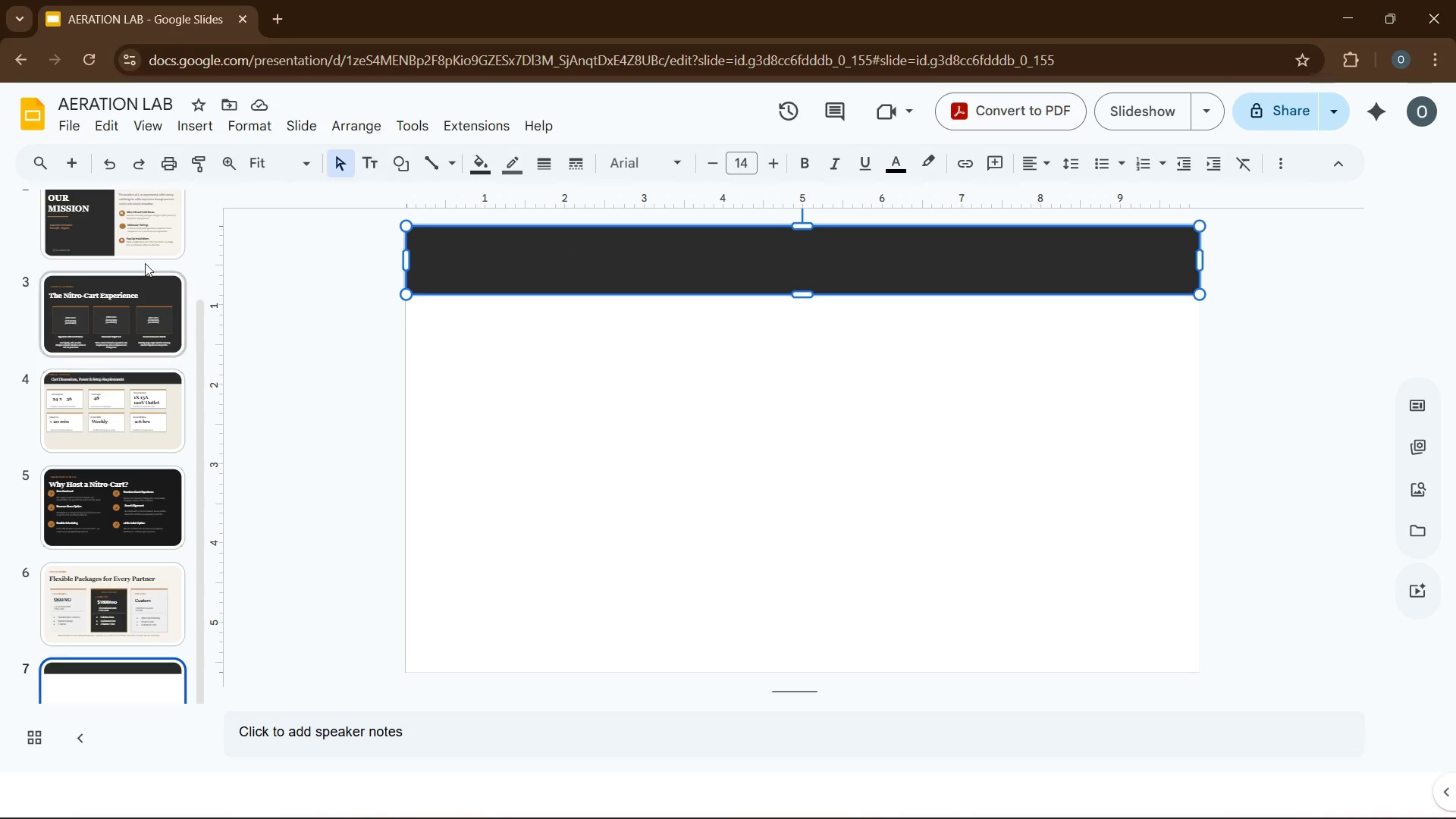 
wait(5.72)
 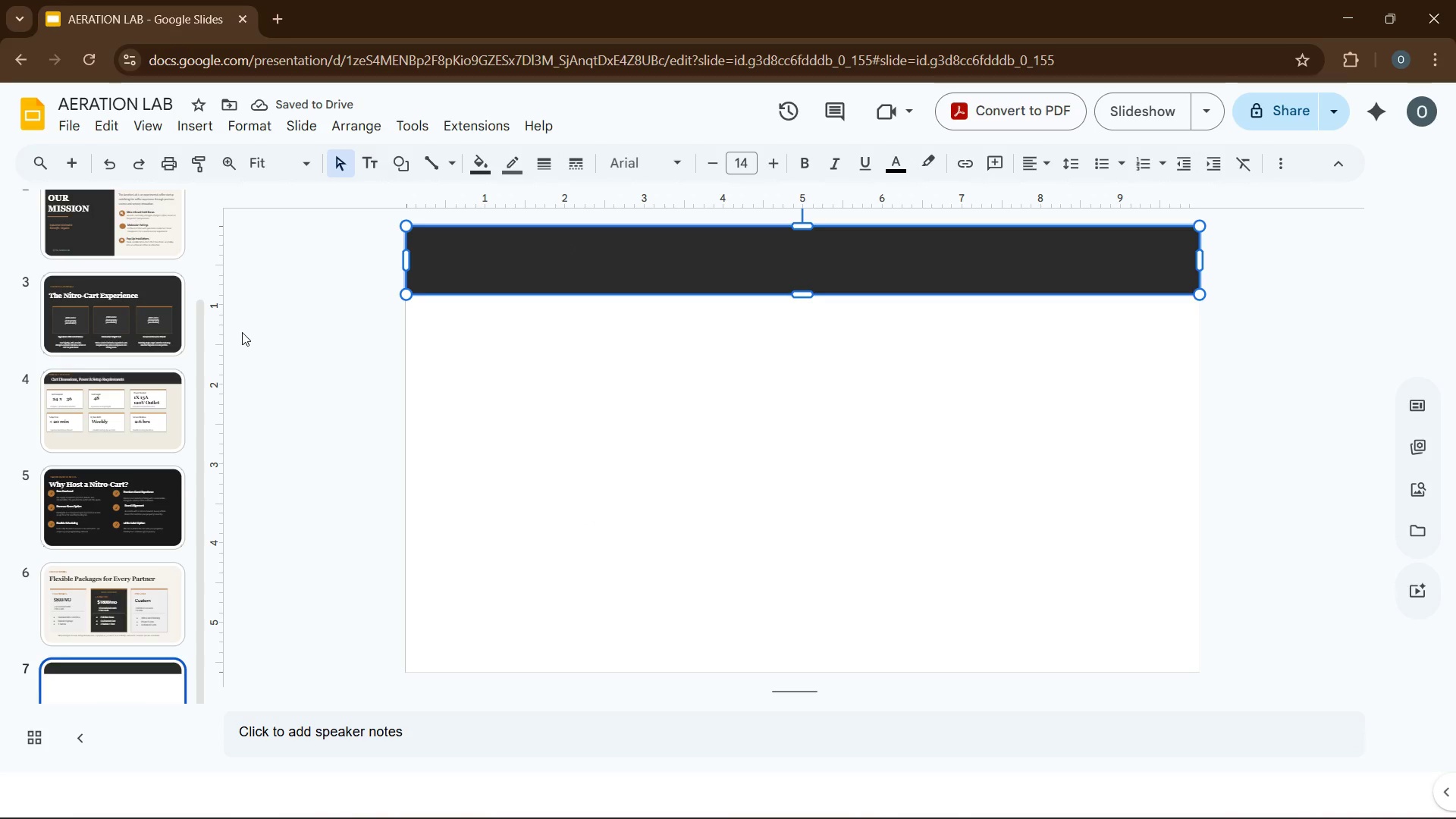 
left_click([106, 327])
 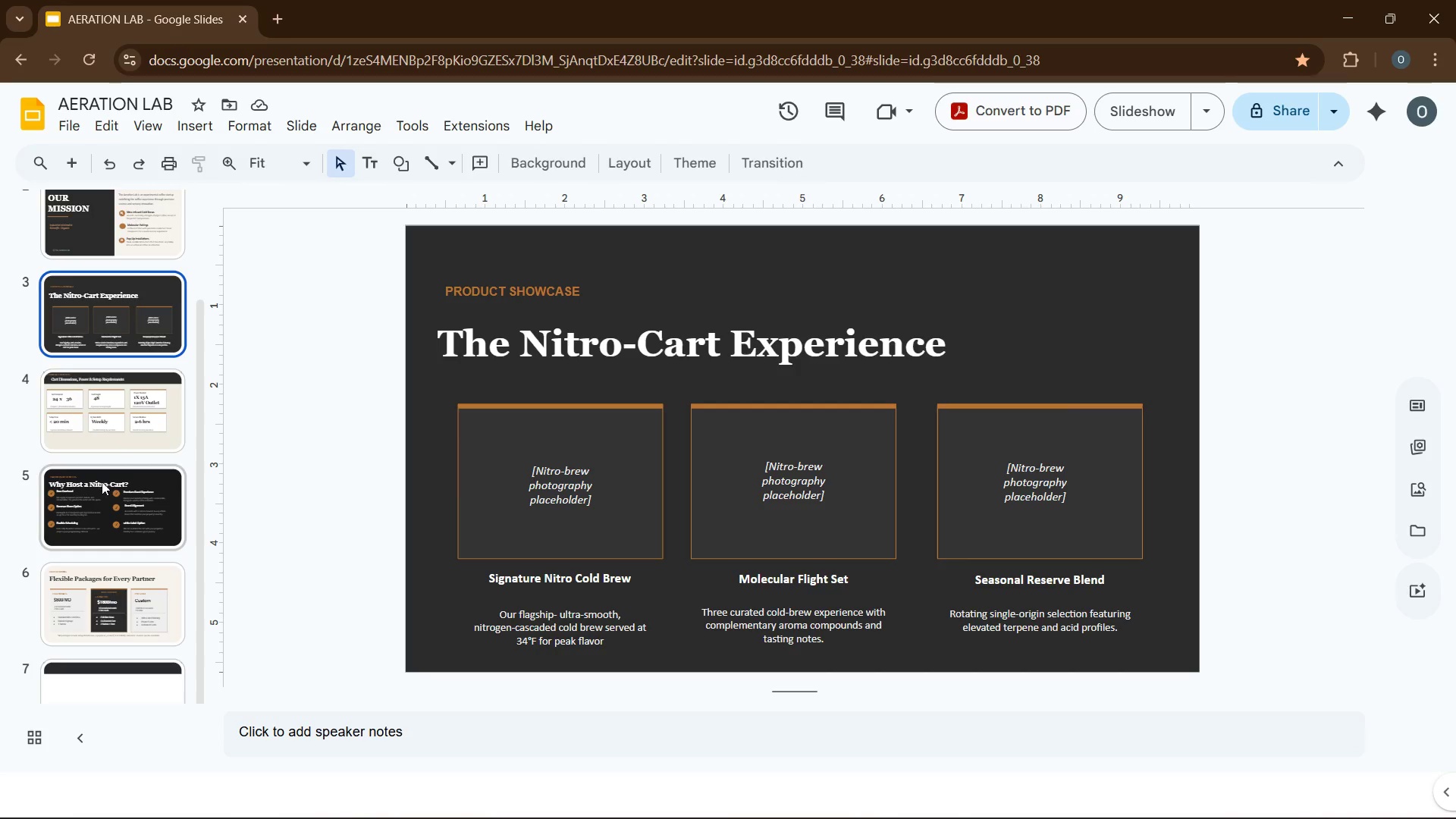 
left_click([111, 425])
 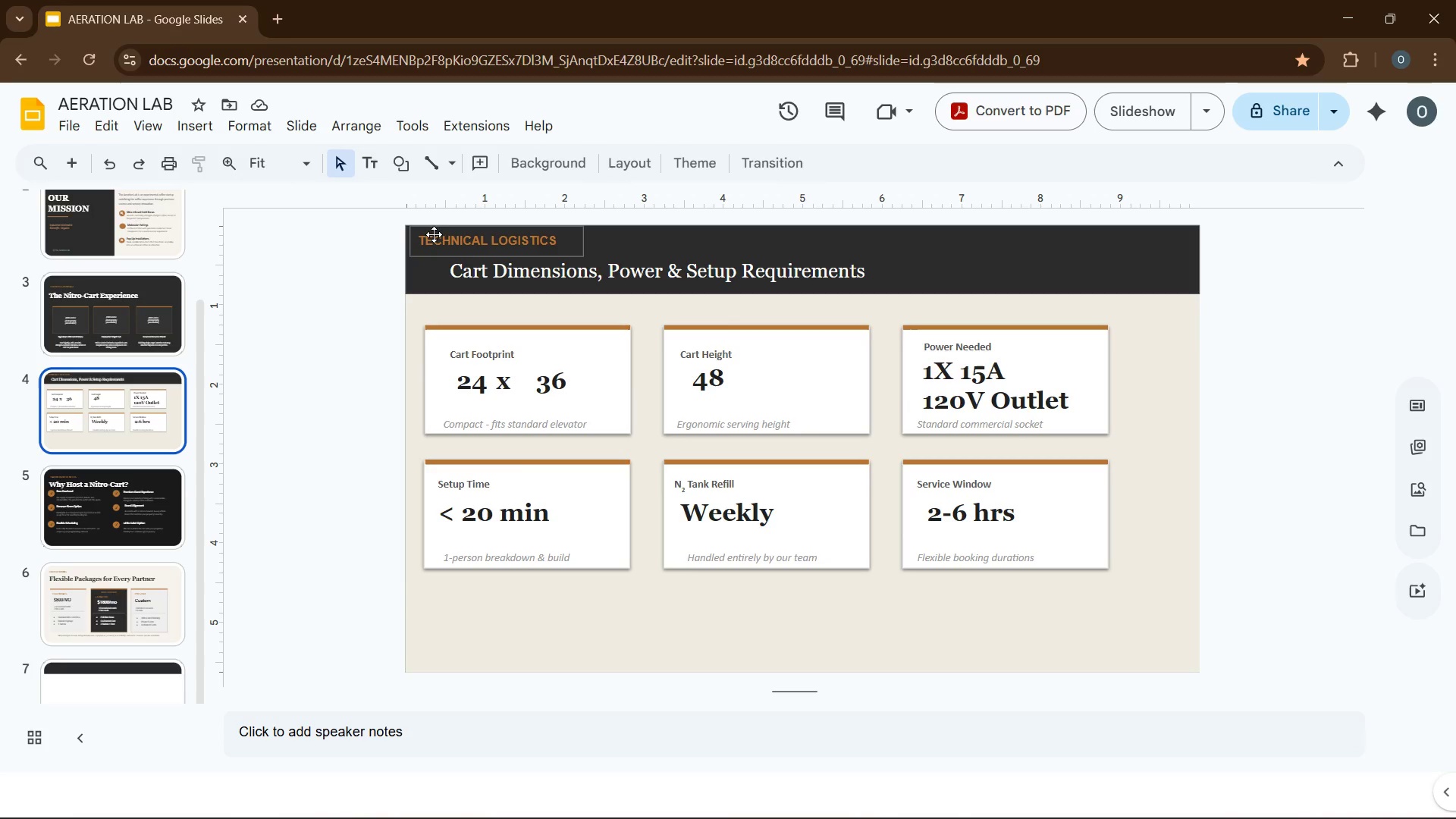 
left_click([435, 237])
 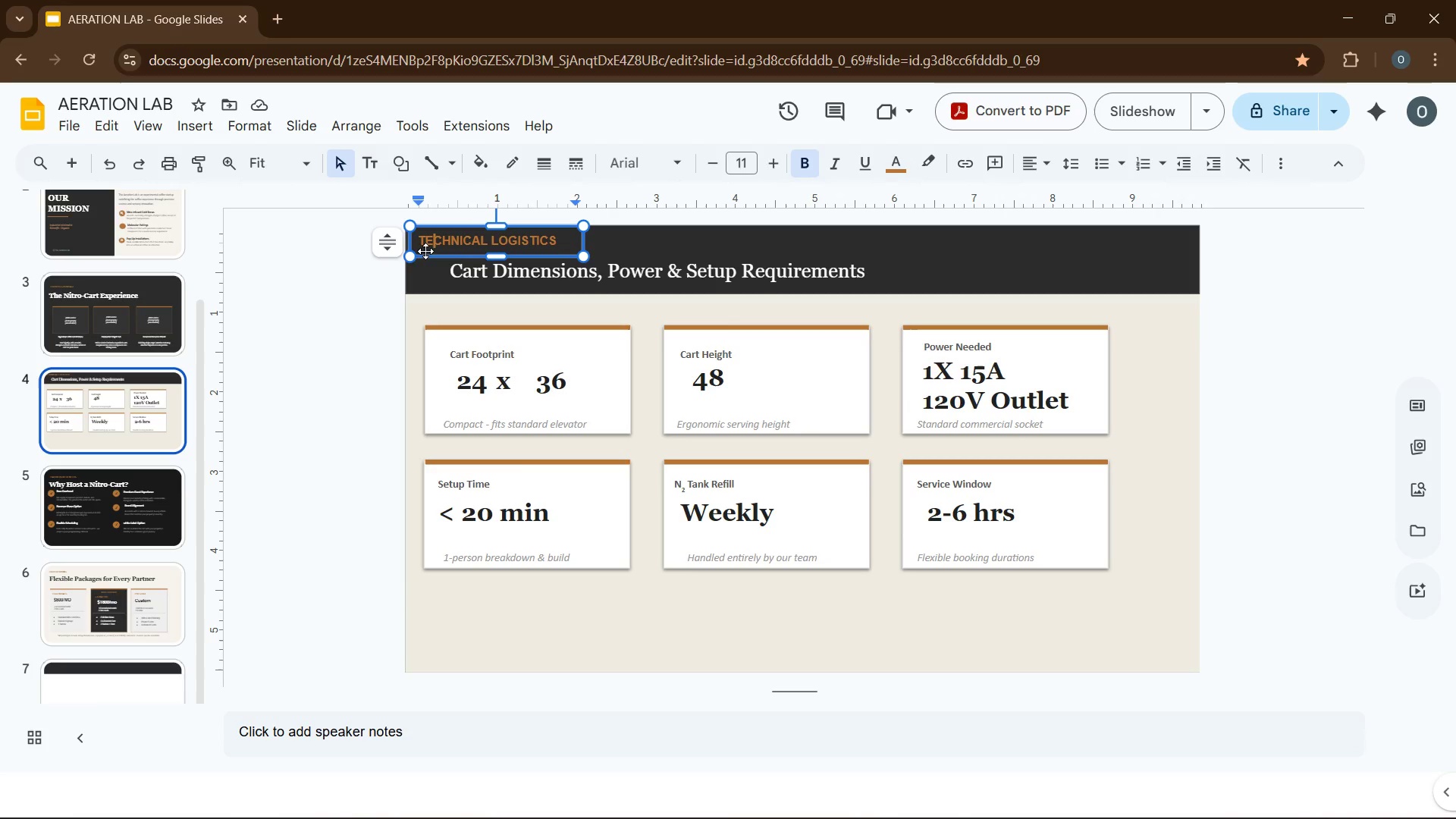 
left_click([426, 251])
 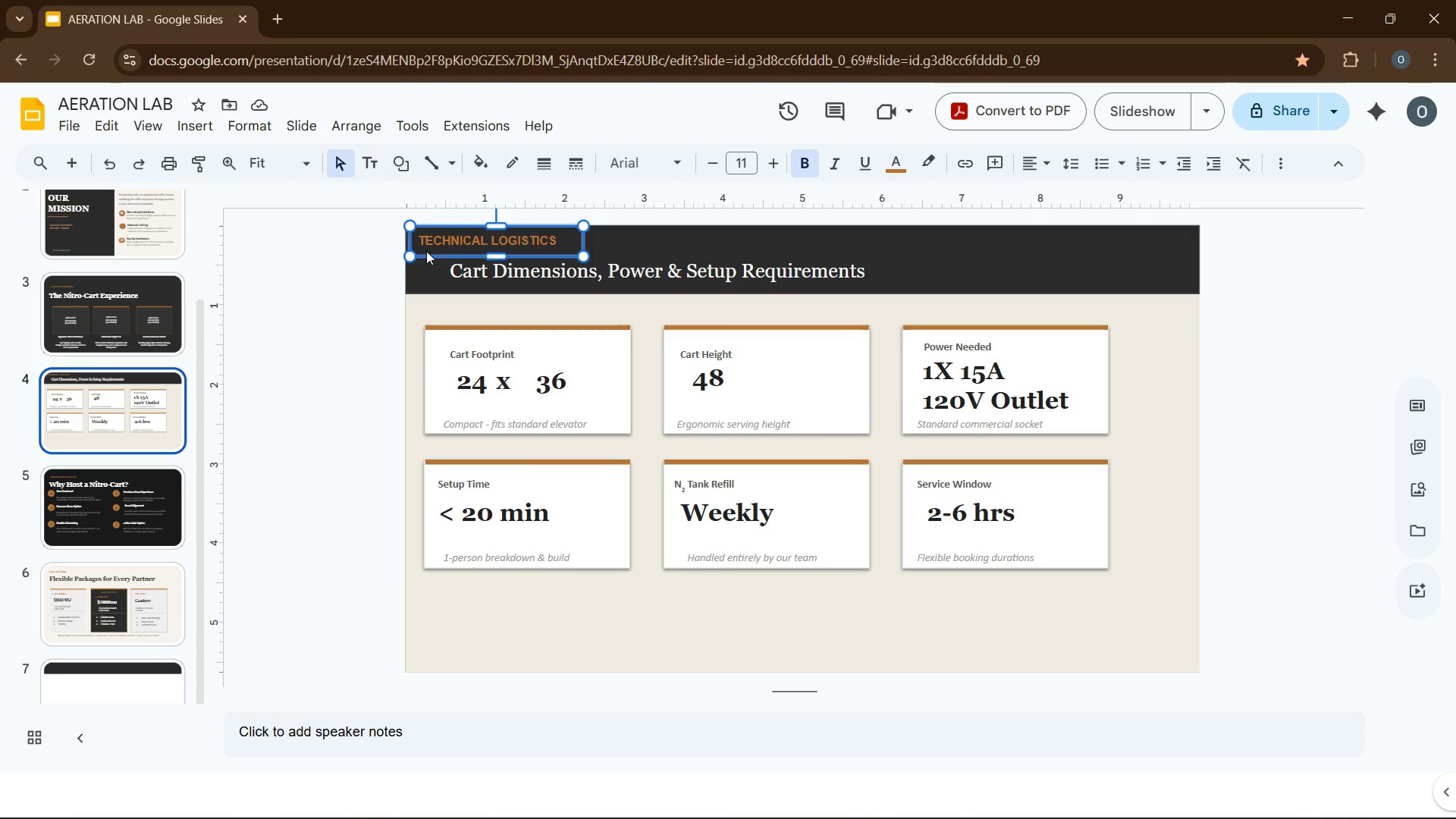 
key(Control+C)
 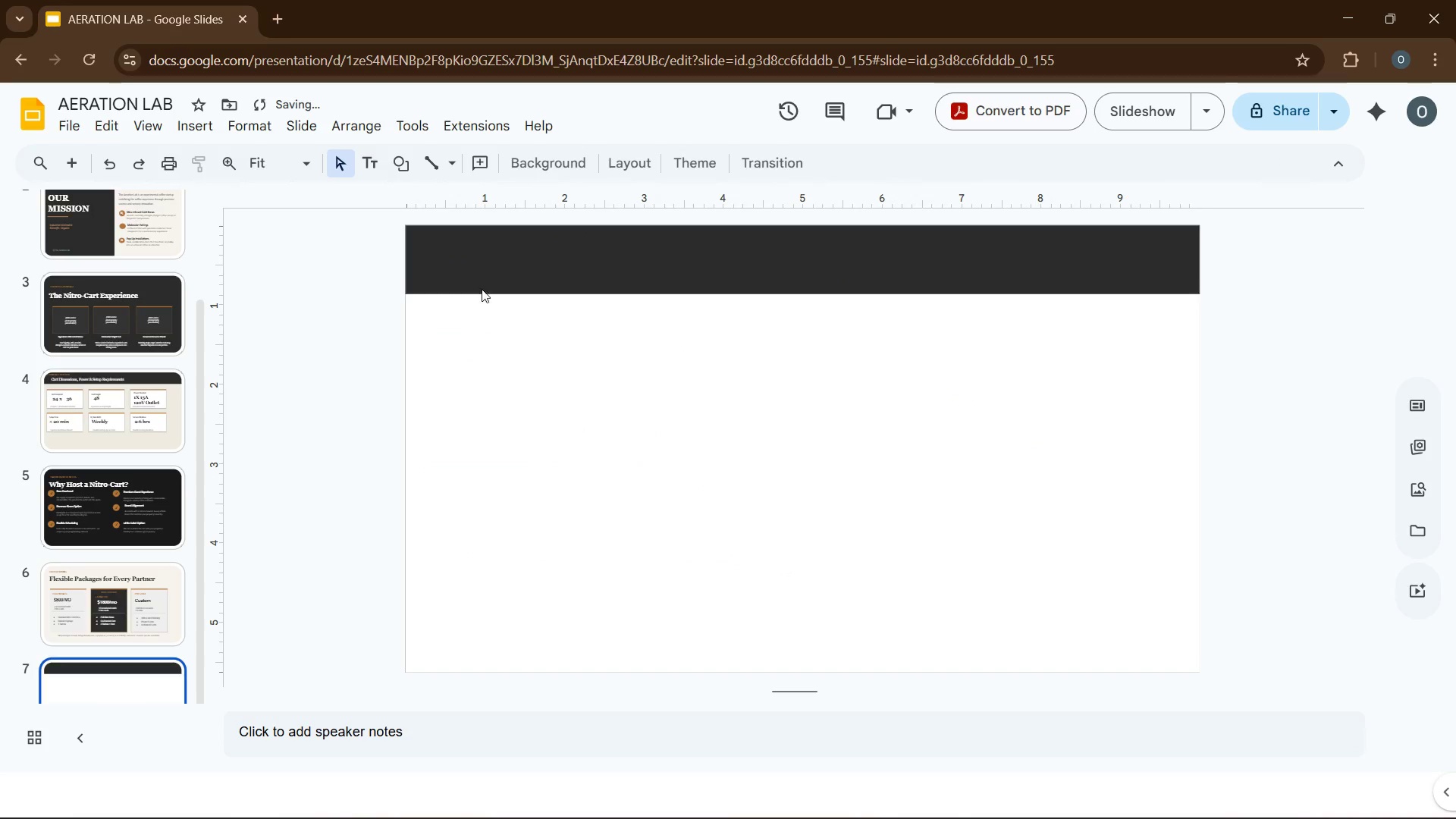 
key(Control+V)
 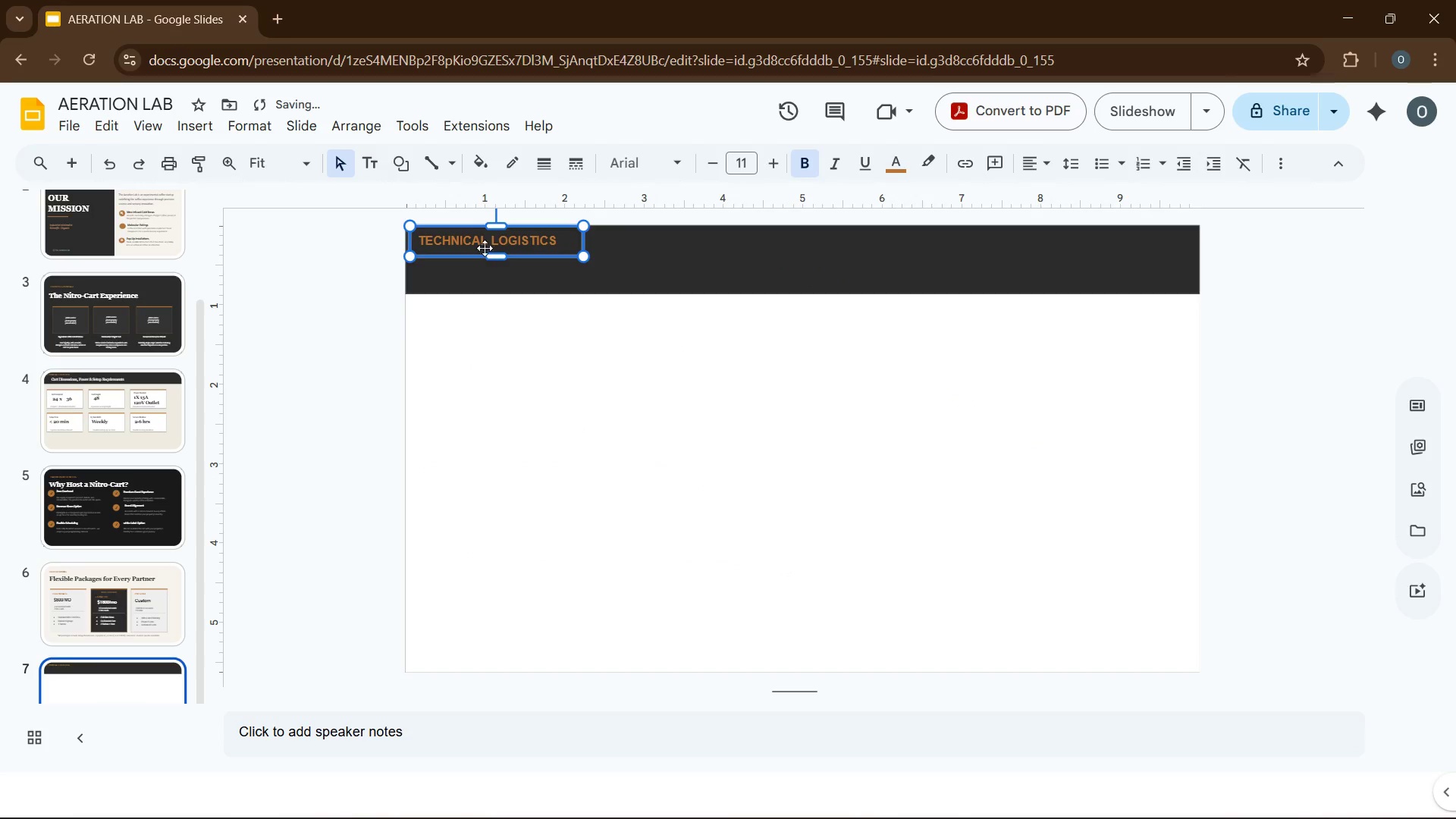 
left_click([485, 244])
 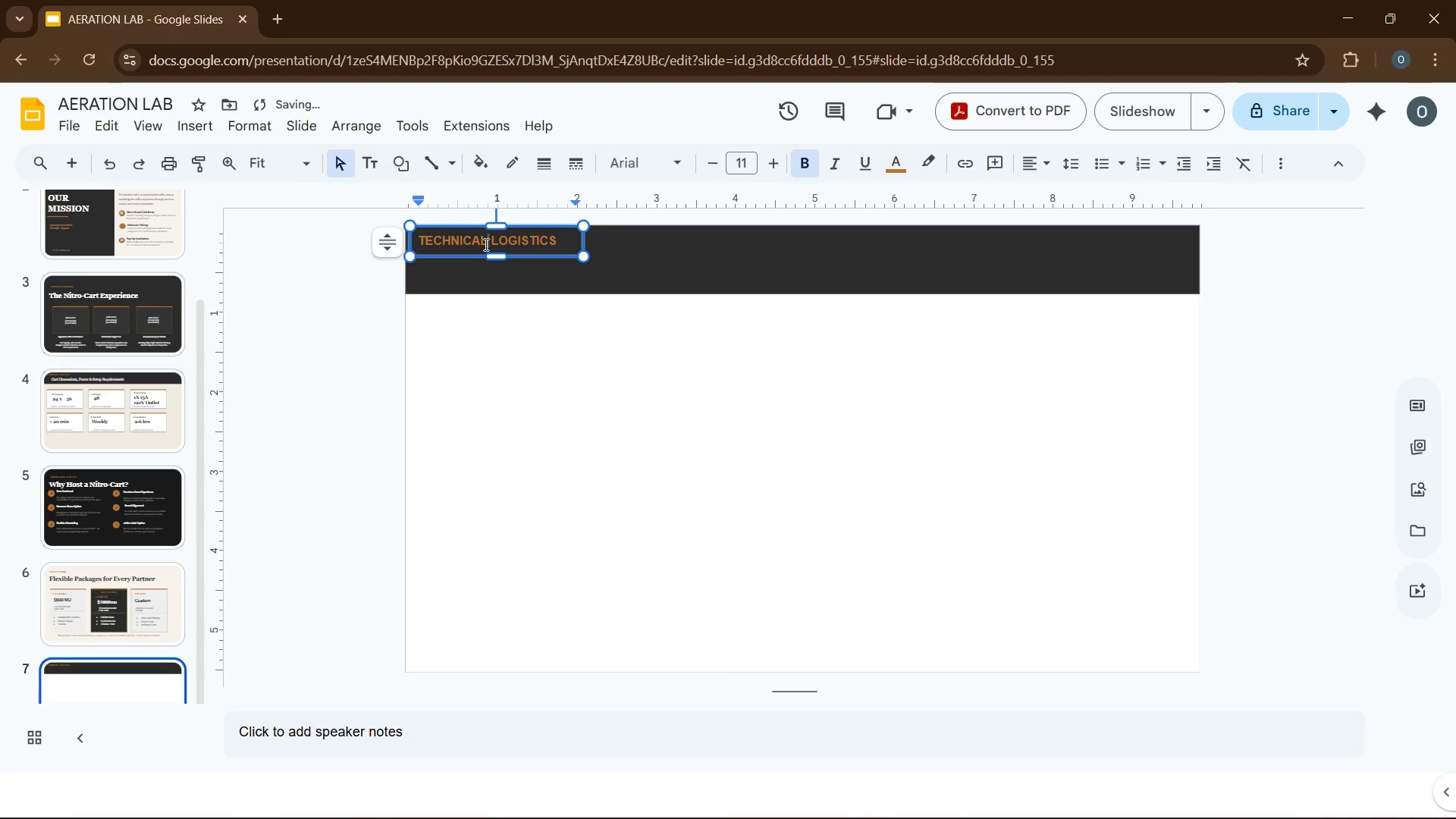 
key(Control+A)
 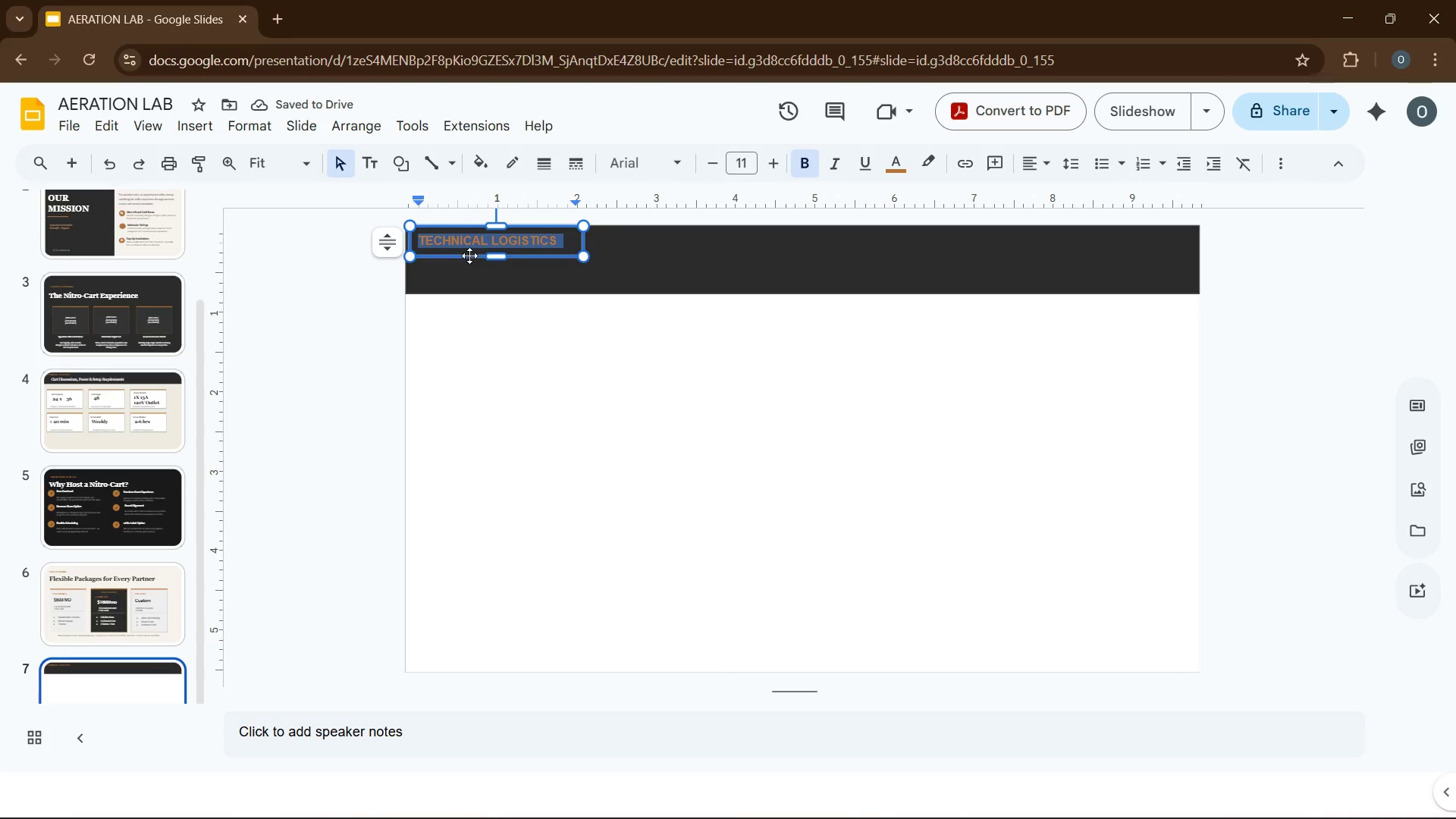 
type(t)
key(Backspace)
type(THE NITRO DIFFERENCE)
 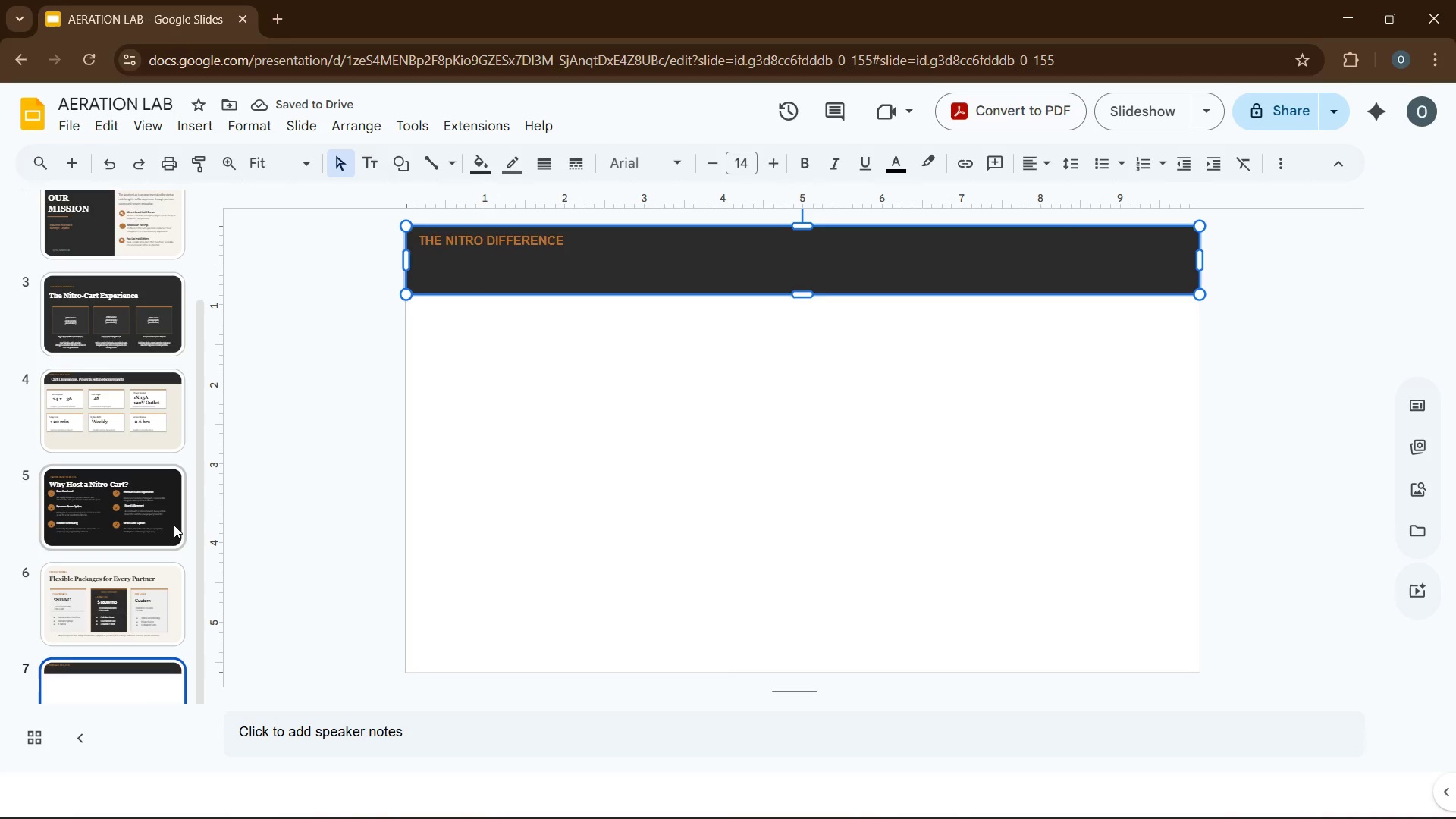 
left_click([133, 406])
 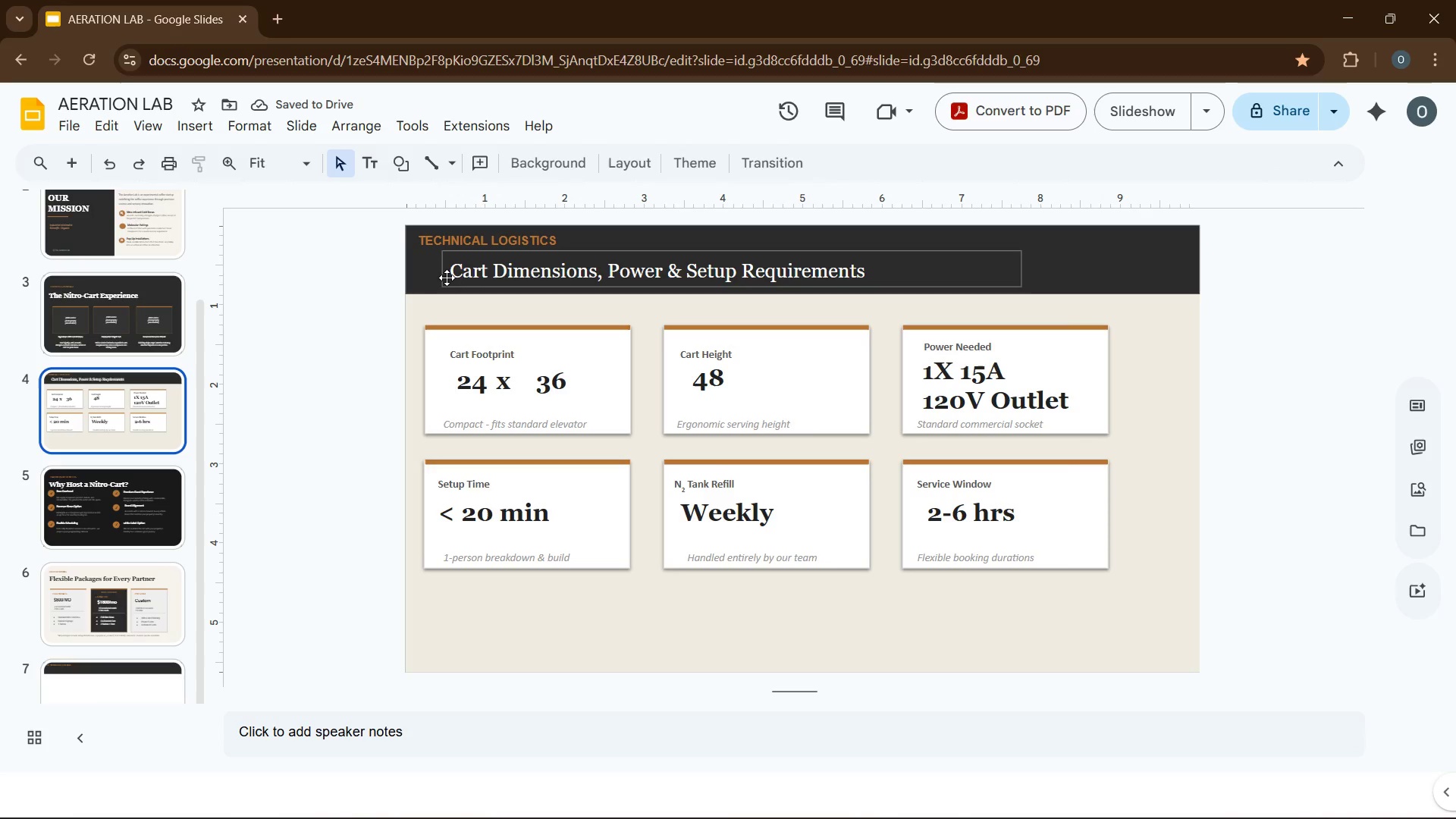 
left_click([448, 277])
 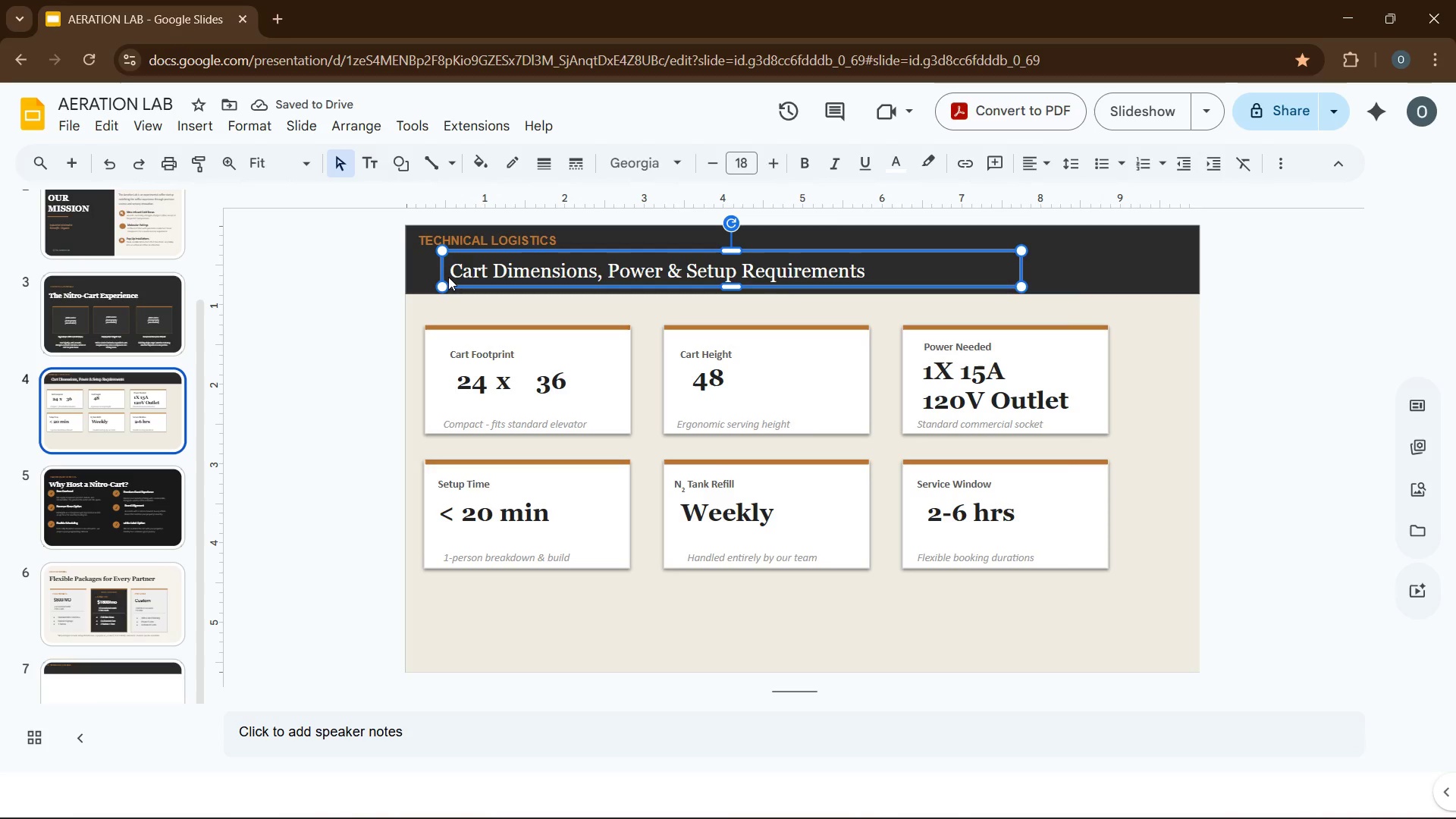 
key(Control+C)
 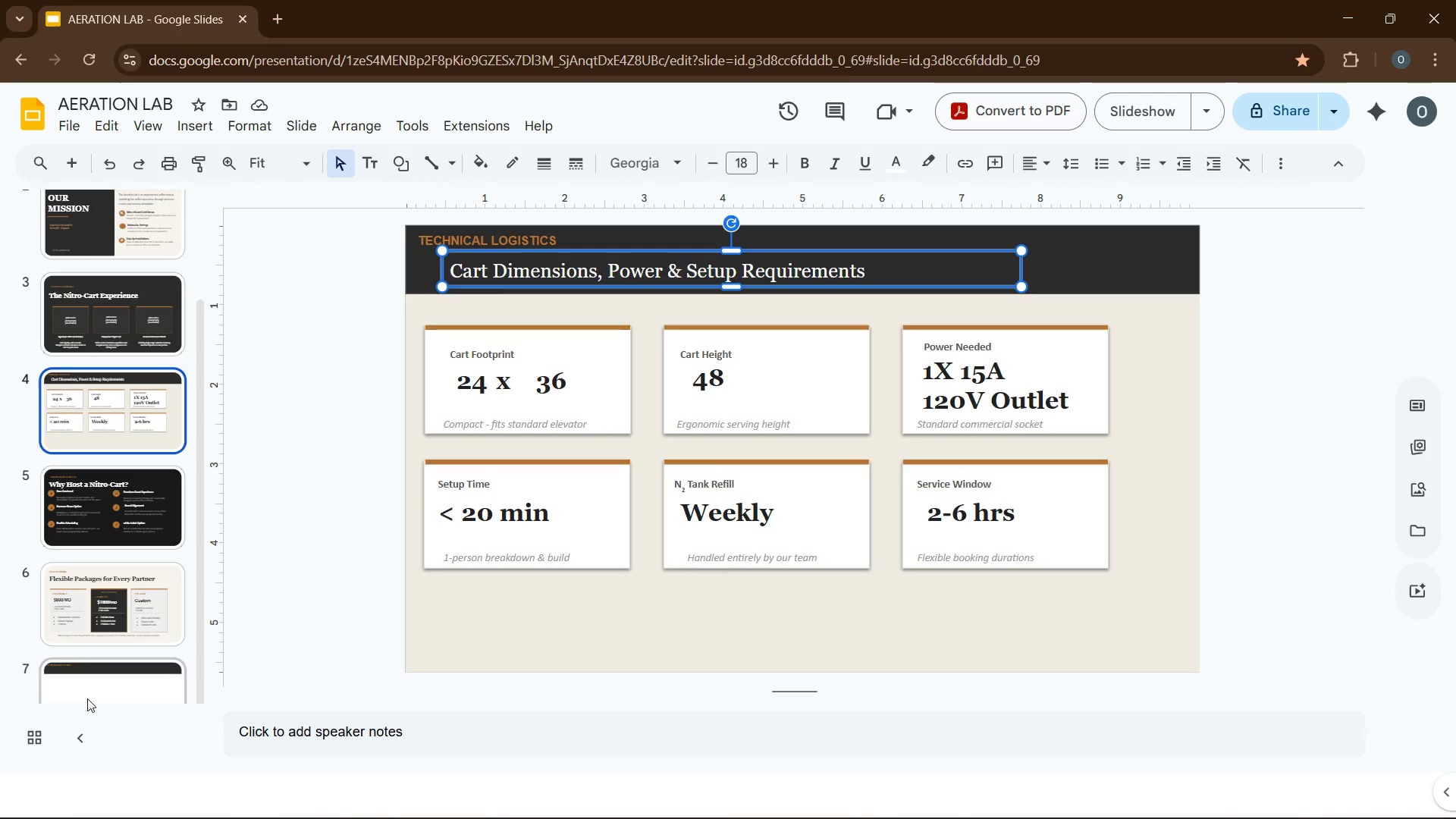 
left_click([96, 687])
 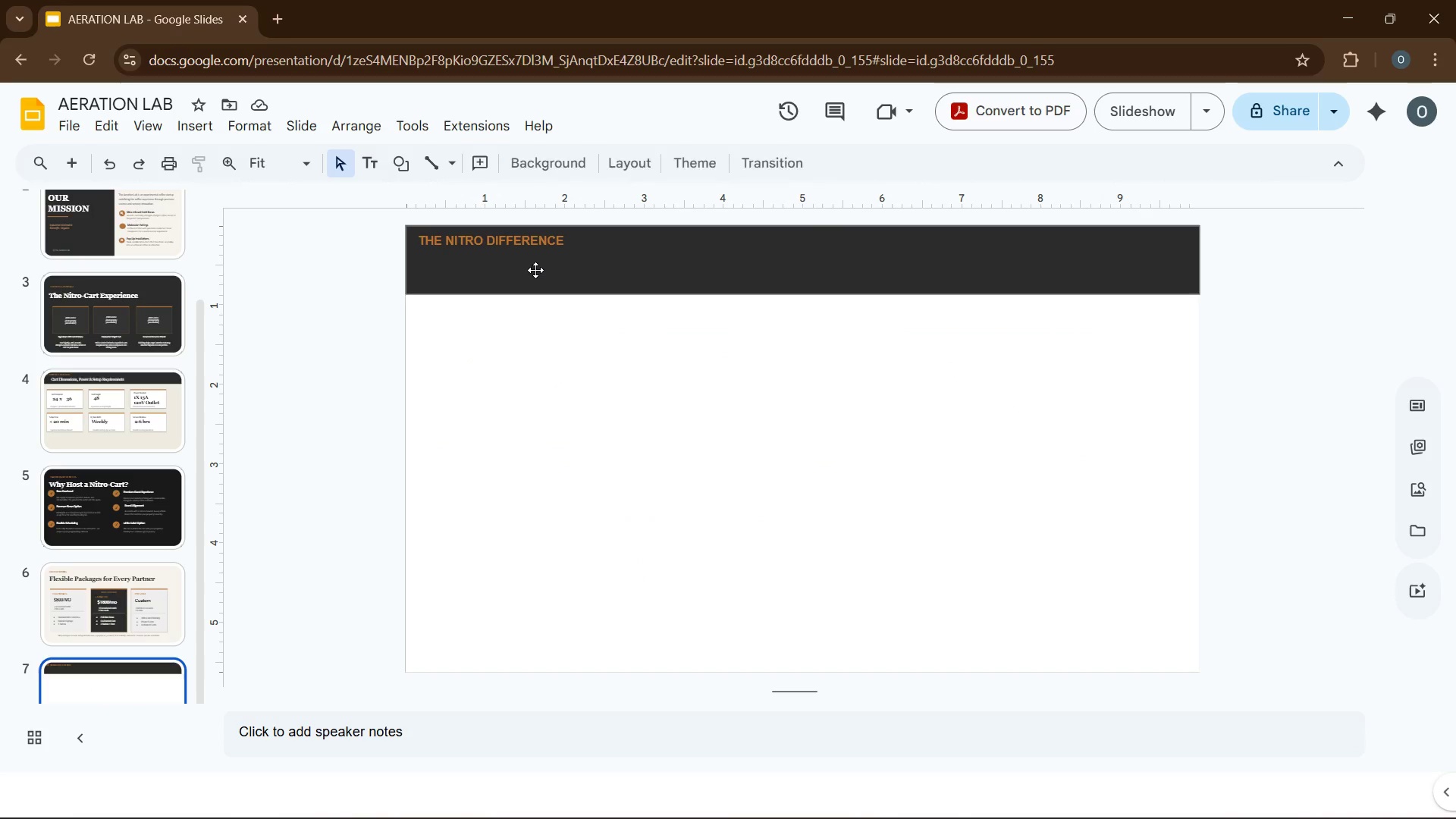 
key(Control+V)
 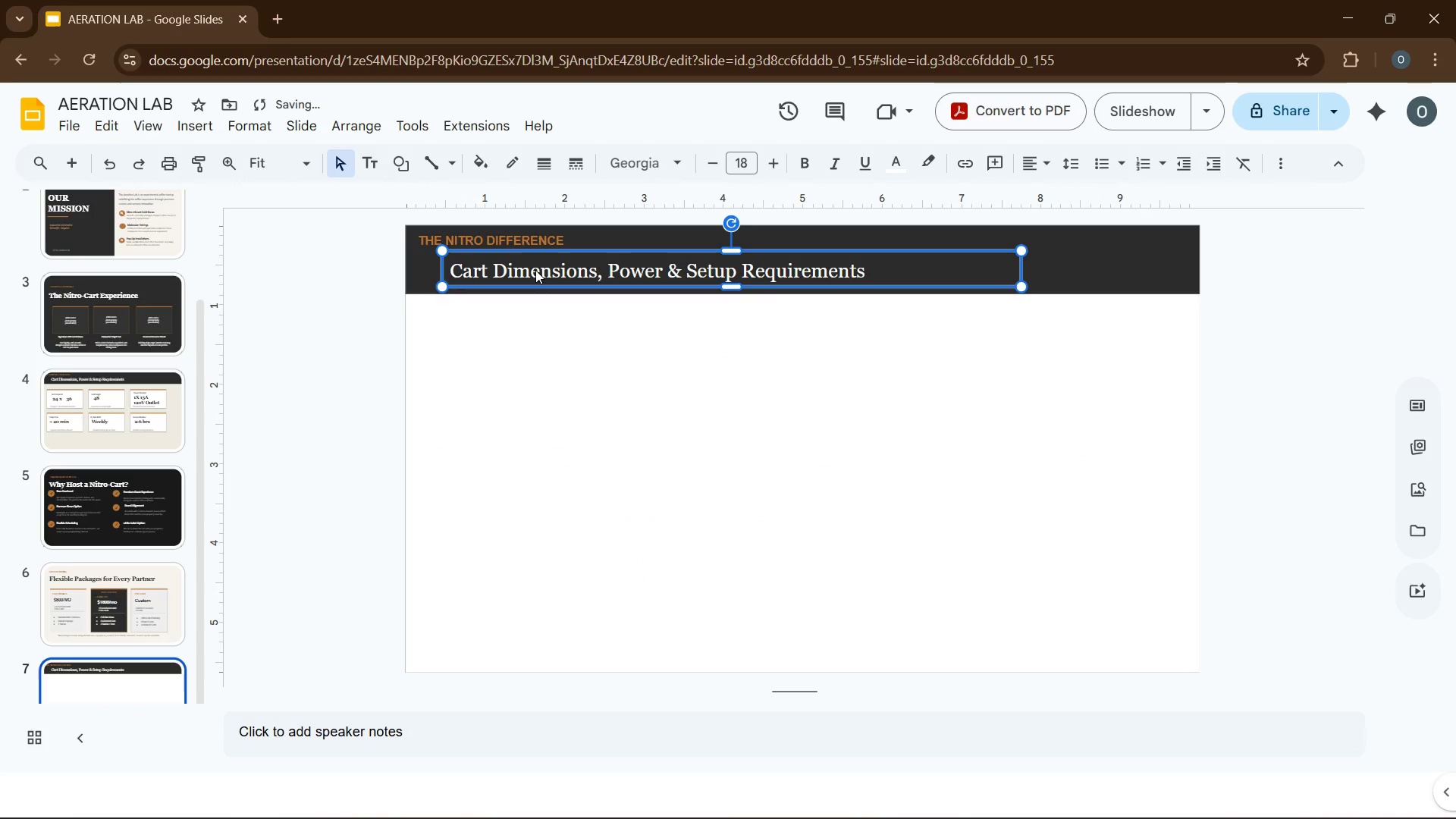 
left_click([535, 270])
 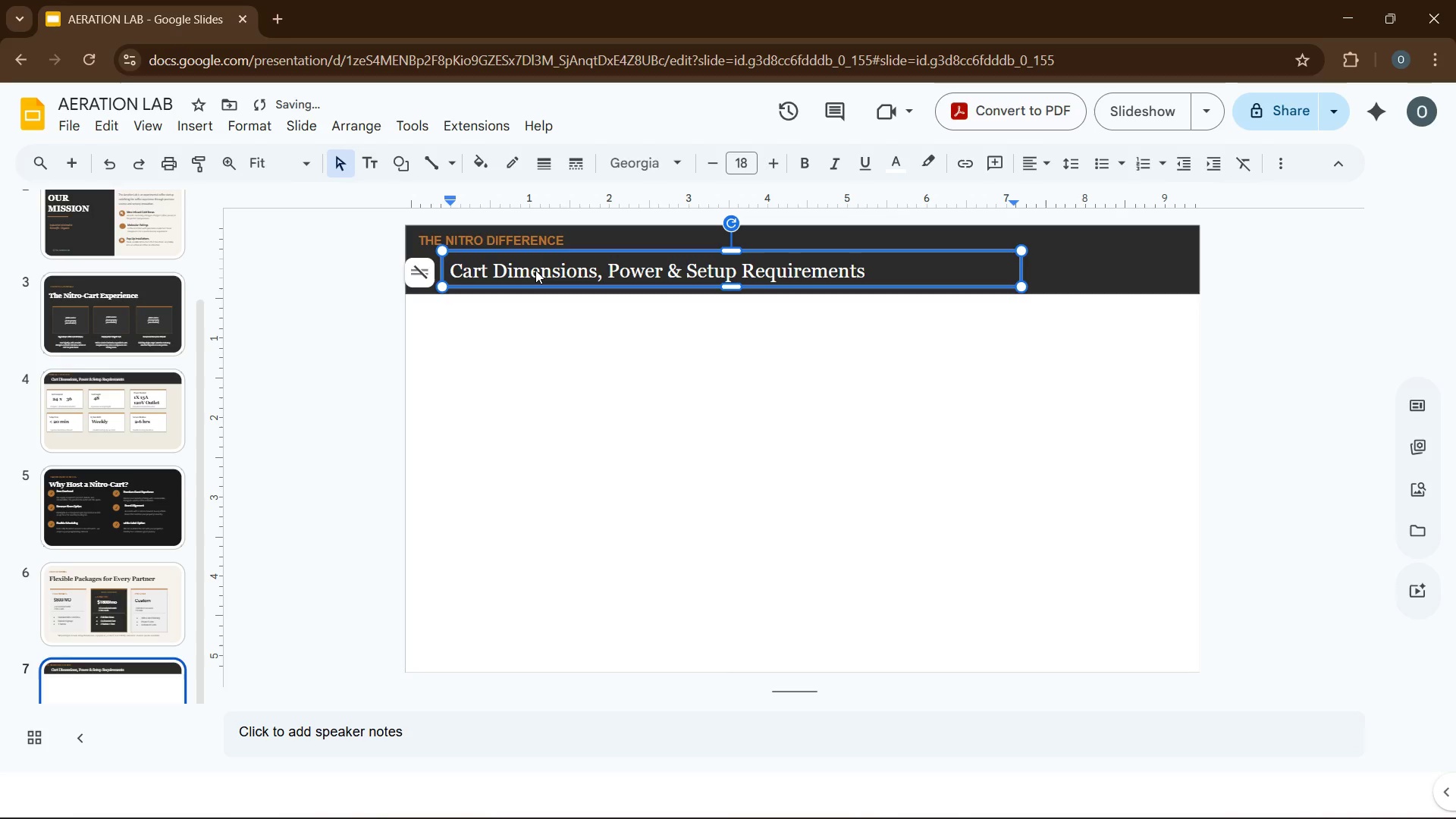 
key(Control+A)
 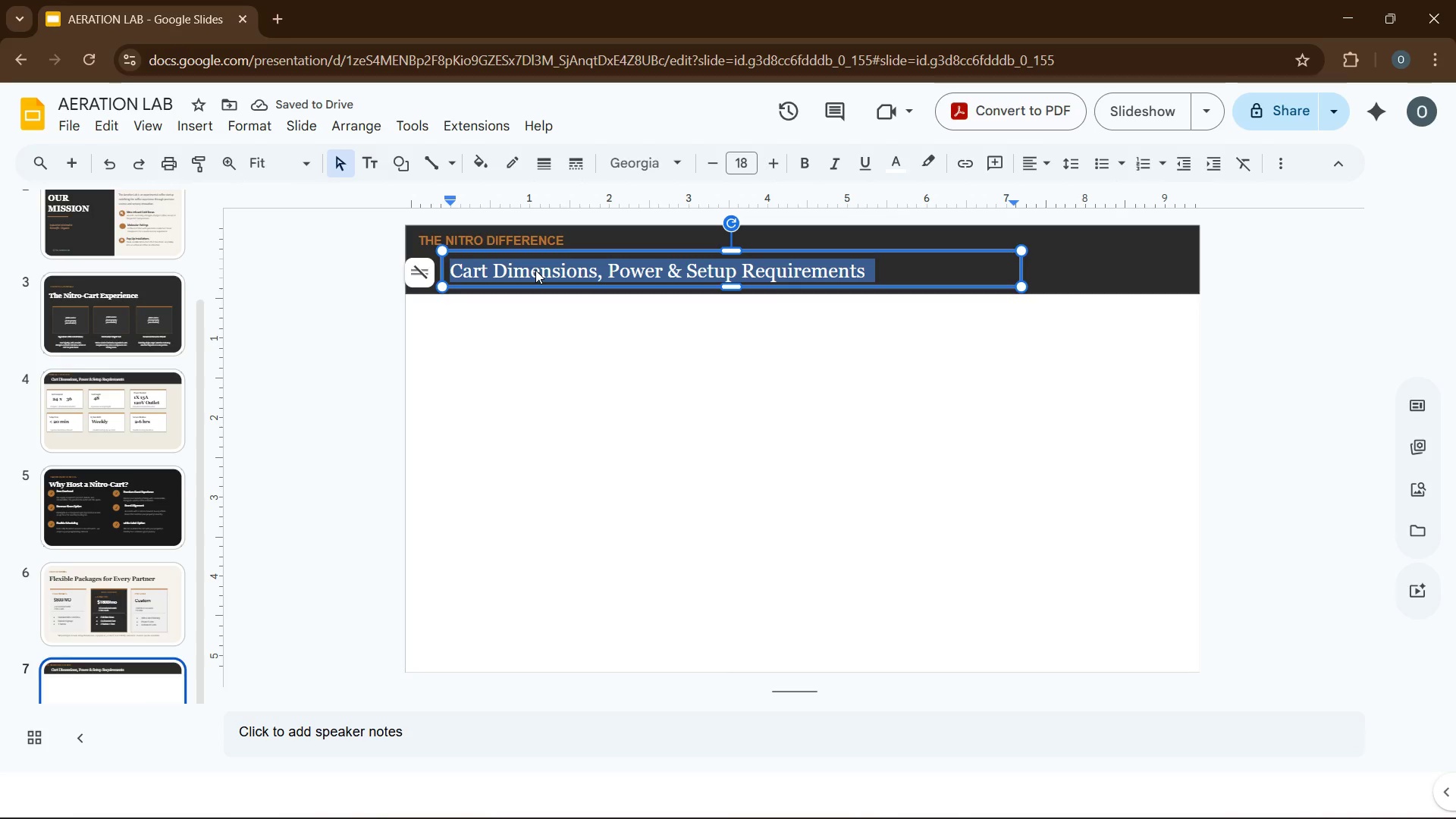 
type(Nitrogen)
key(Tab)
key(Tab)
type(Temperature)
key(Tab)
key(Tab)
type(Flavour Profile)
 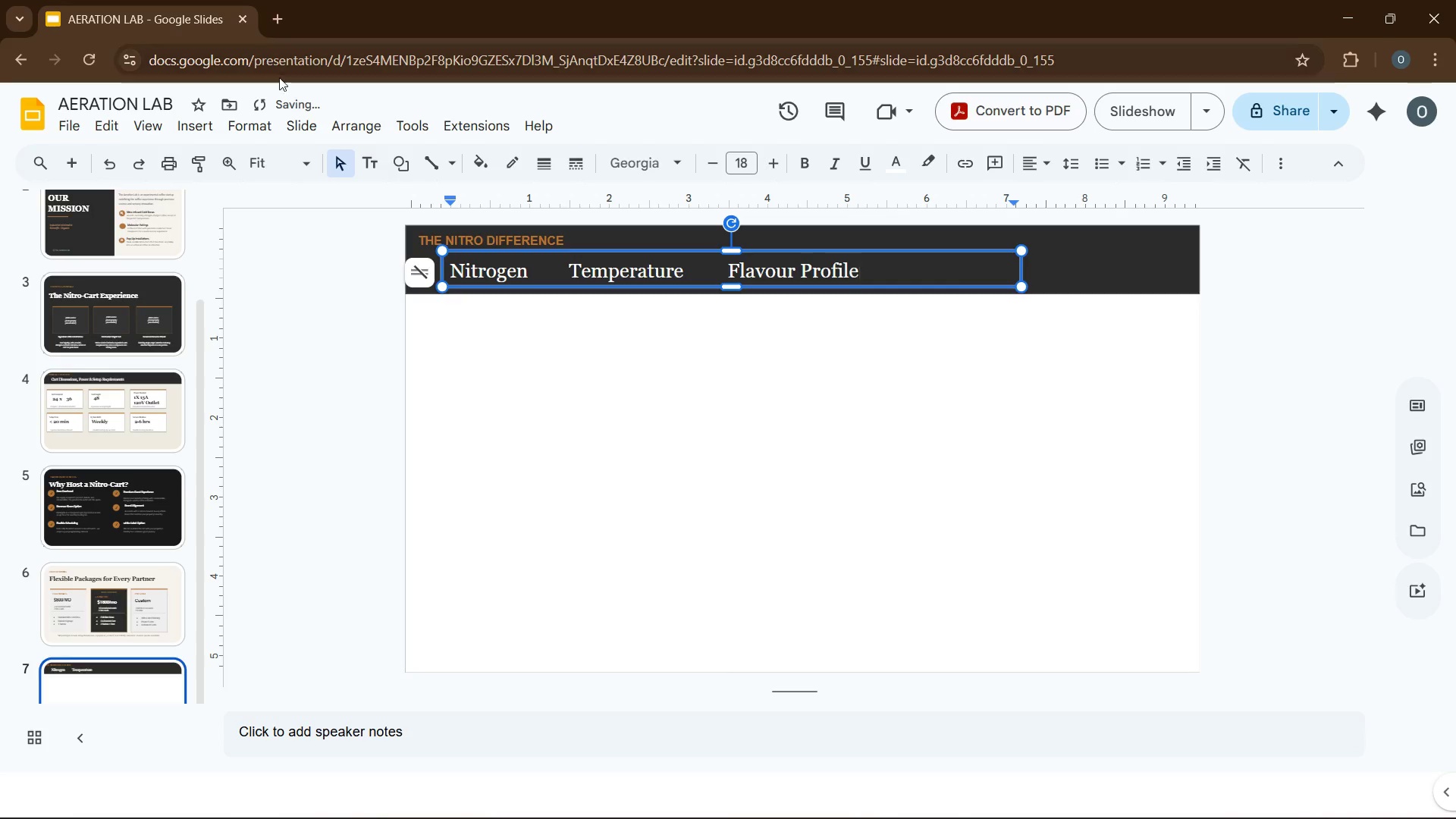 
left_click([199, 127])
 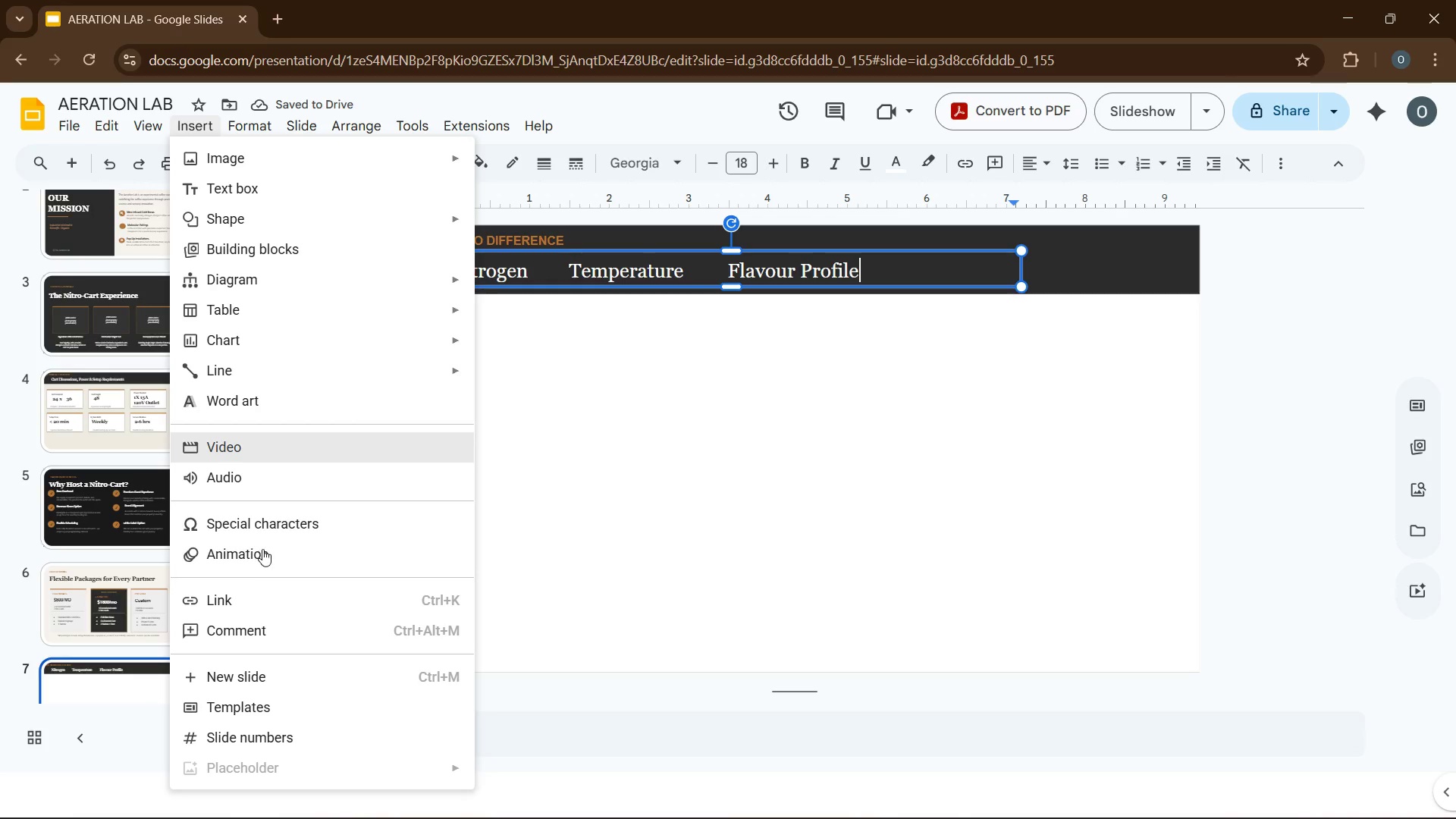 
left_click([262, 528])
 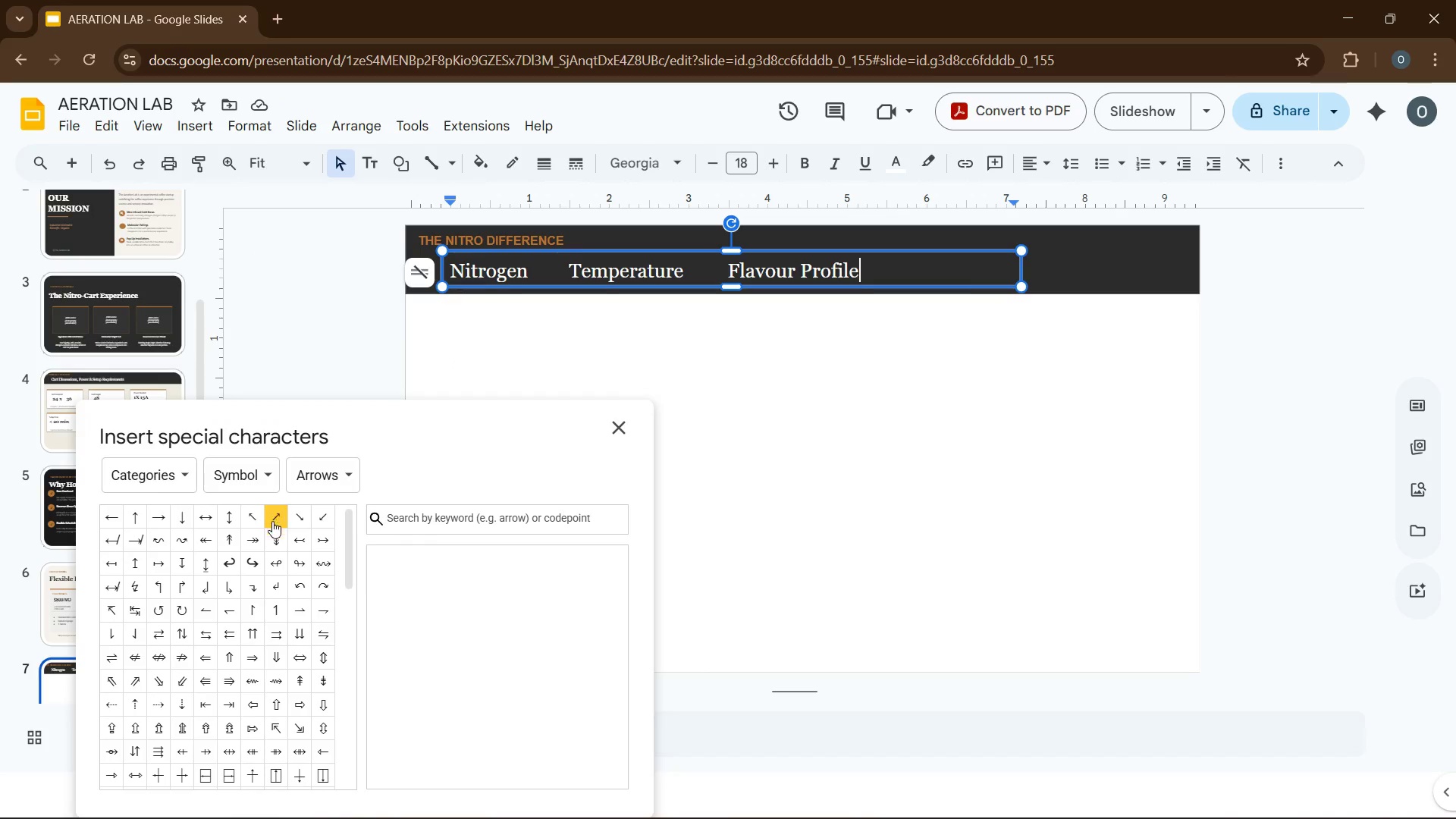 
left_click([403, 516])
 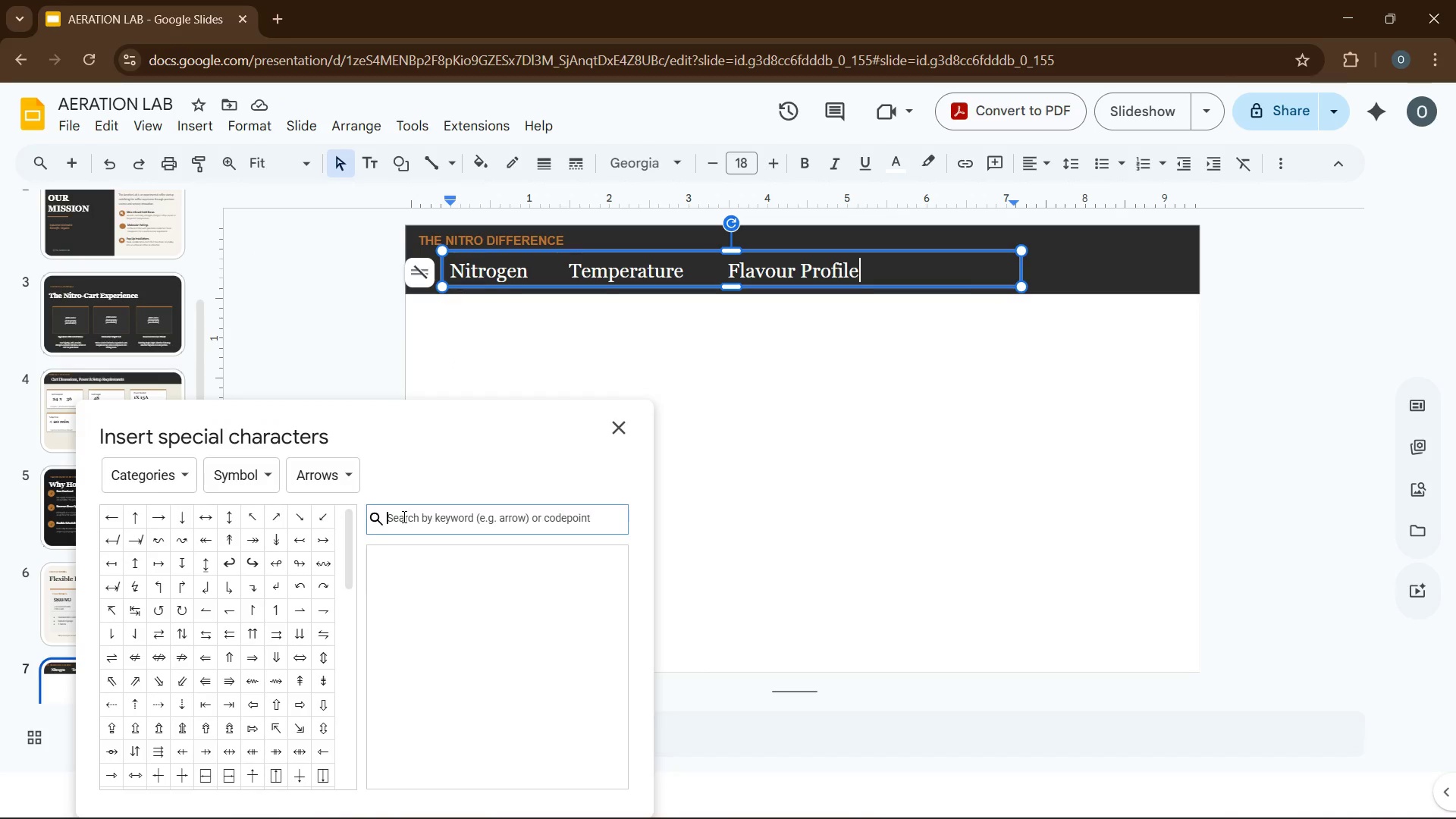 
type(dot)
 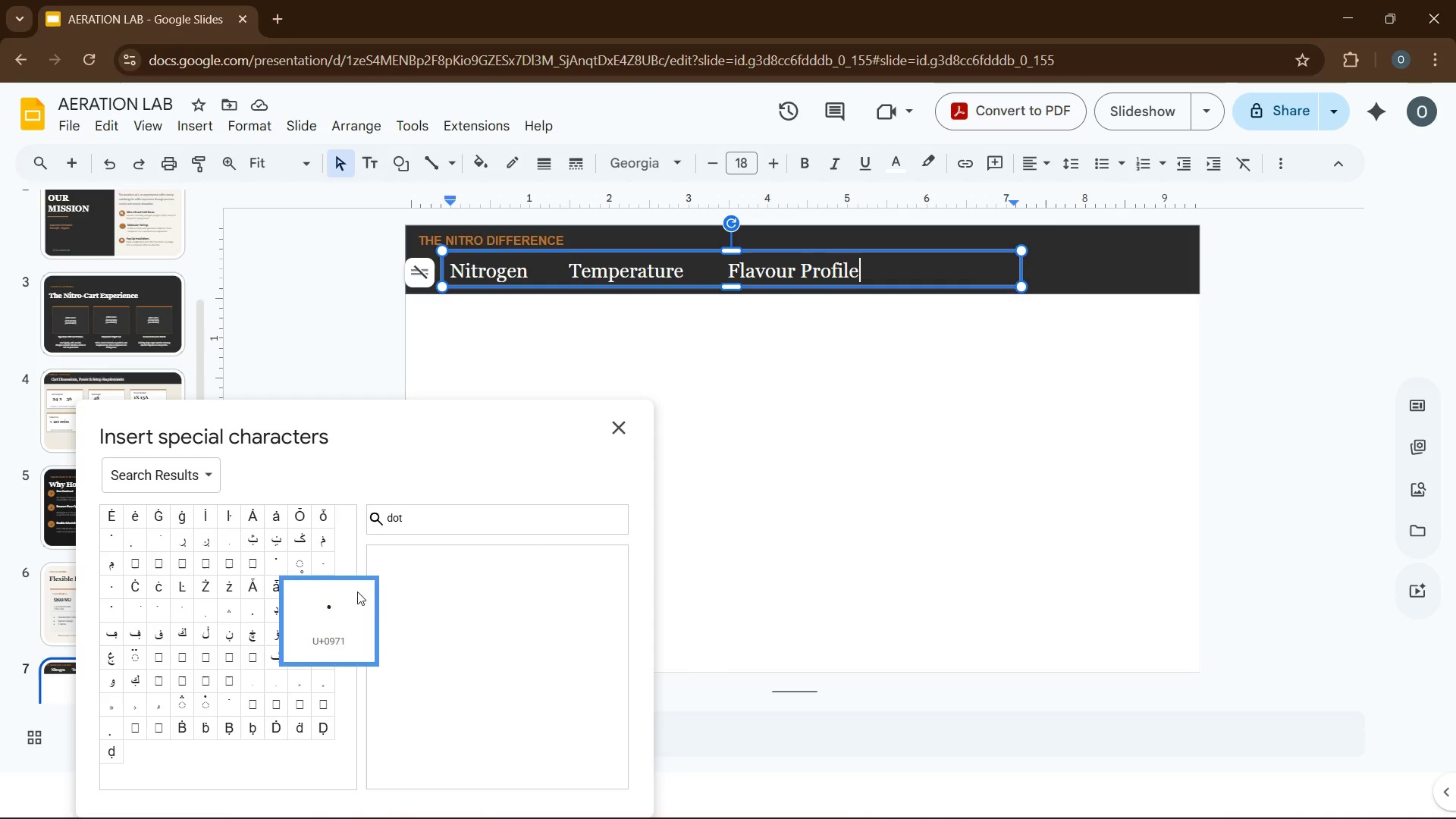 
wait(7.19)
 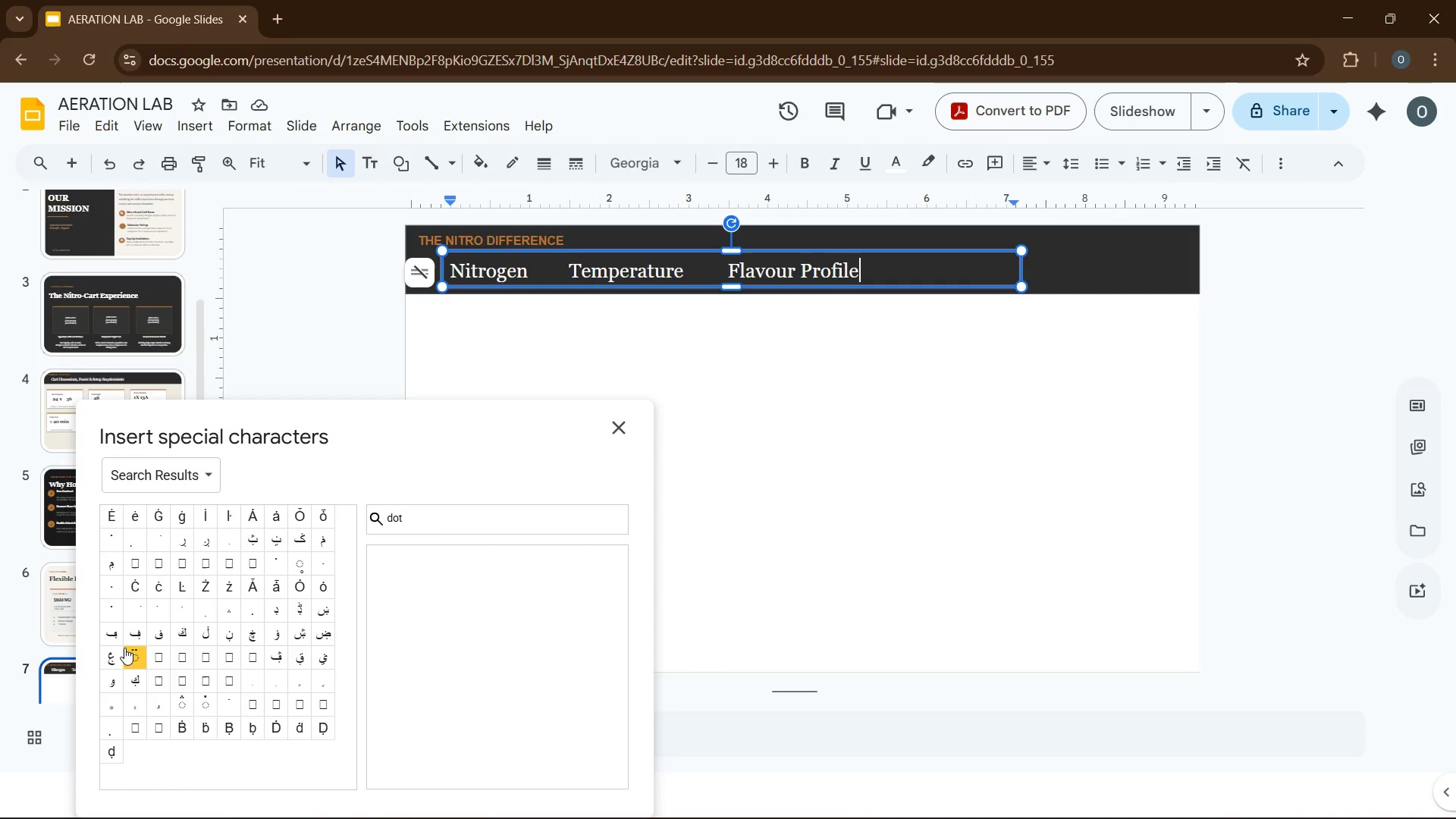 
scroll: coordinate [177, 606], scroll_direction: down, amount: 2.0
 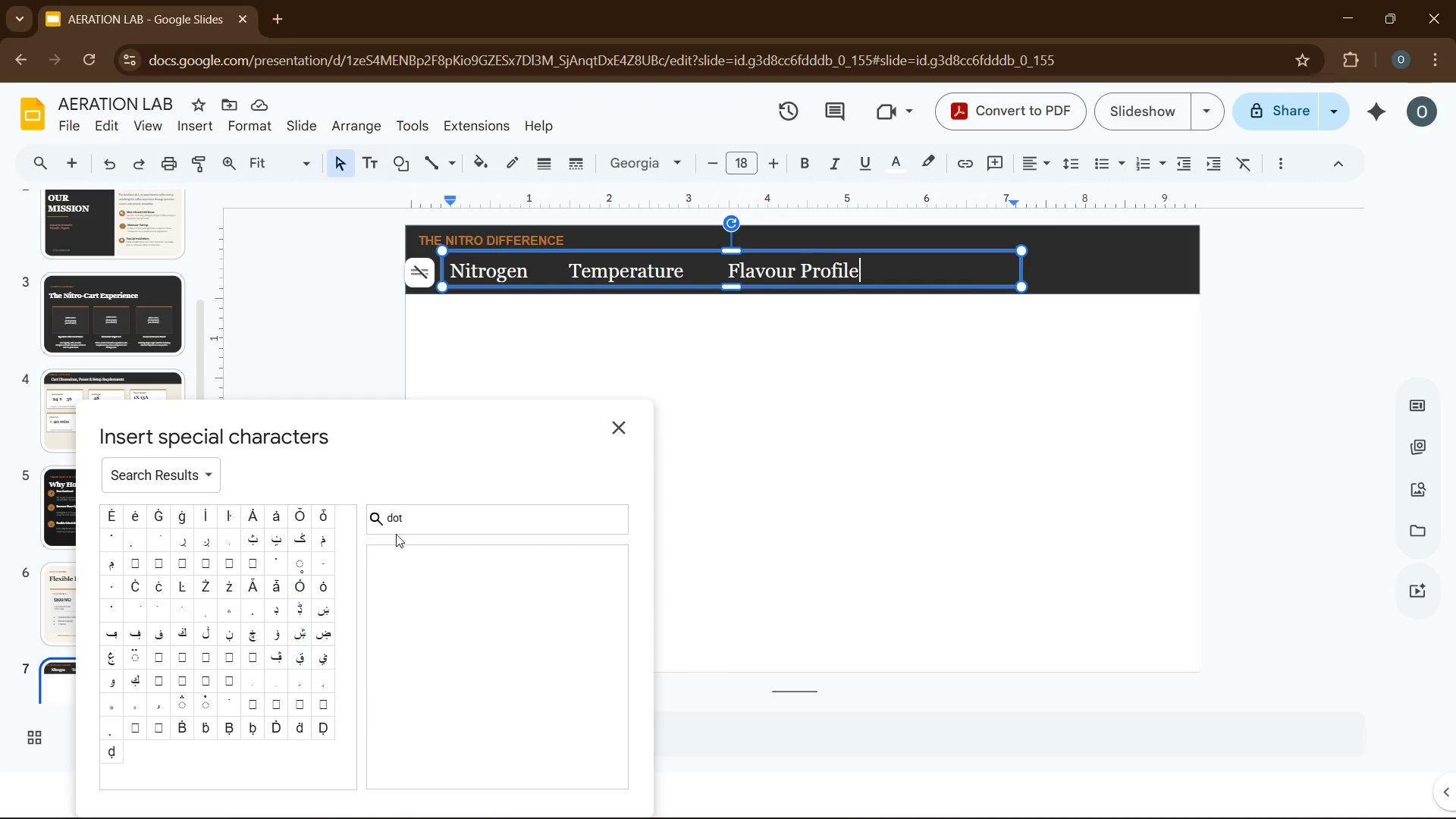 
left_click([426, 521])
 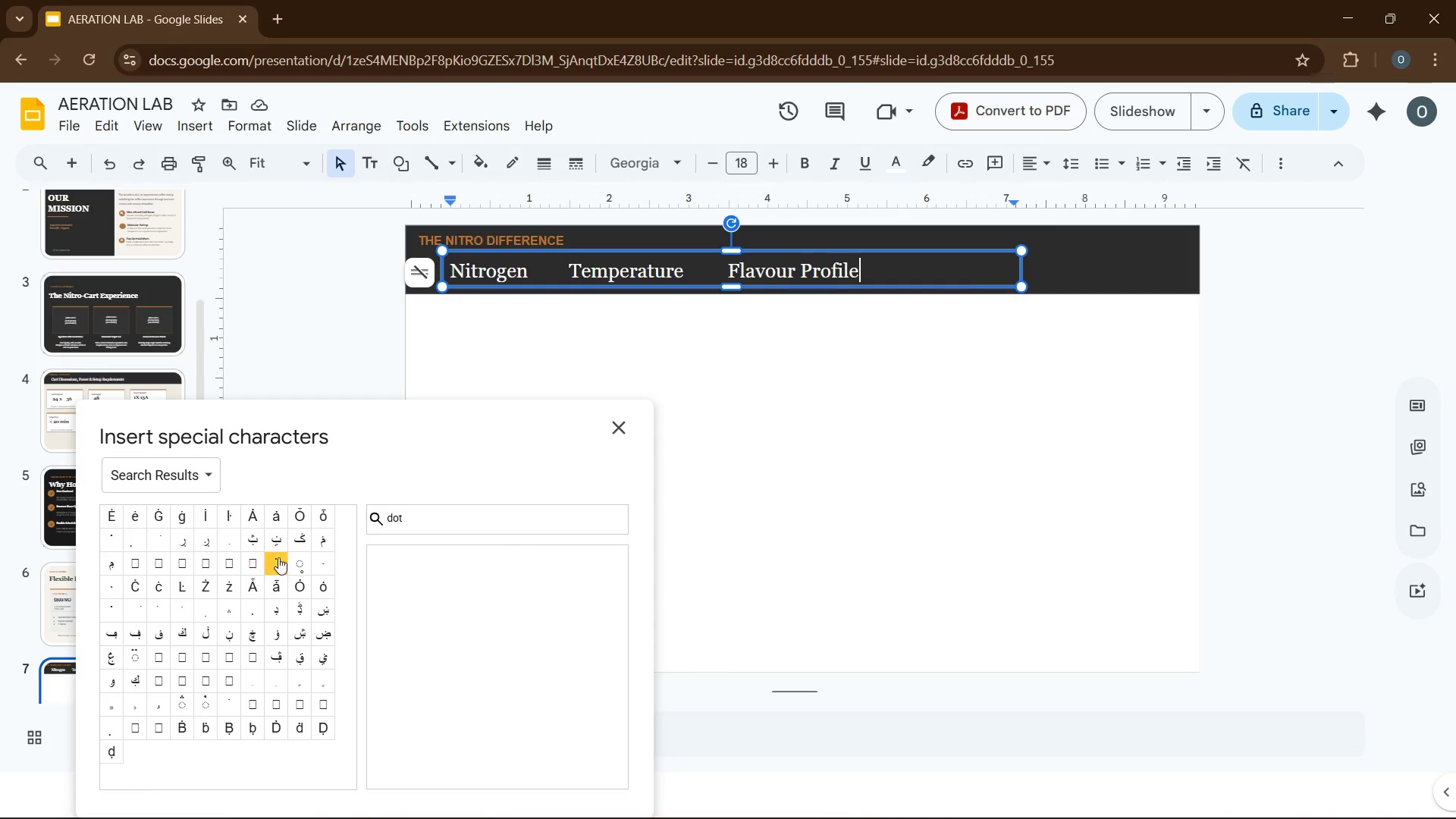 
wait(12.7)
 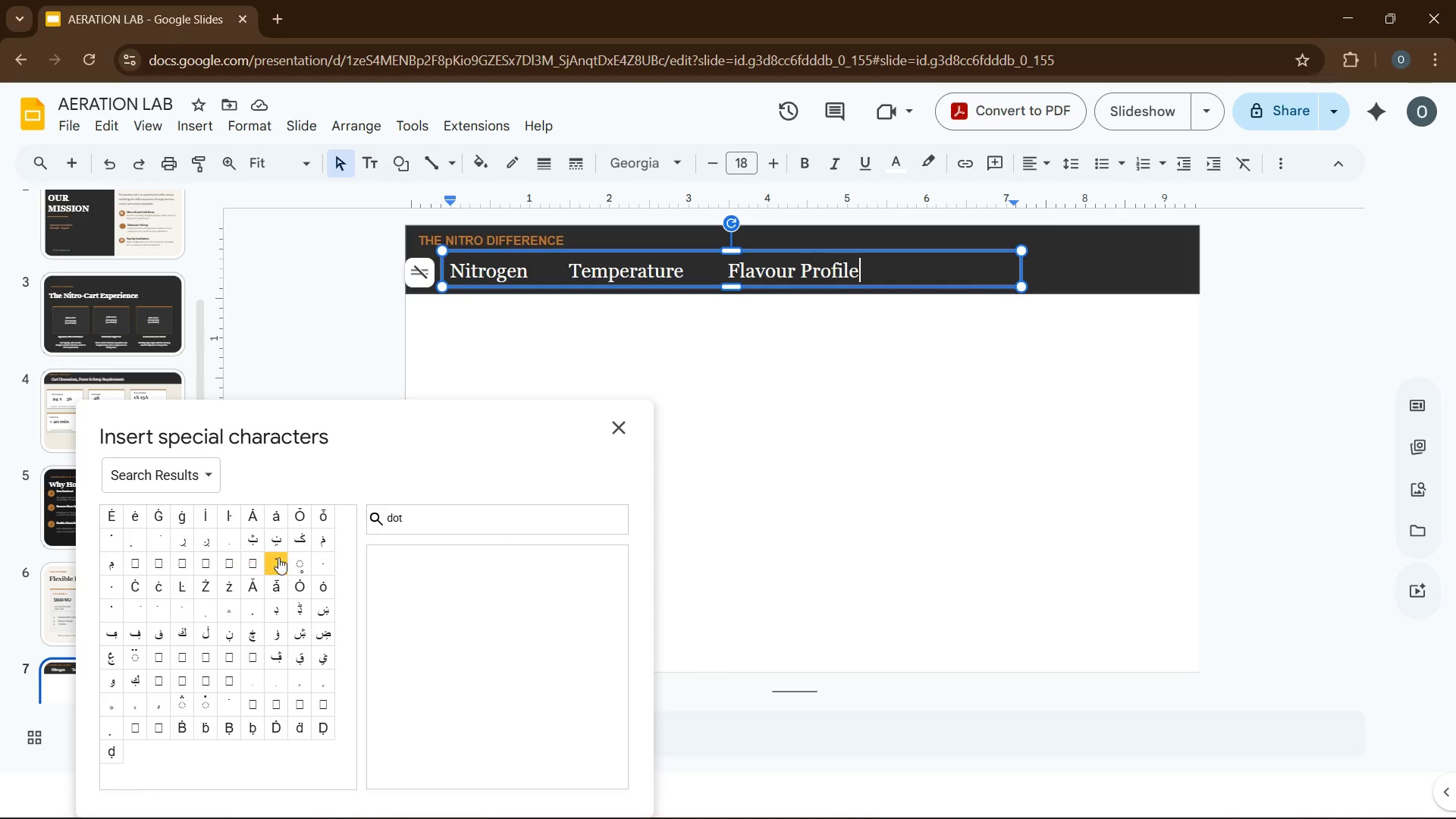 
left_click([113, 614])
 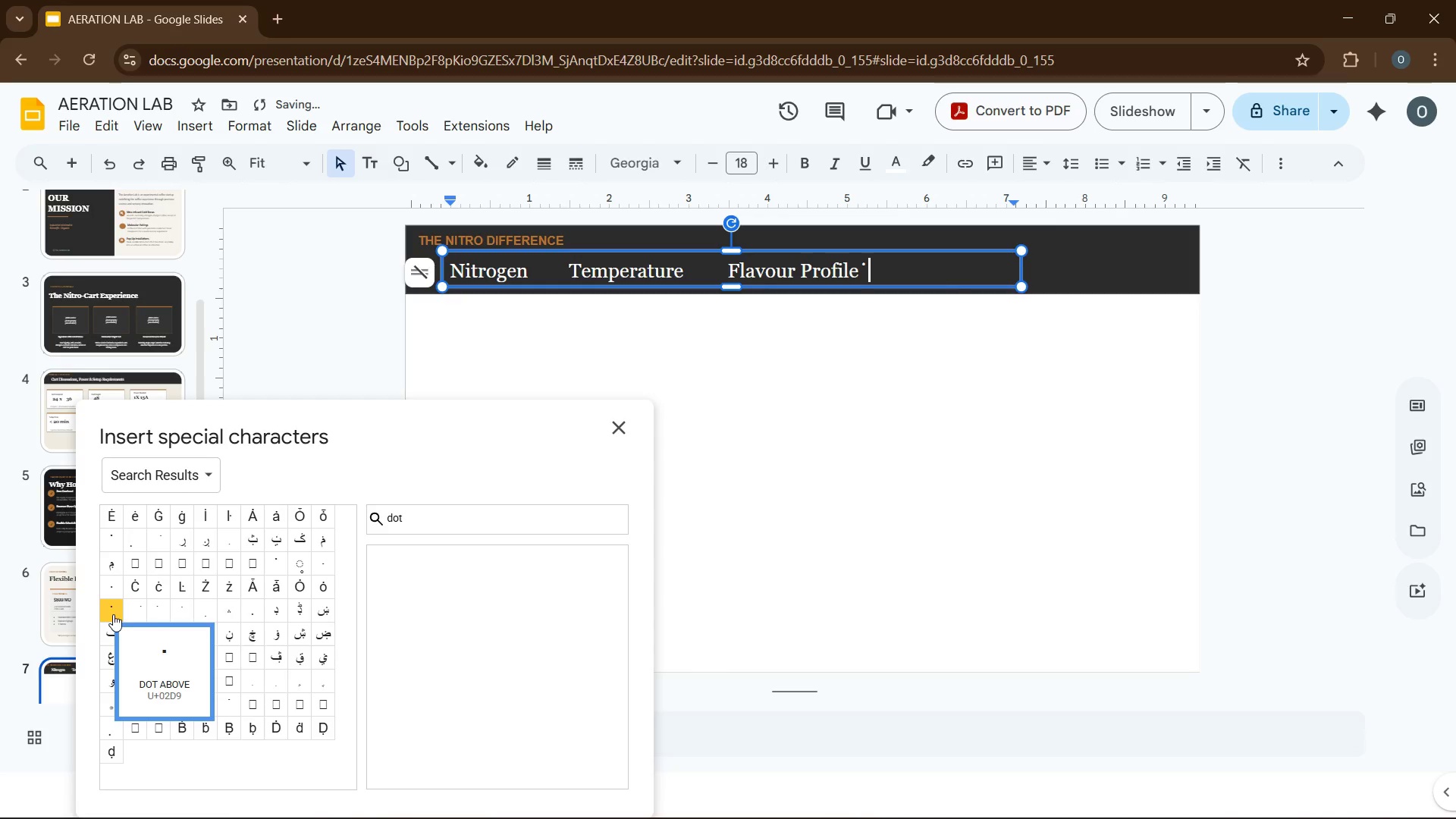 
key(Backspace)
 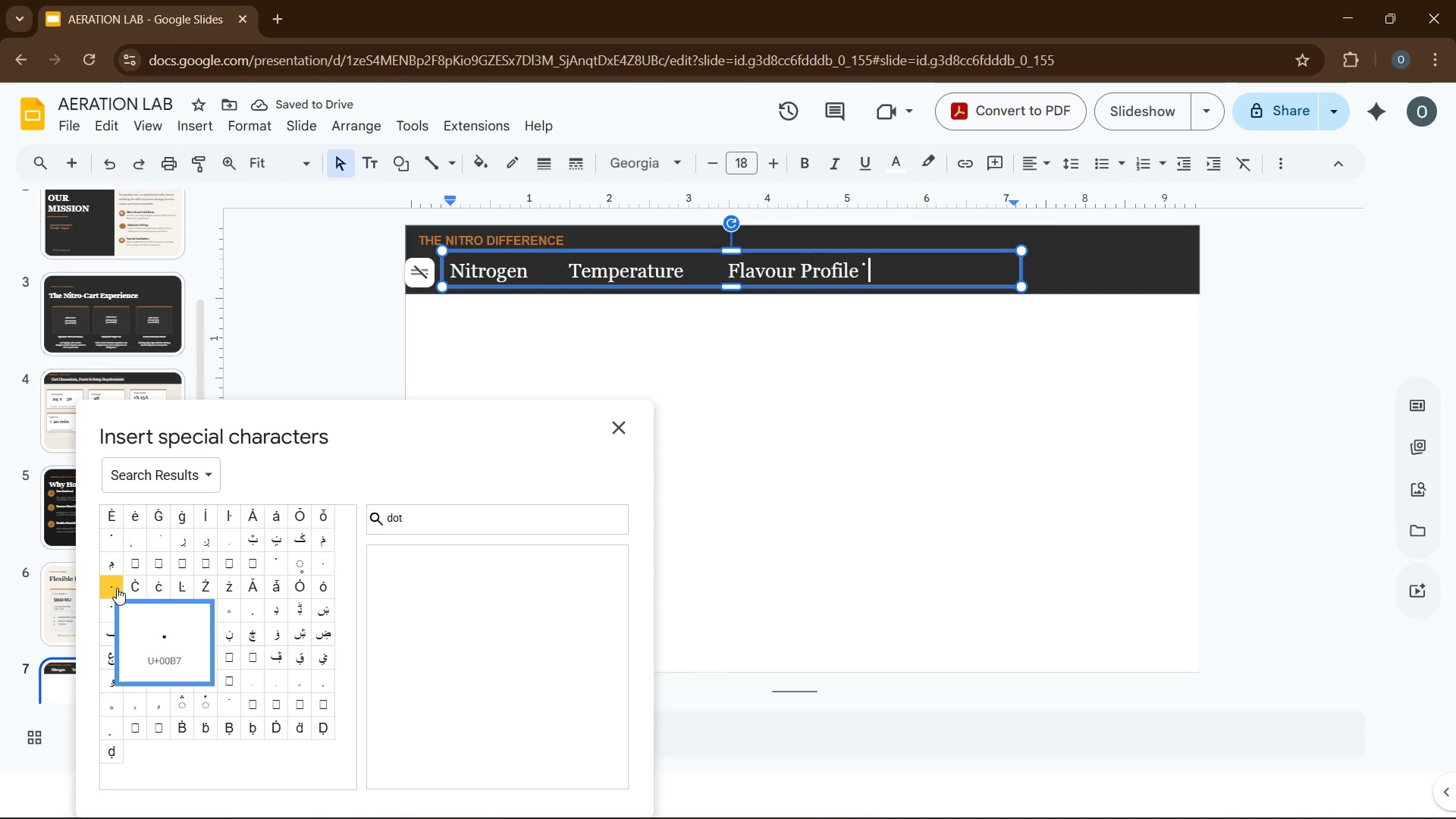 
left_click([116, 588])
 